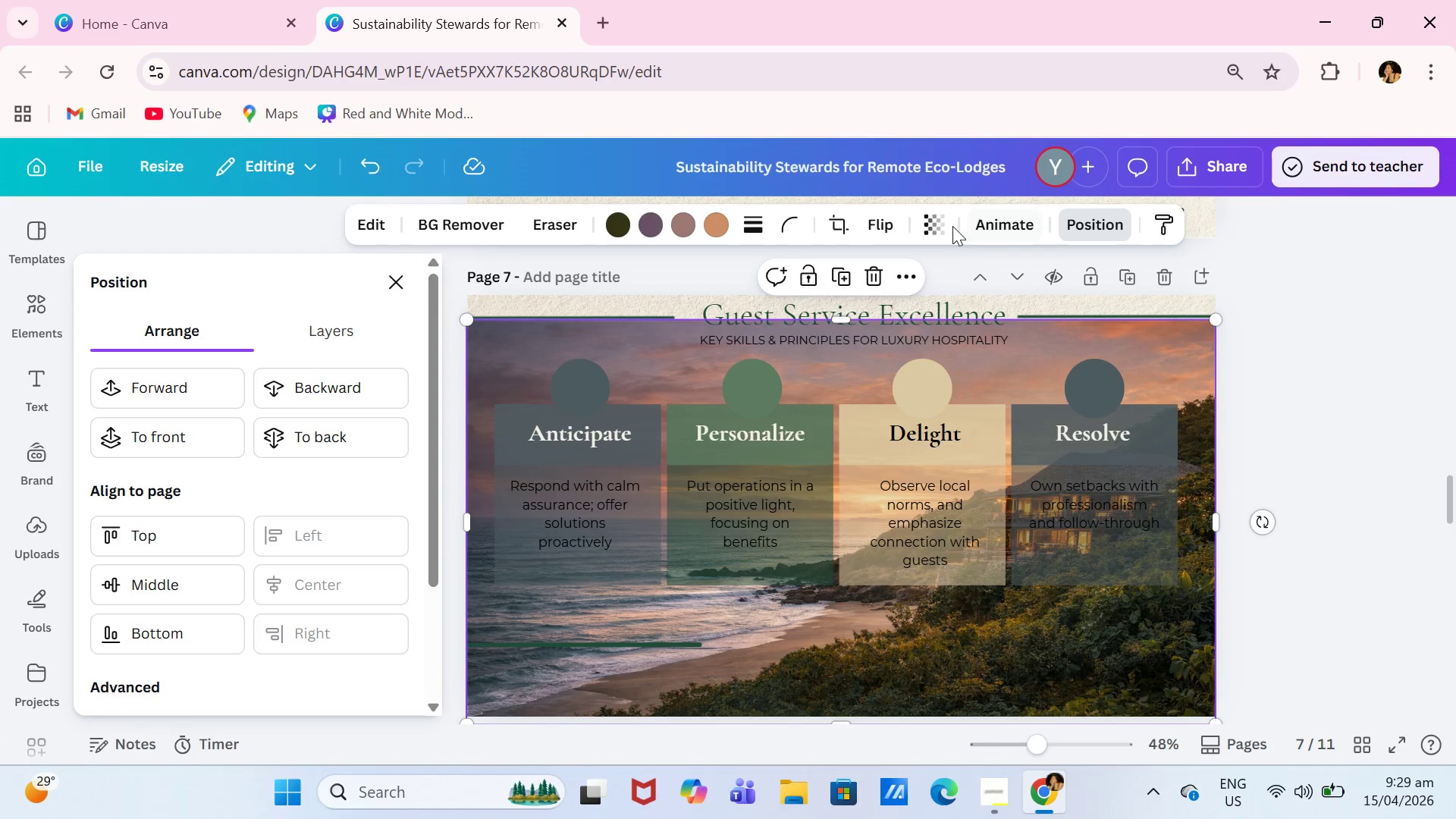 
double_click([934, 237])
 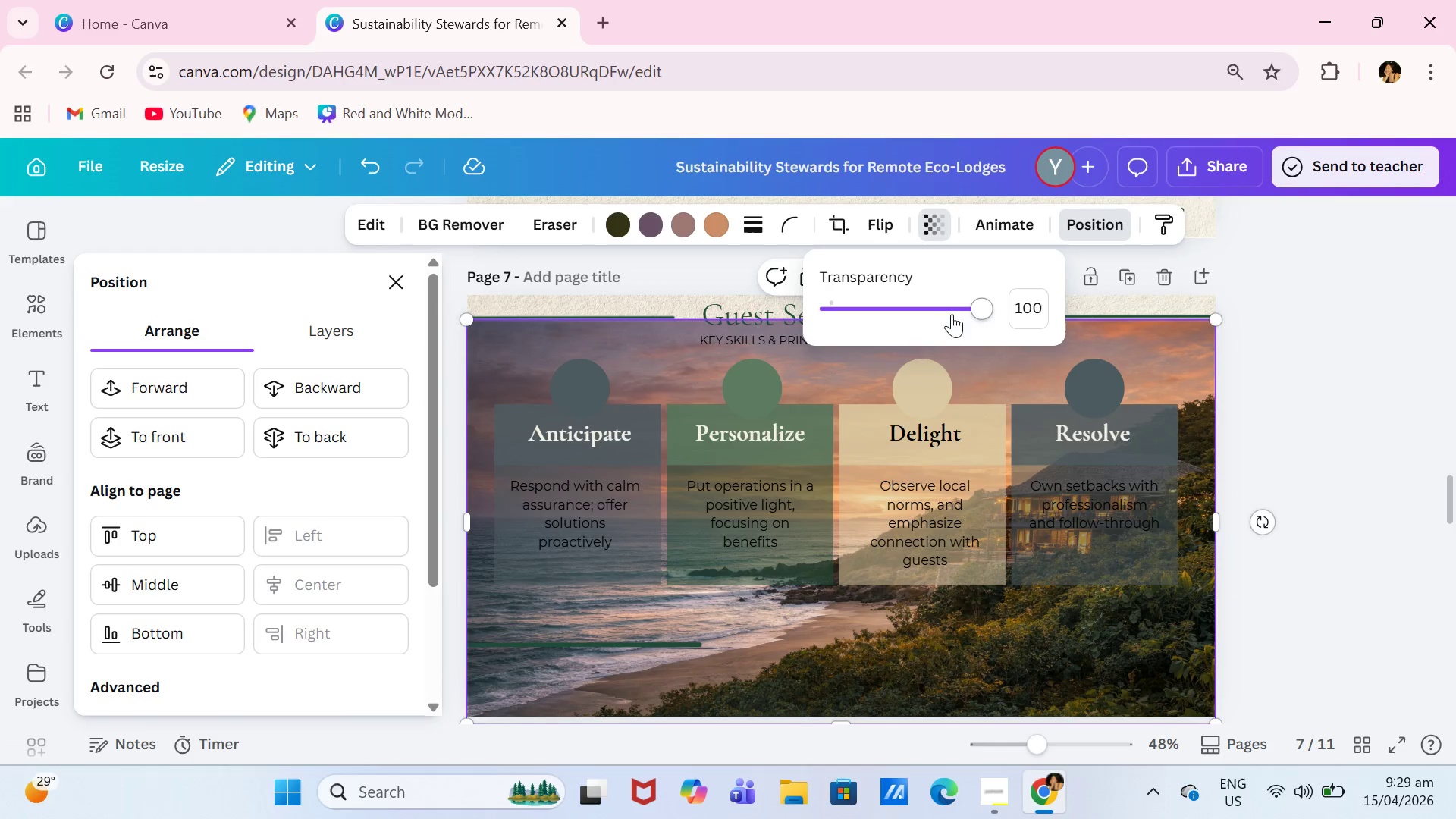 
left_click_drag(start_coordinate=[970, 318], to_coordinate=[918, 315])
 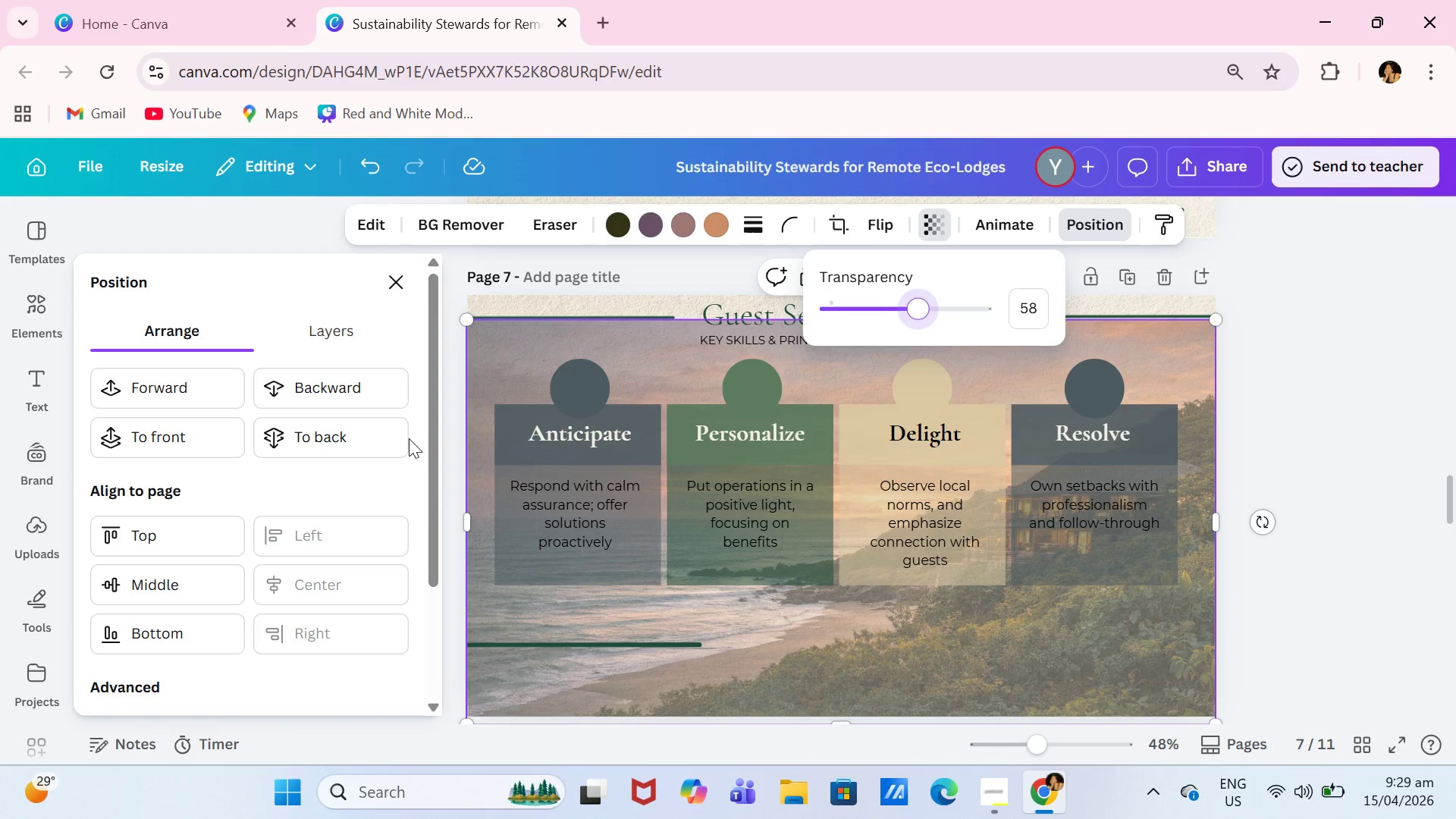 
left_click([378, 435])
 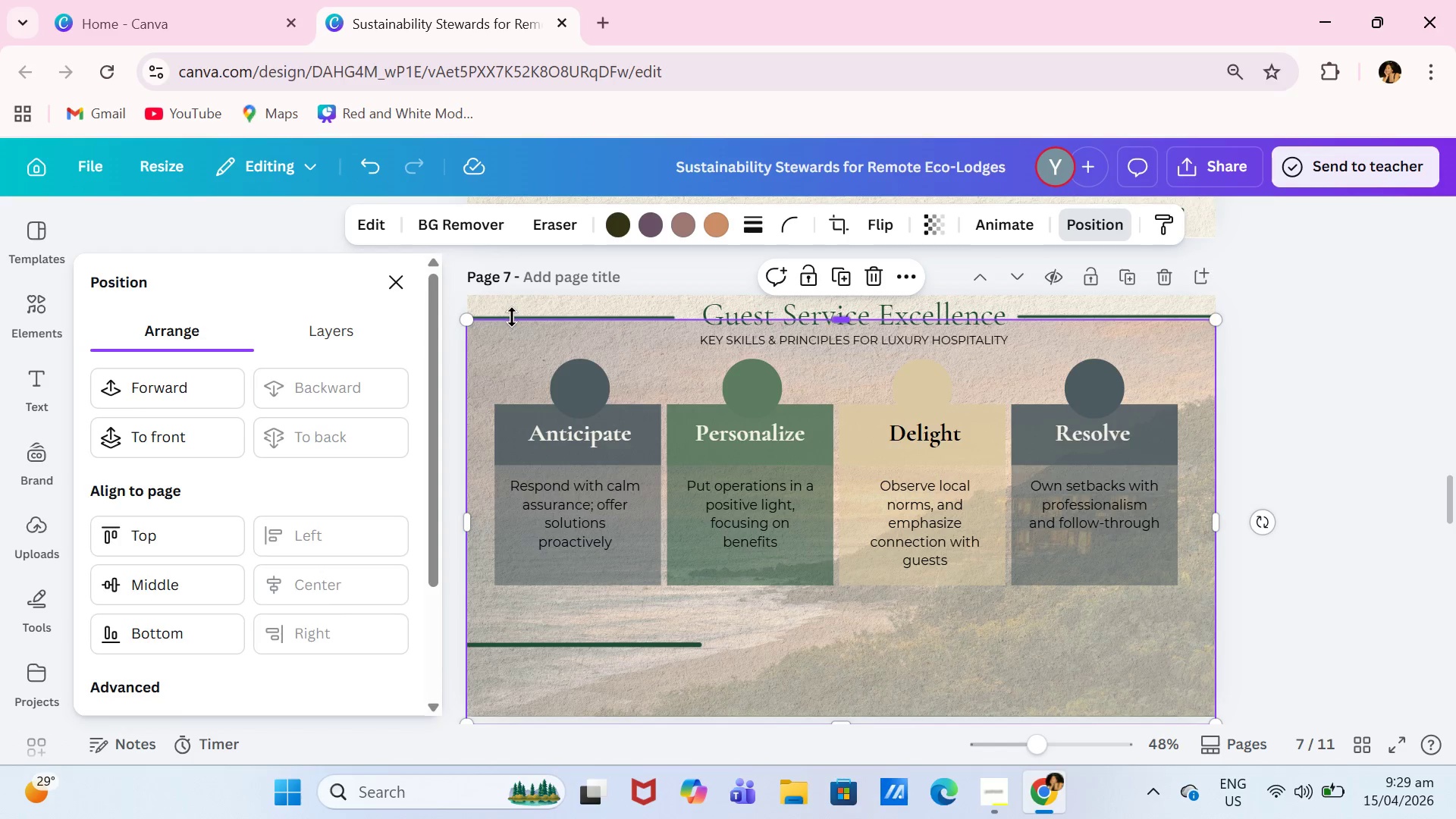 
left_click([607, 303])
 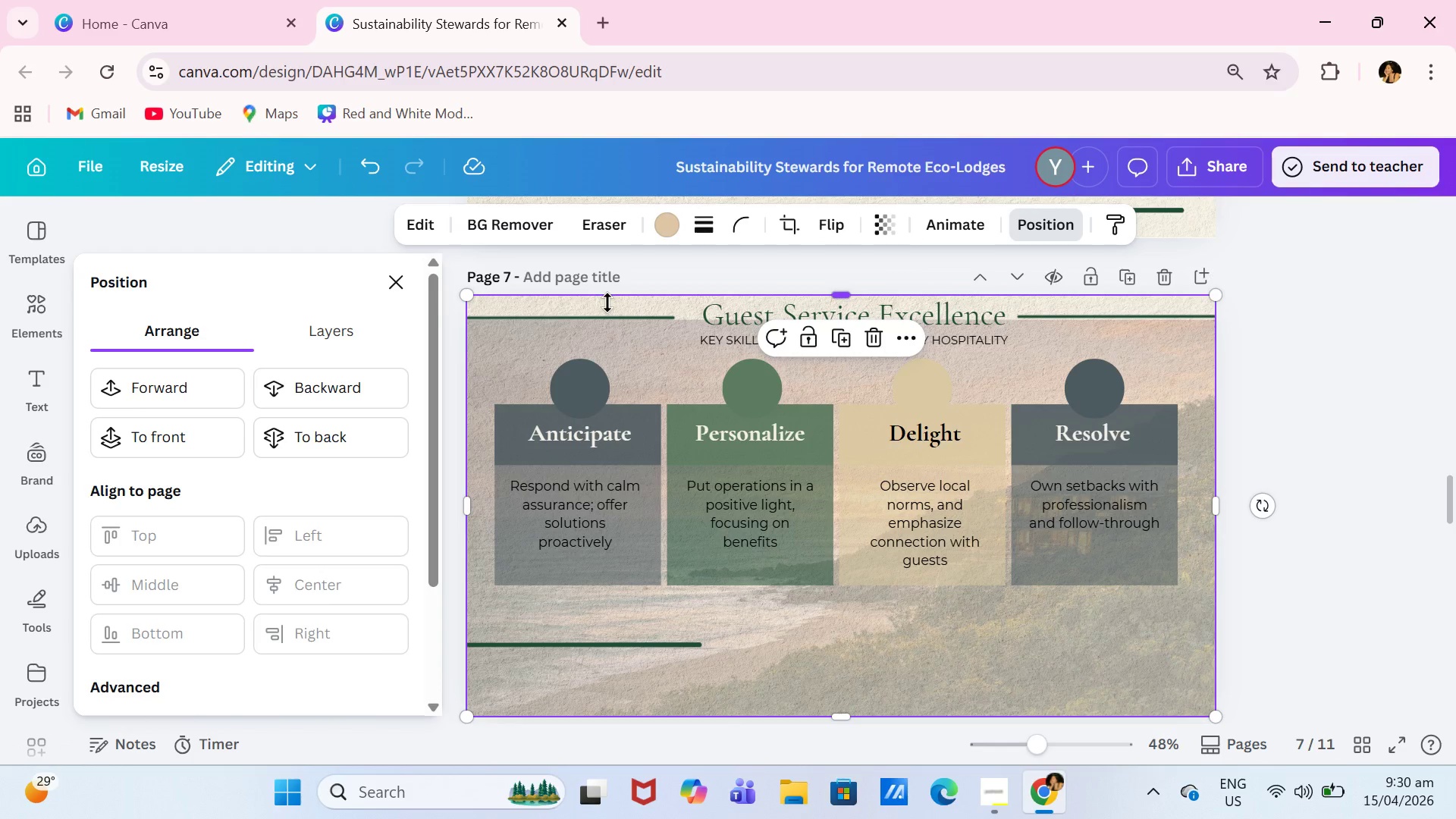 
key(Backspace)
 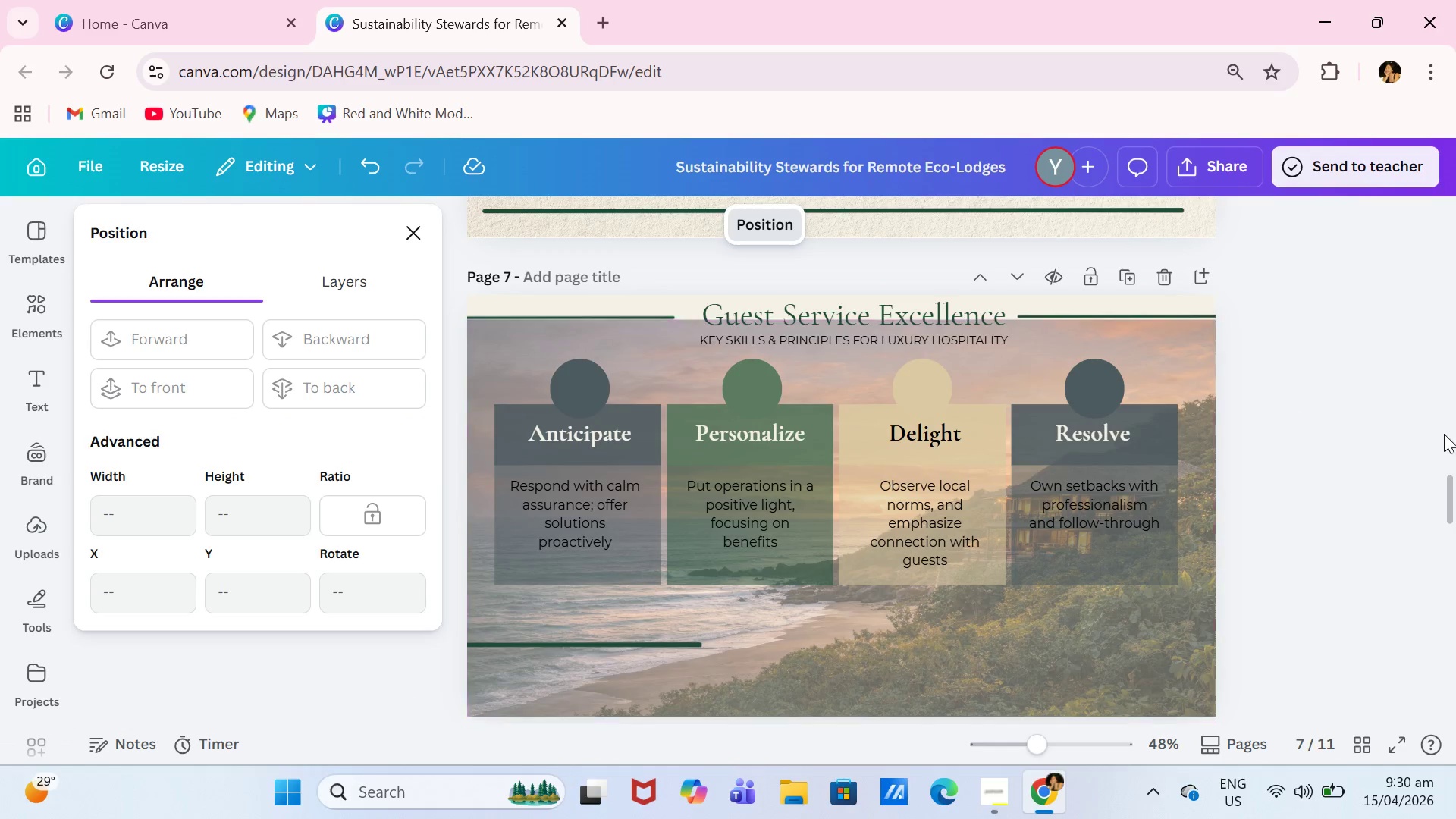 
left_click([1444, 434])
 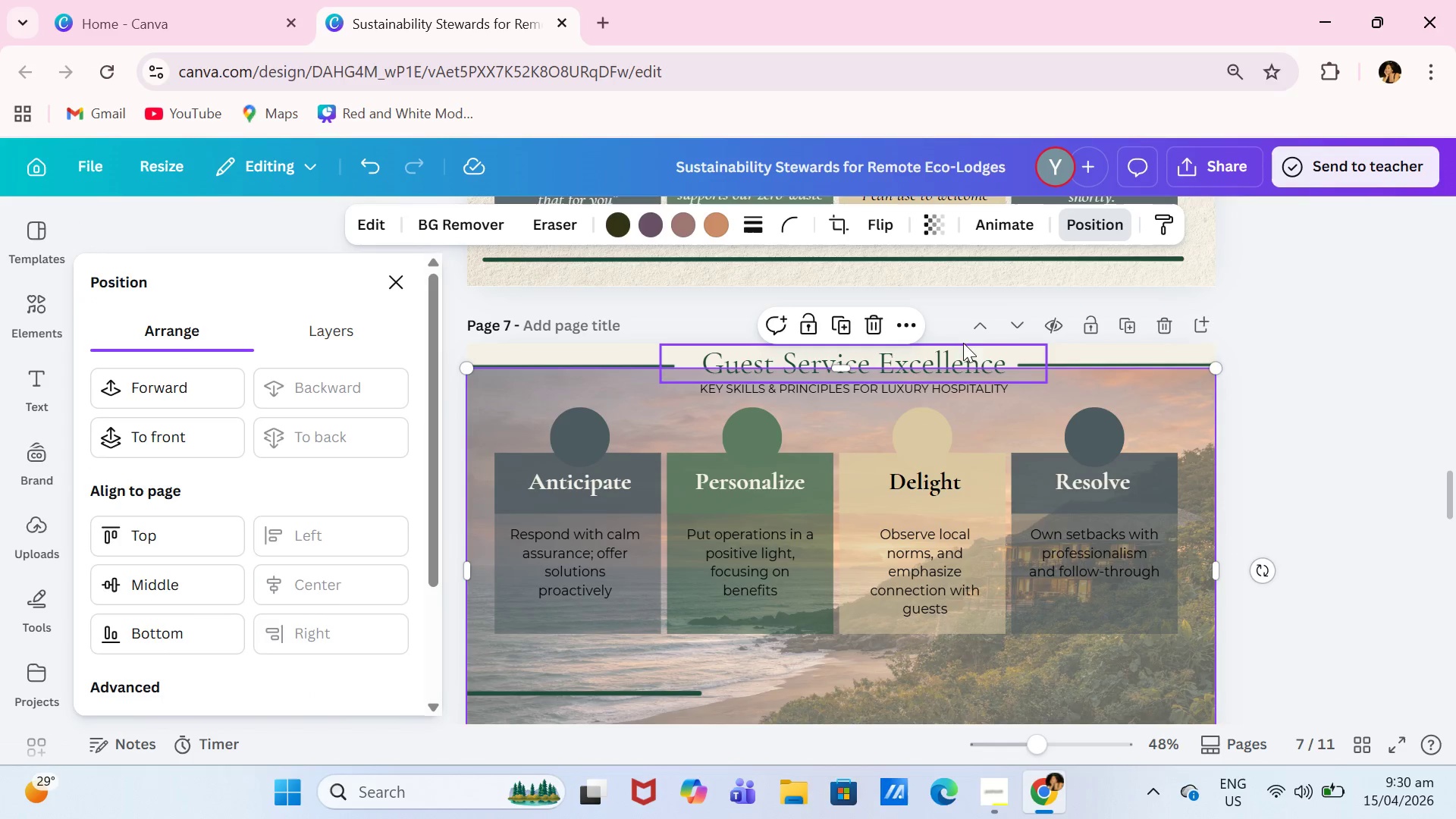 
left_click_drag(start_coordinate=[958, 357], to_coordinate=[955, 347])
 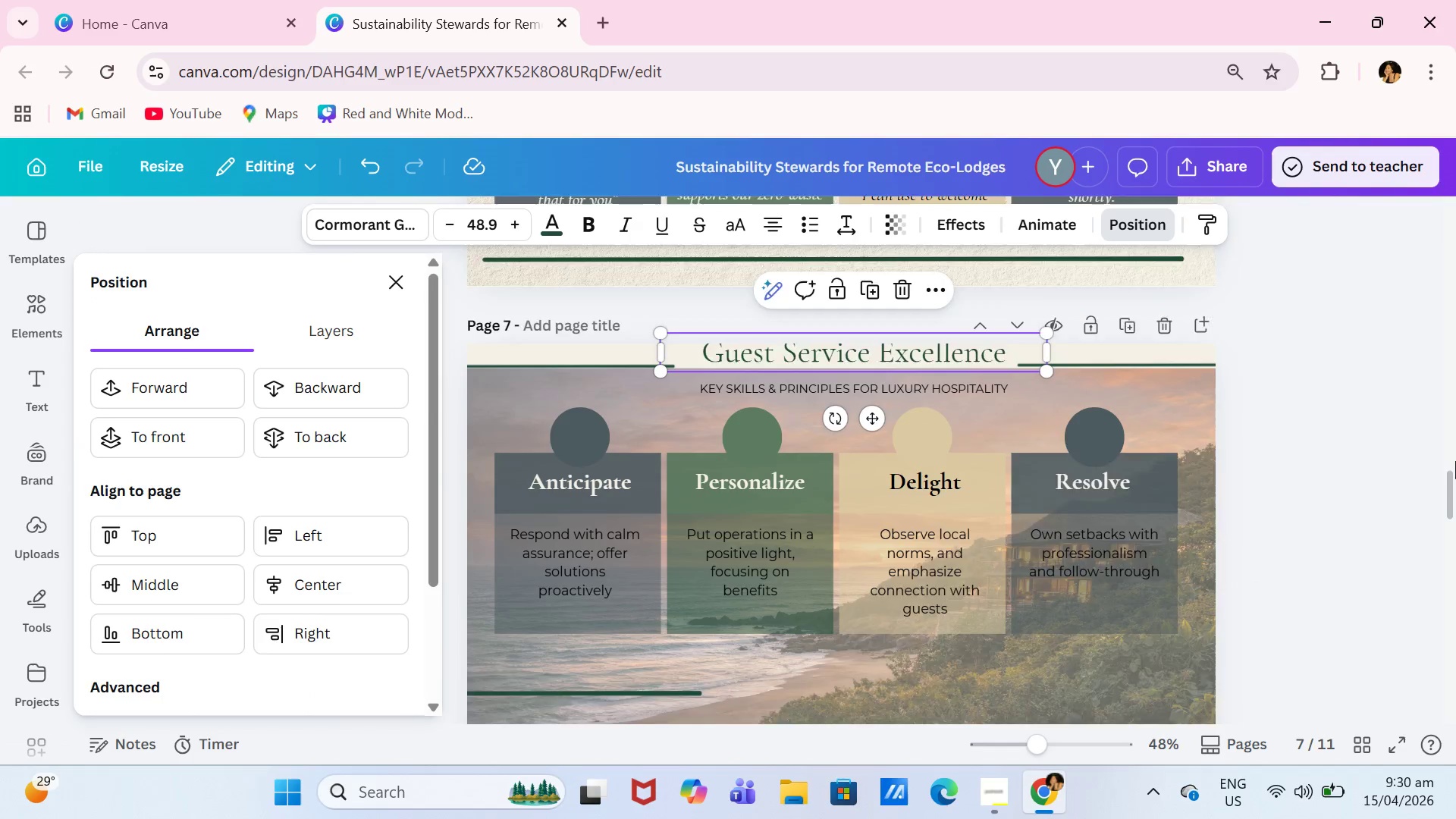 
left_click([1455, 461])
 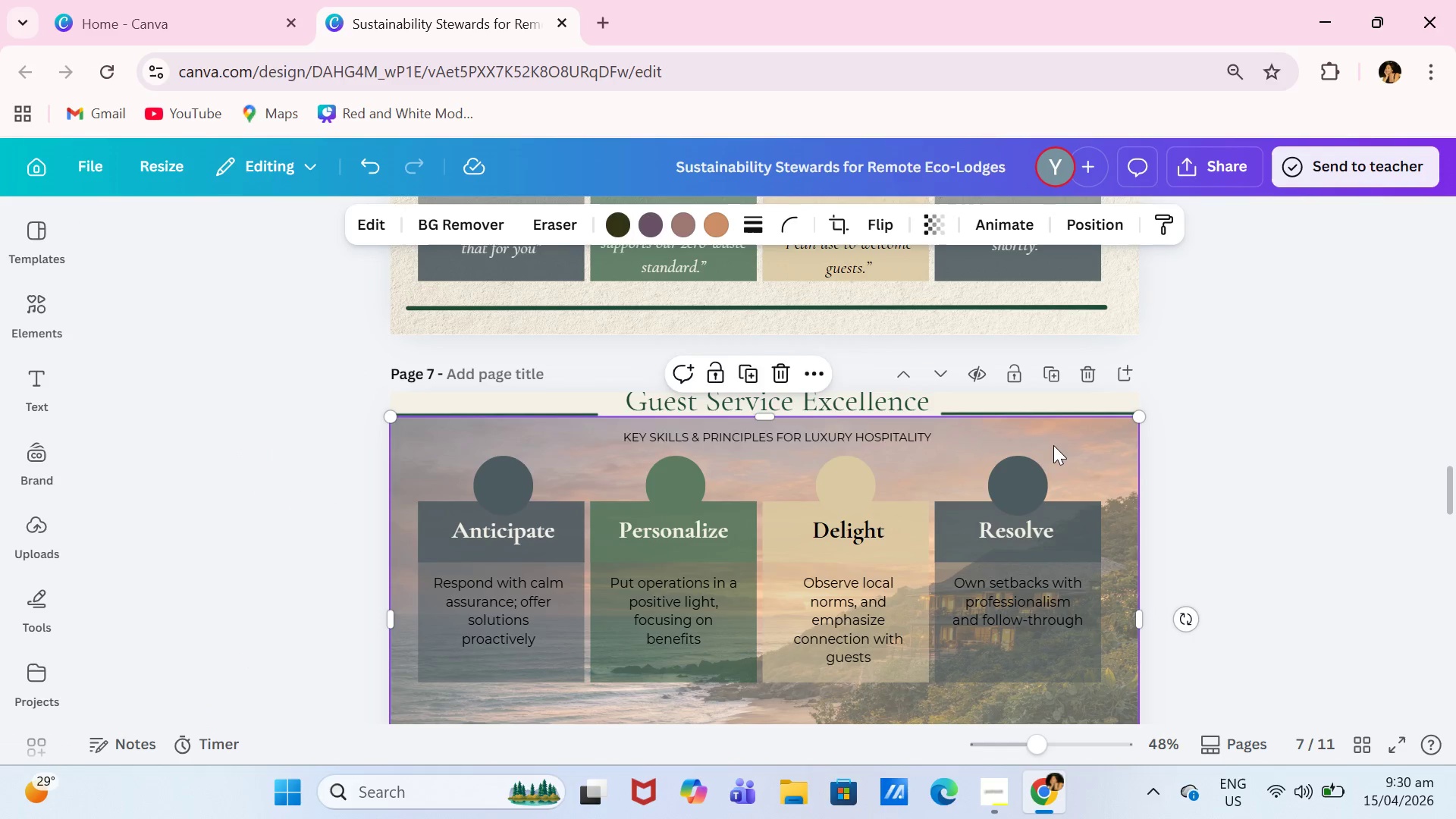 
left_click_drag(start_coordinate=[775, 413], to_coordinate=[766, 450])
 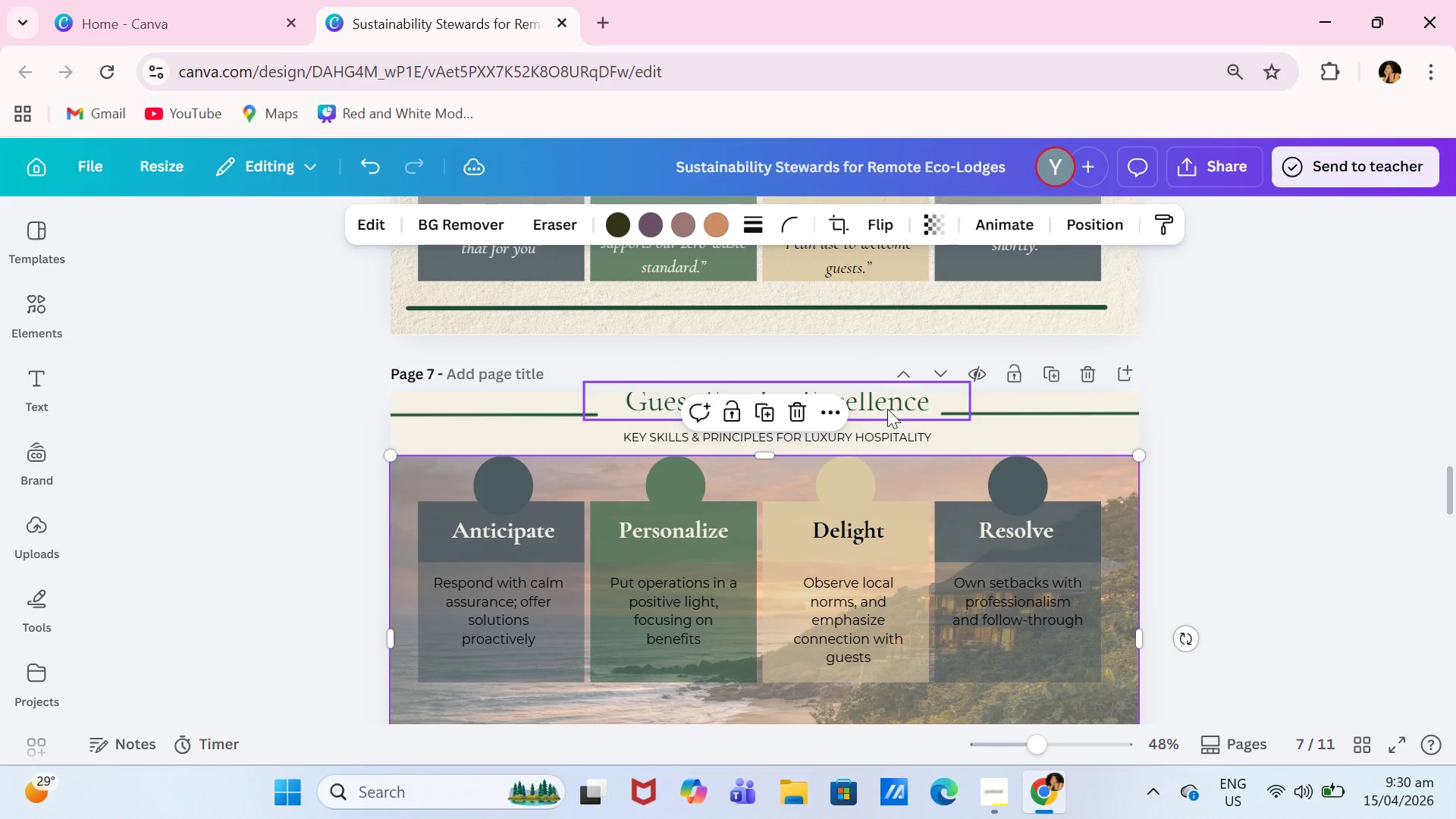 
left_click_drag(start_coordinate=[887, 409], to_coordinate=[880, 420])
 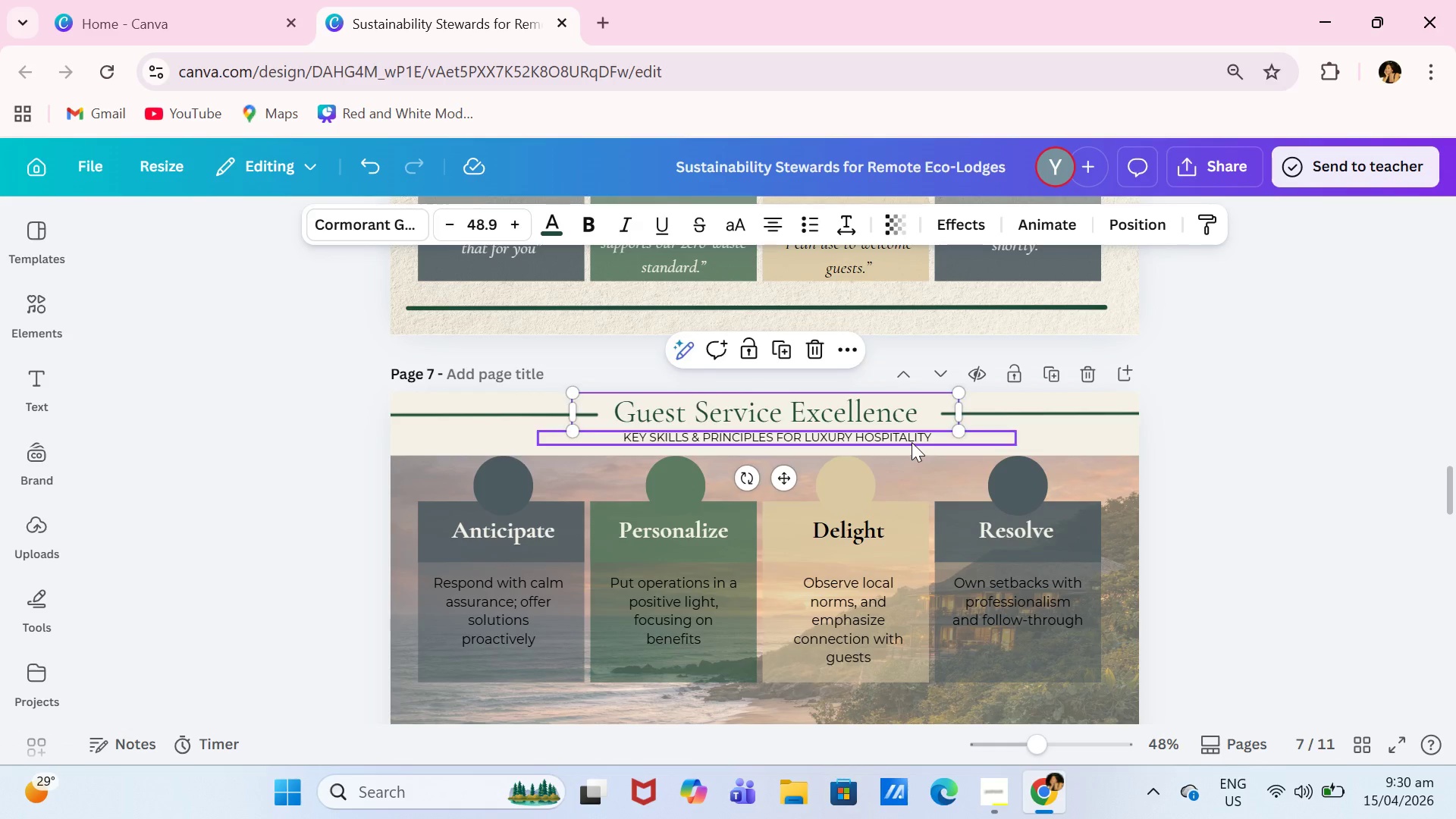 
left_click_drag(start_coordinate=[912, 442], to_coordinate=[904, 443])
 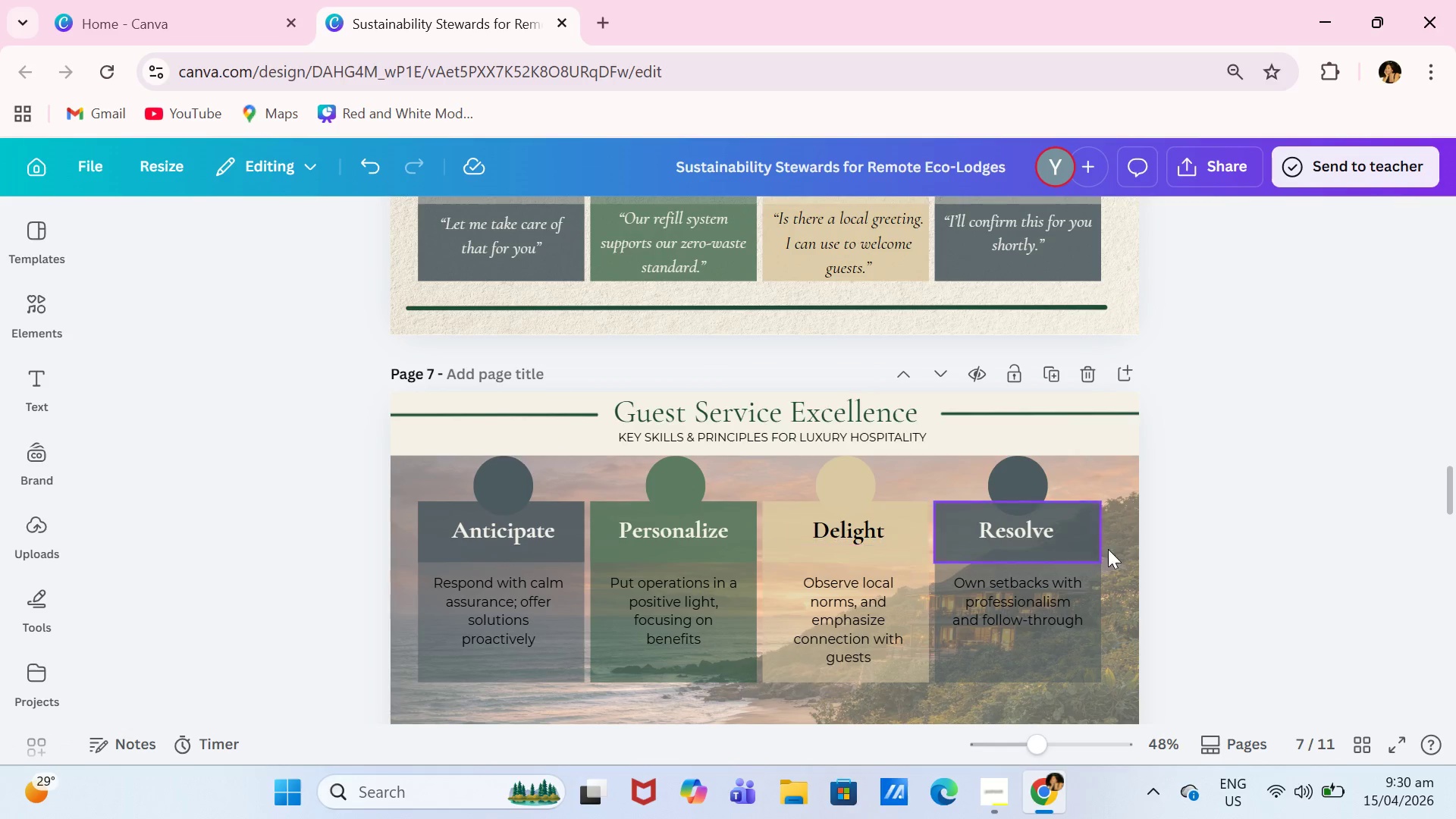 
scroll: coordinate [1309, 519], scroll_direction: up, amount: 2.0
 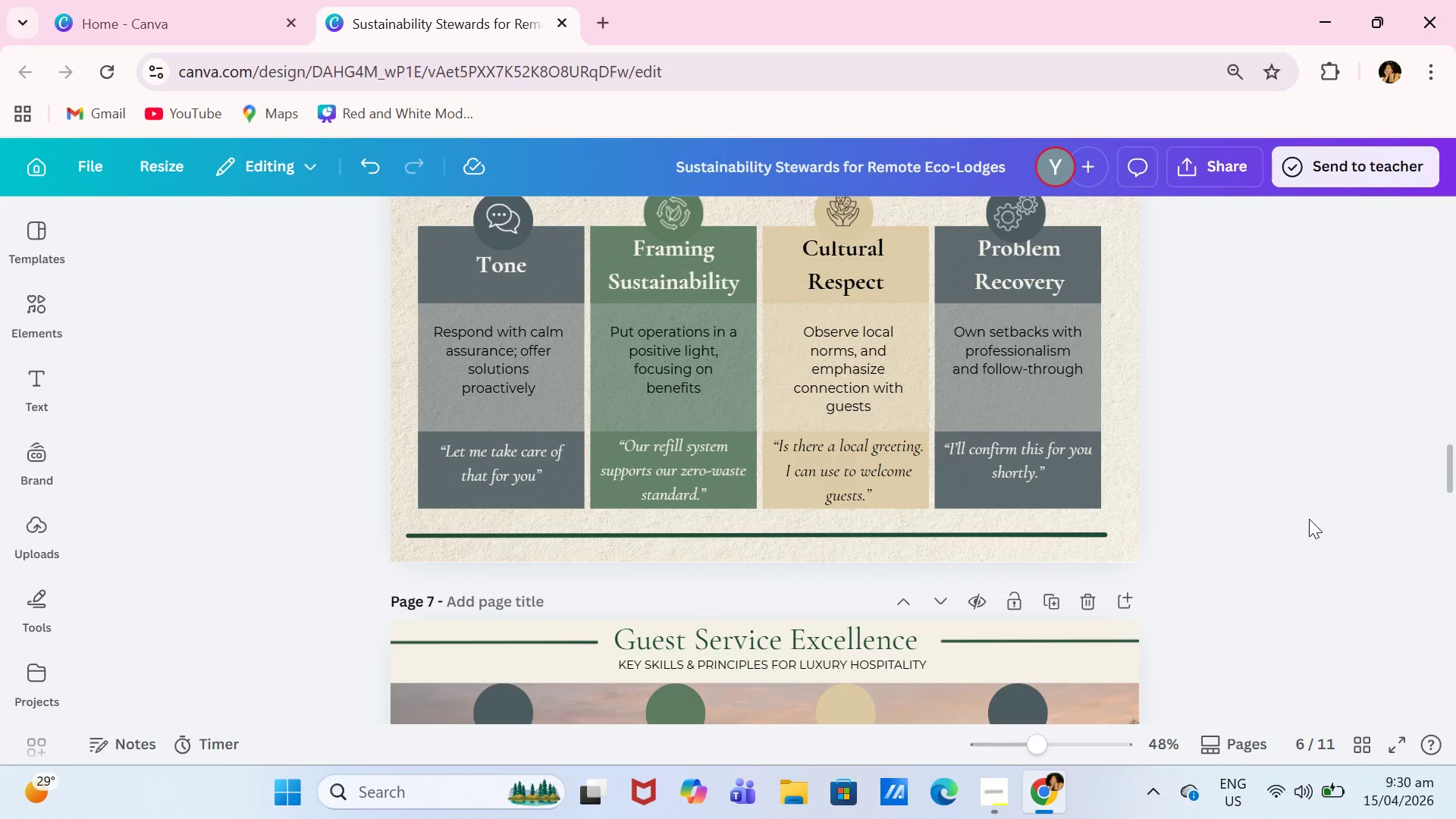 
scroll: coordinate [1309, 519], scroll_direction: down, amount: 3.0
 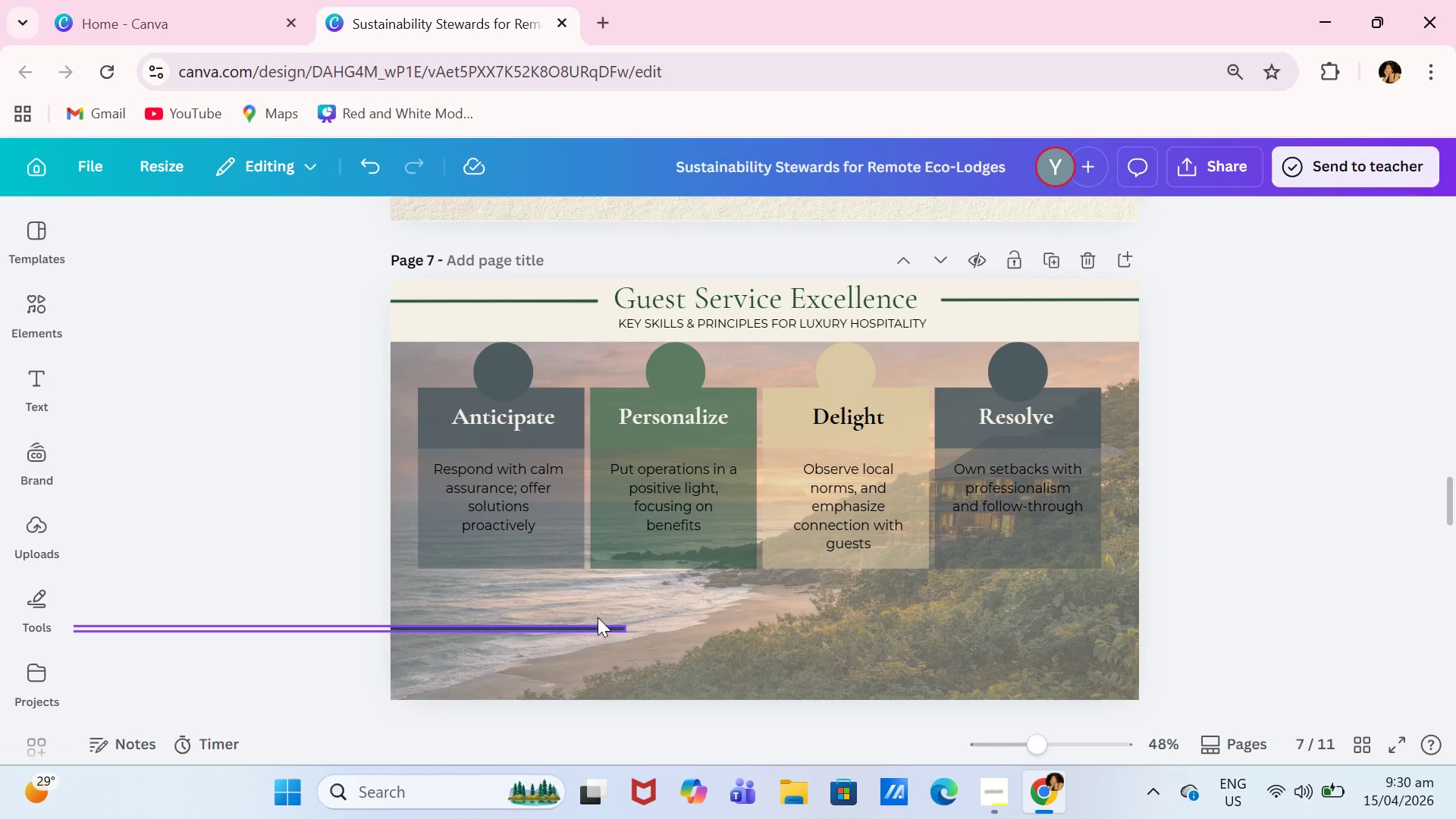 
left_click([564, 620])
 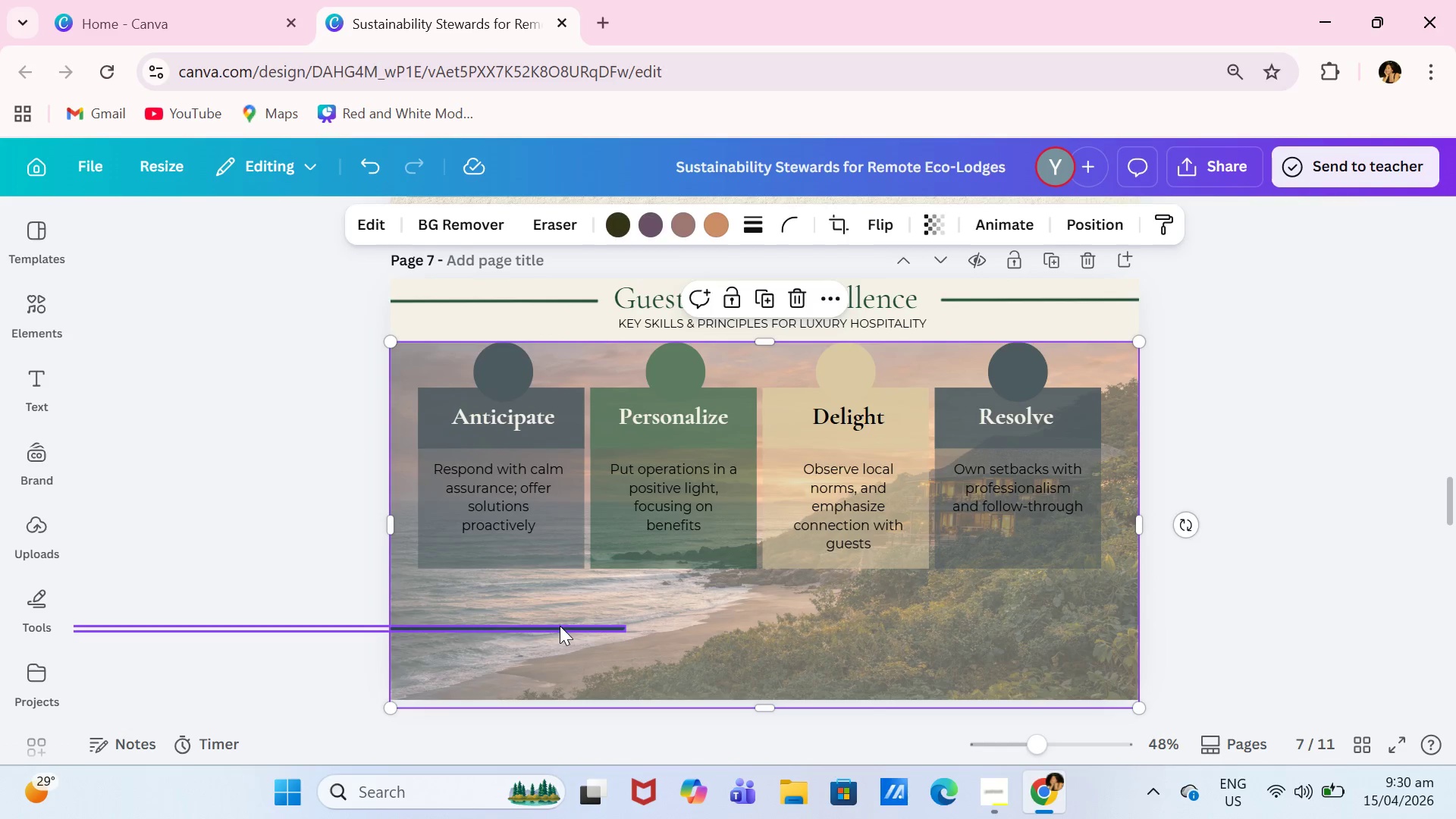 
left_click([558, 626])
 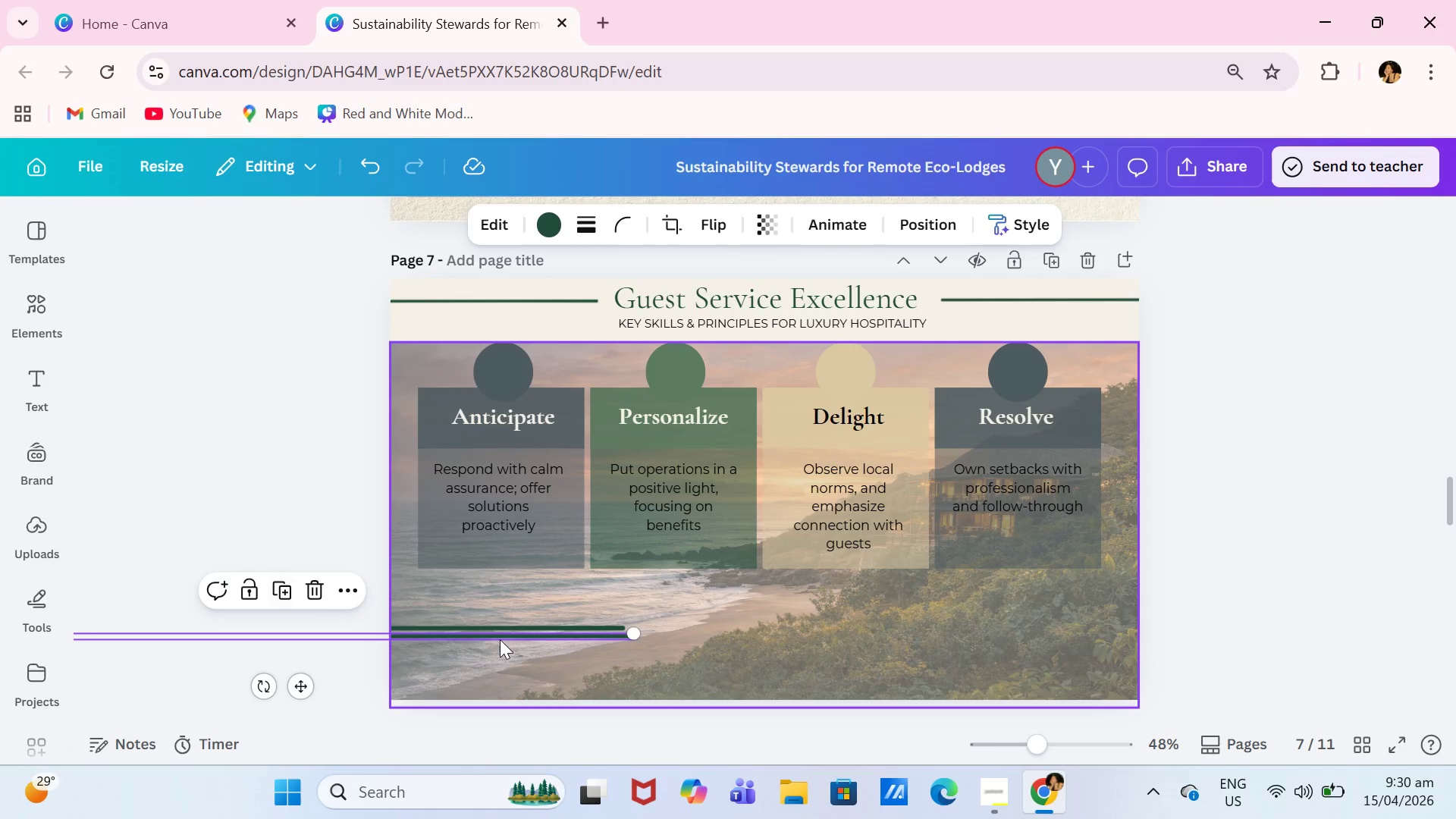 
left_click_drag(start_coordinate=[499, 639], to_coordinate=[1455, 629])
 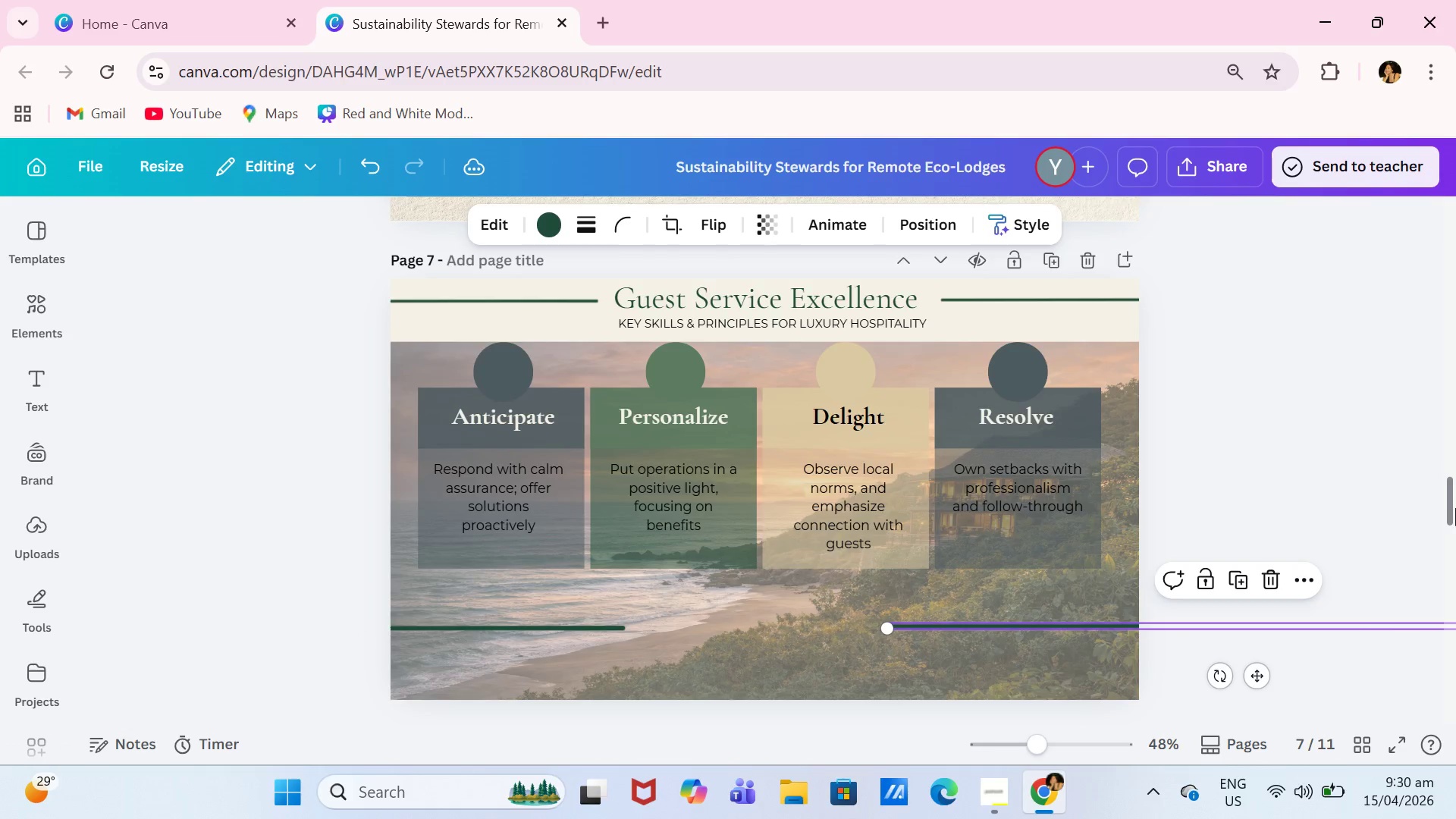 
left_click_drag(start_coordinate=[1455, 508], to_coordinate=[1455, 122])
 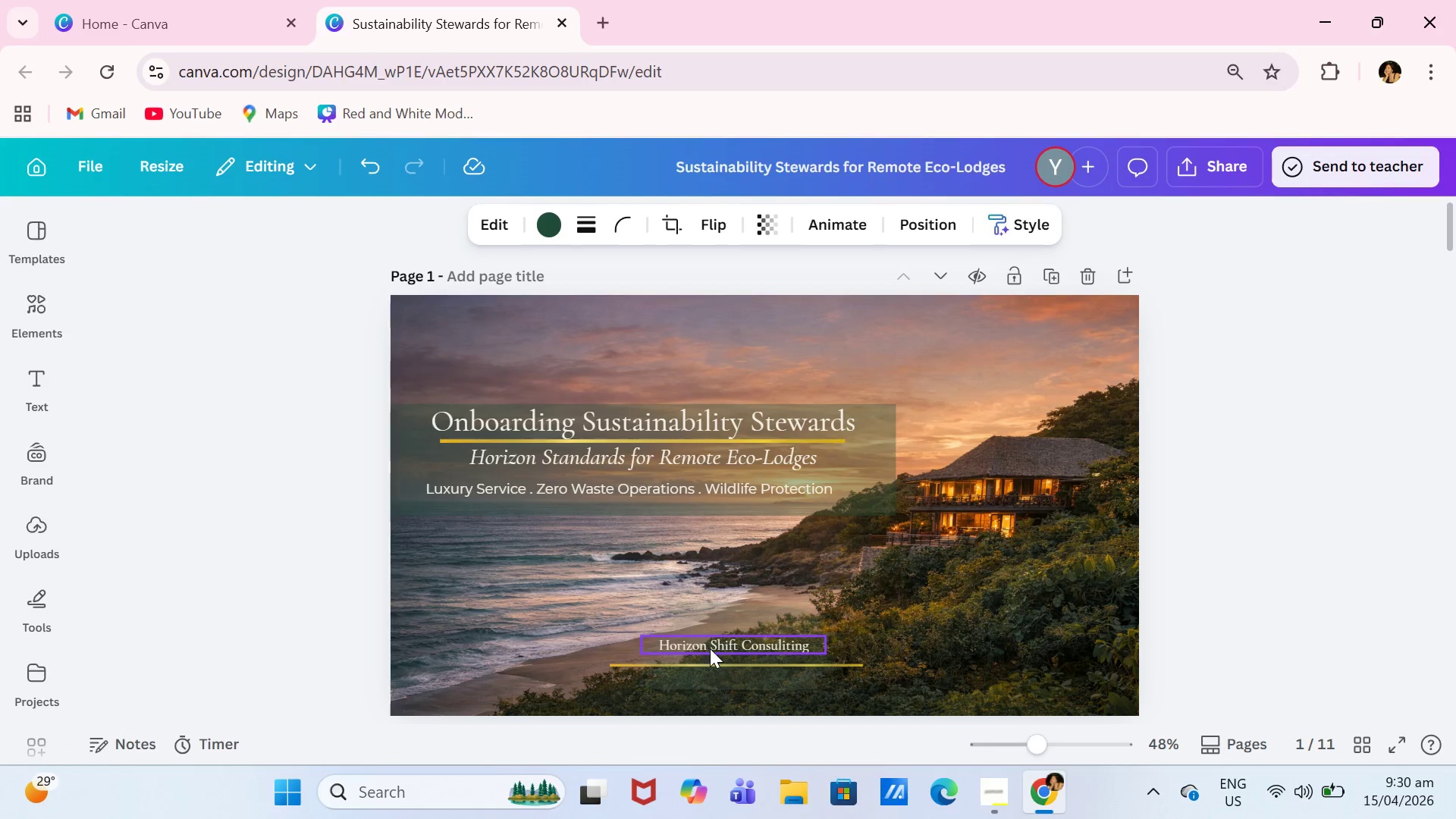 
left_click([720, 645])
 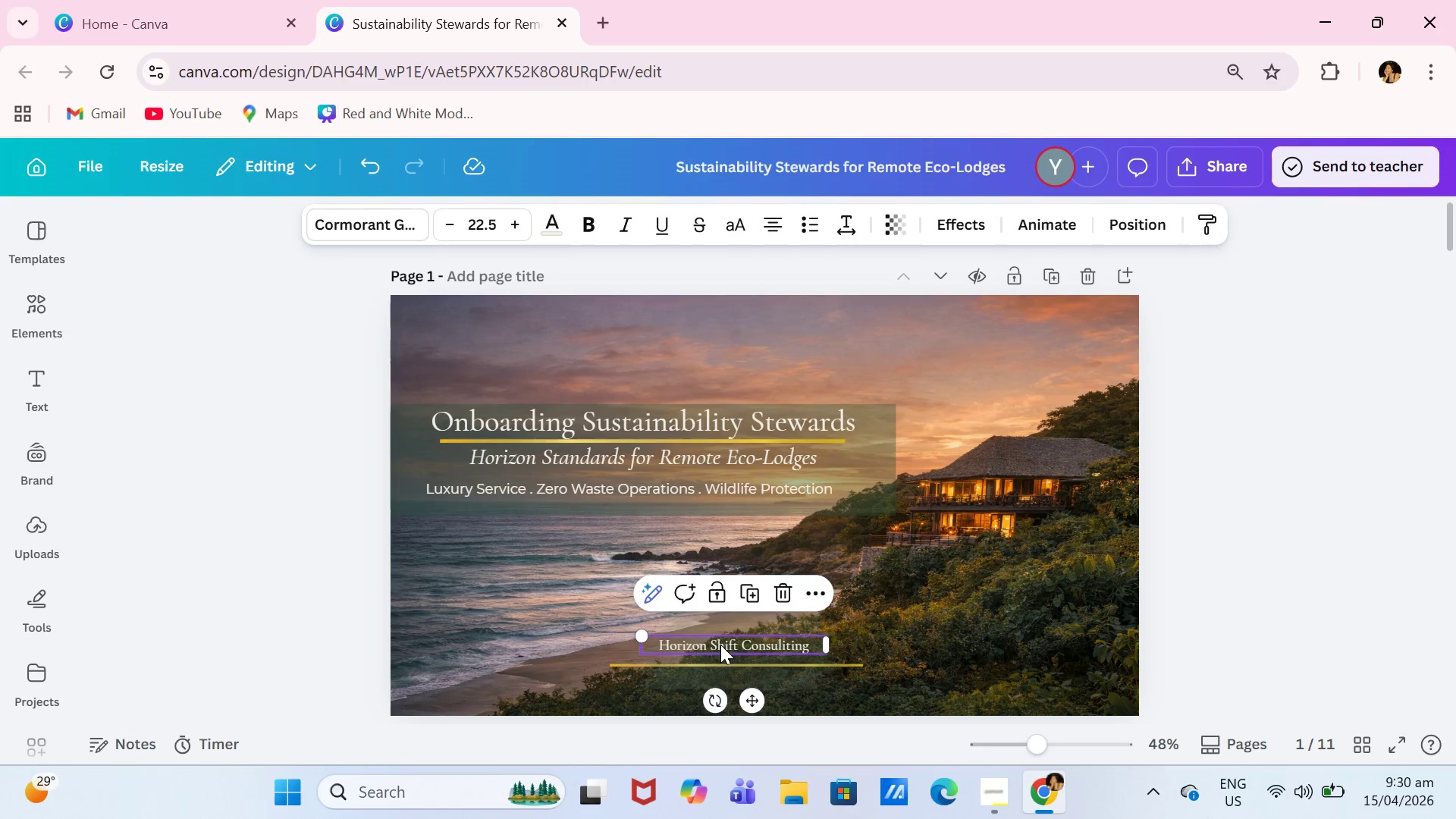 
key(Control+C)
 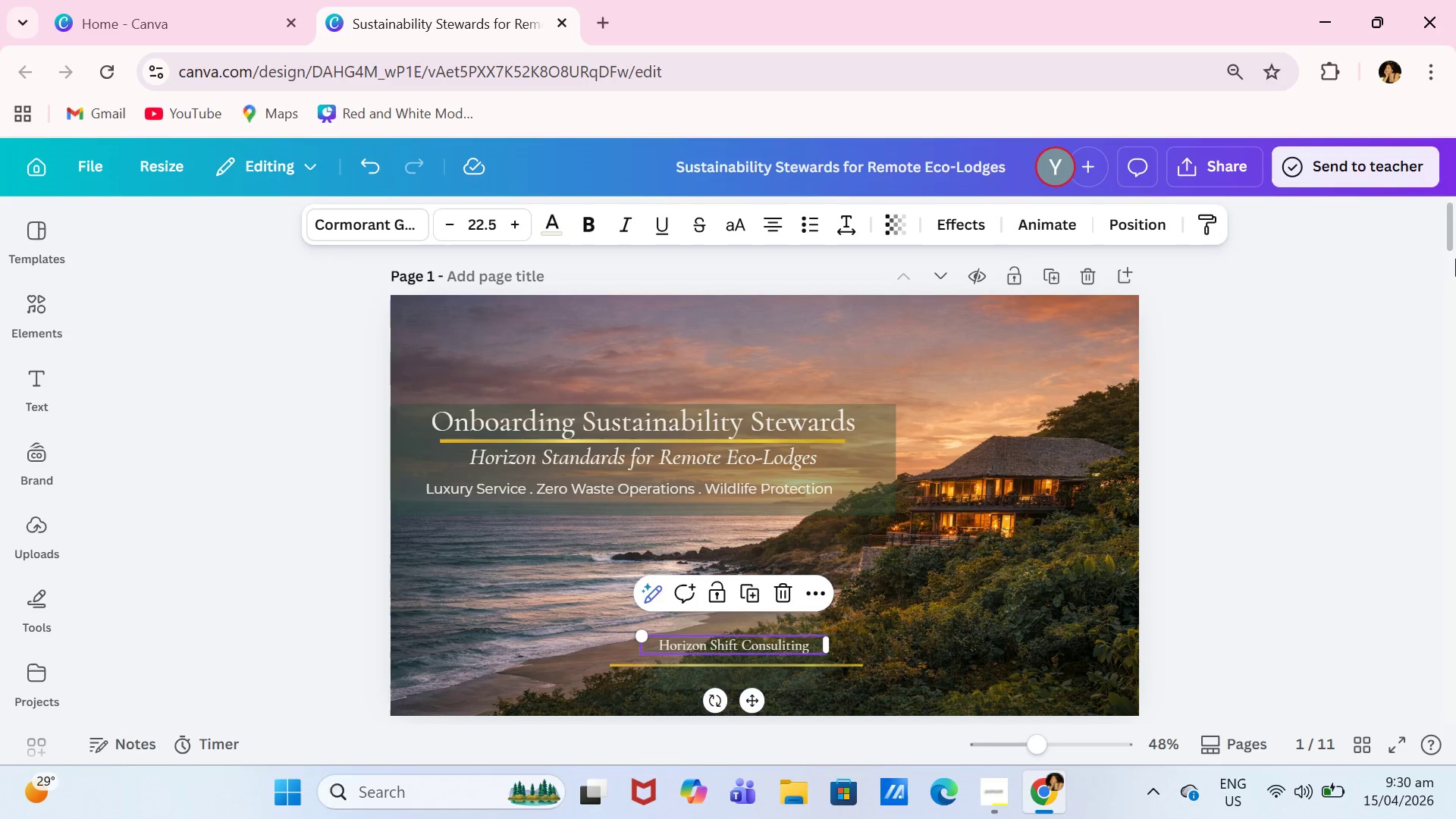 
left_click_drag(start_coordinate=[1455, 217], to_coordinate=[1423, 657])
 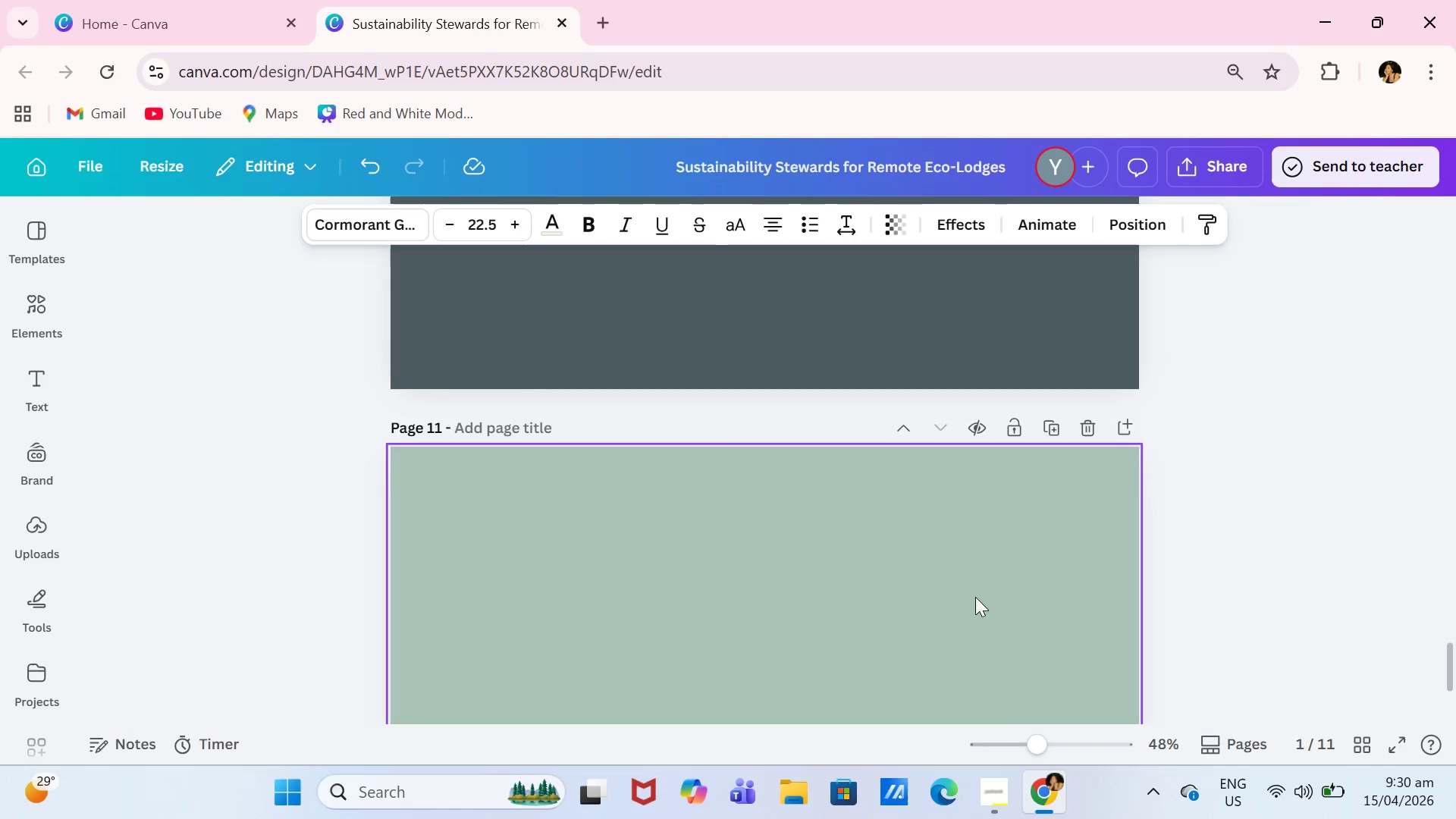 
scroll: coordinate [975, 597], scroll_direction: down, amount: 4.0
 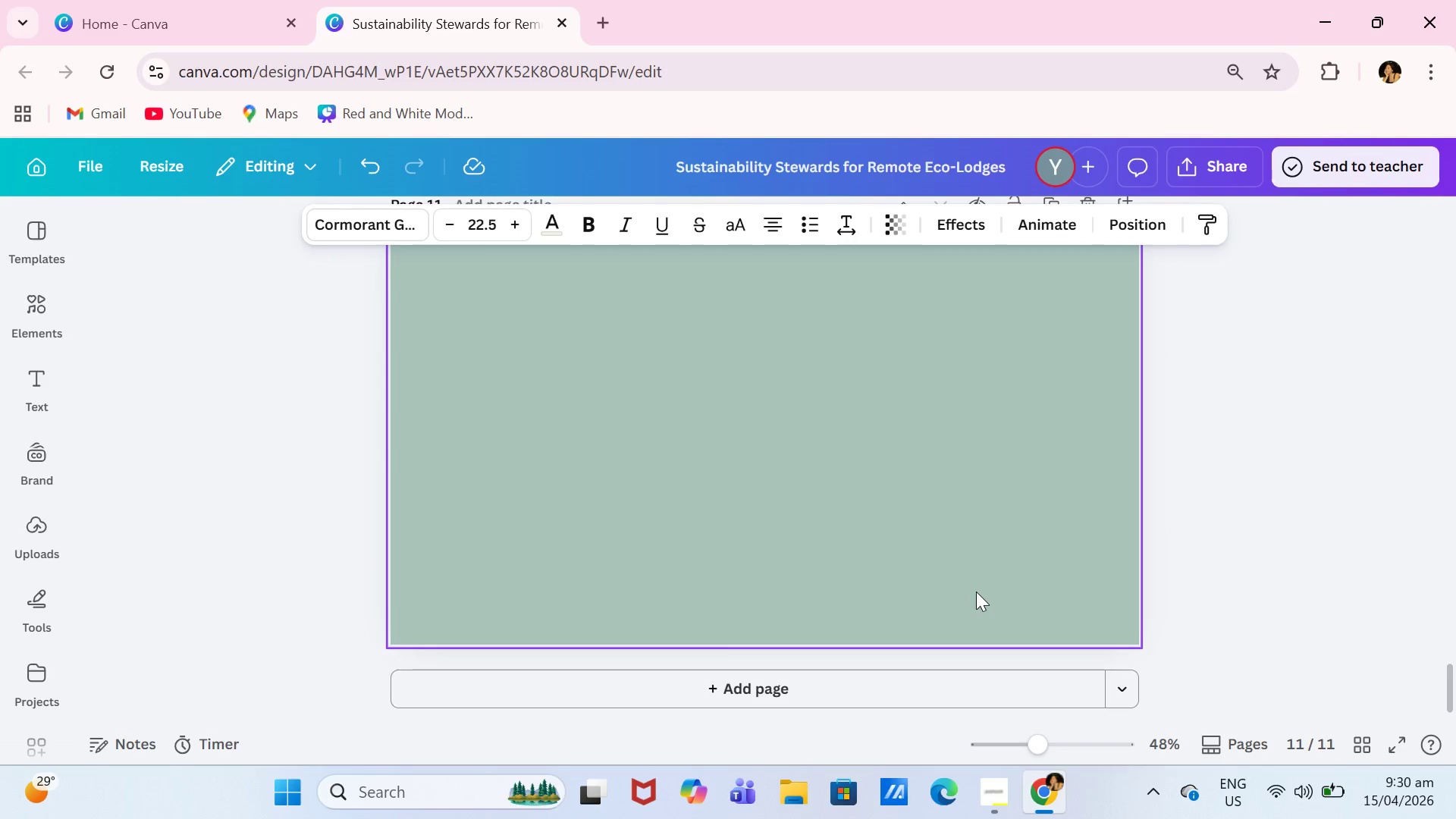 
scroll: coordinate [979, 587], scroll_direction: up, amount: 18.0
 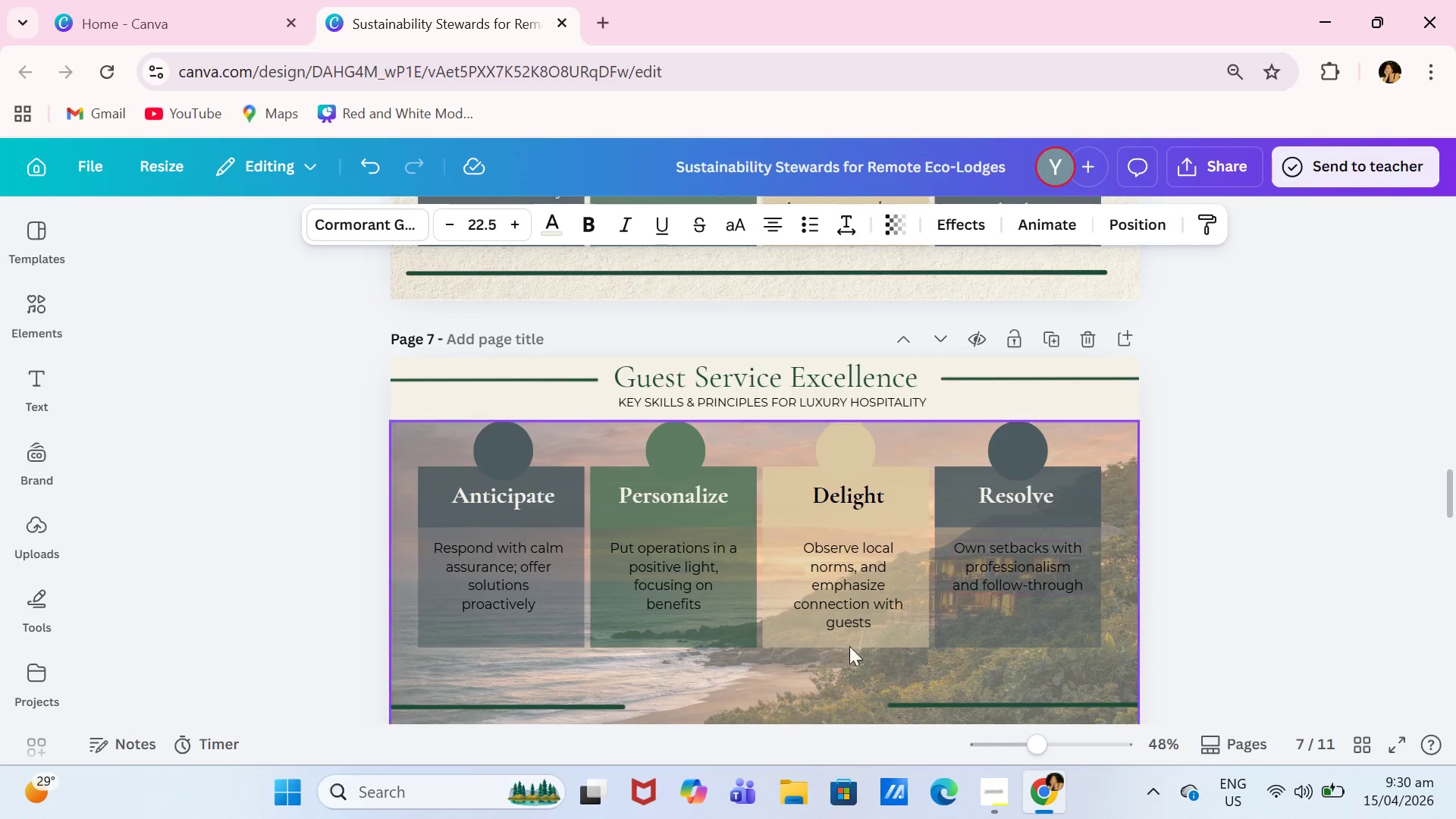 
scroll: coordinate [865, 633], scroll_direction: down, amount: 1.0
 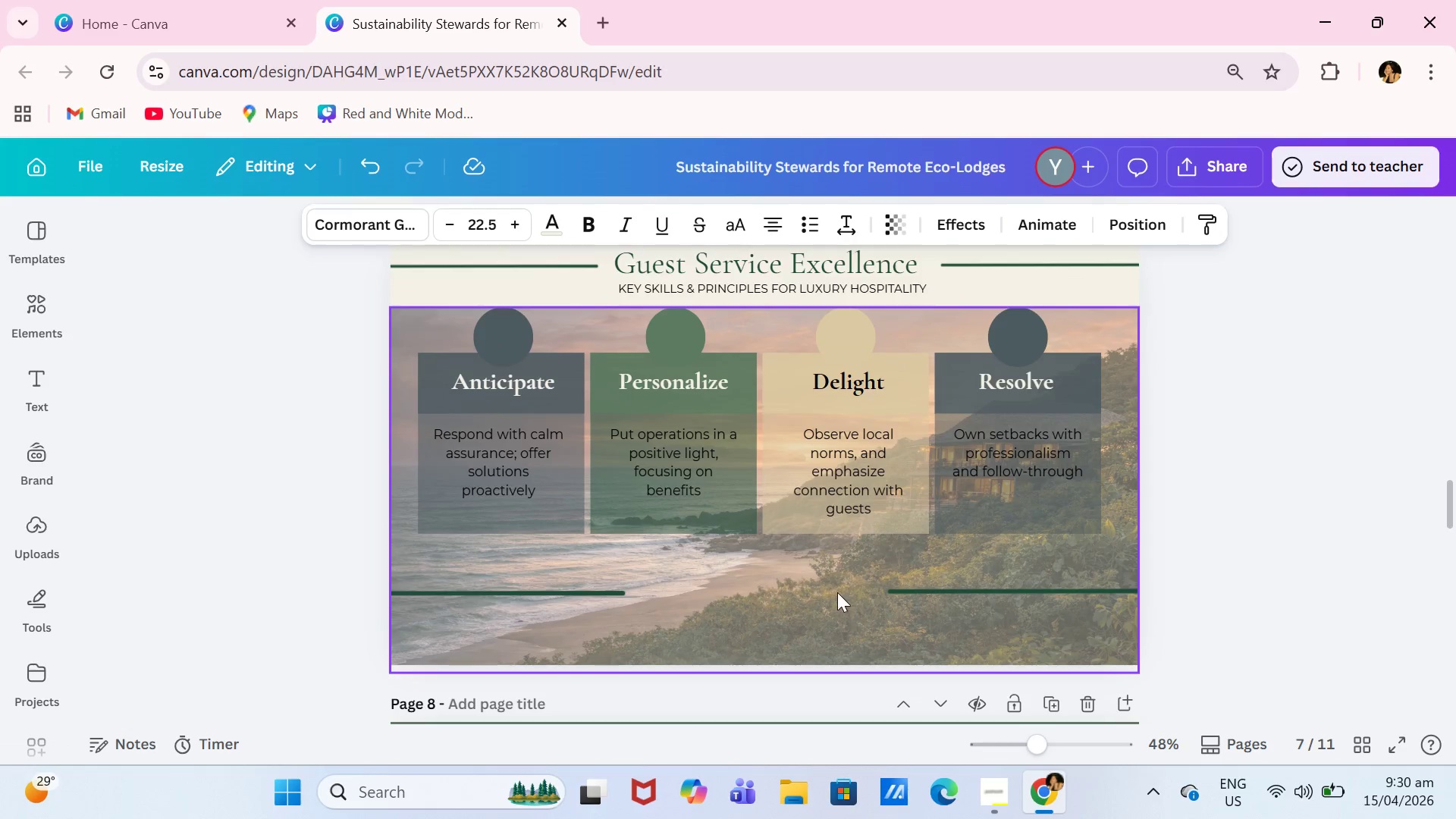 
key(Control+V)
 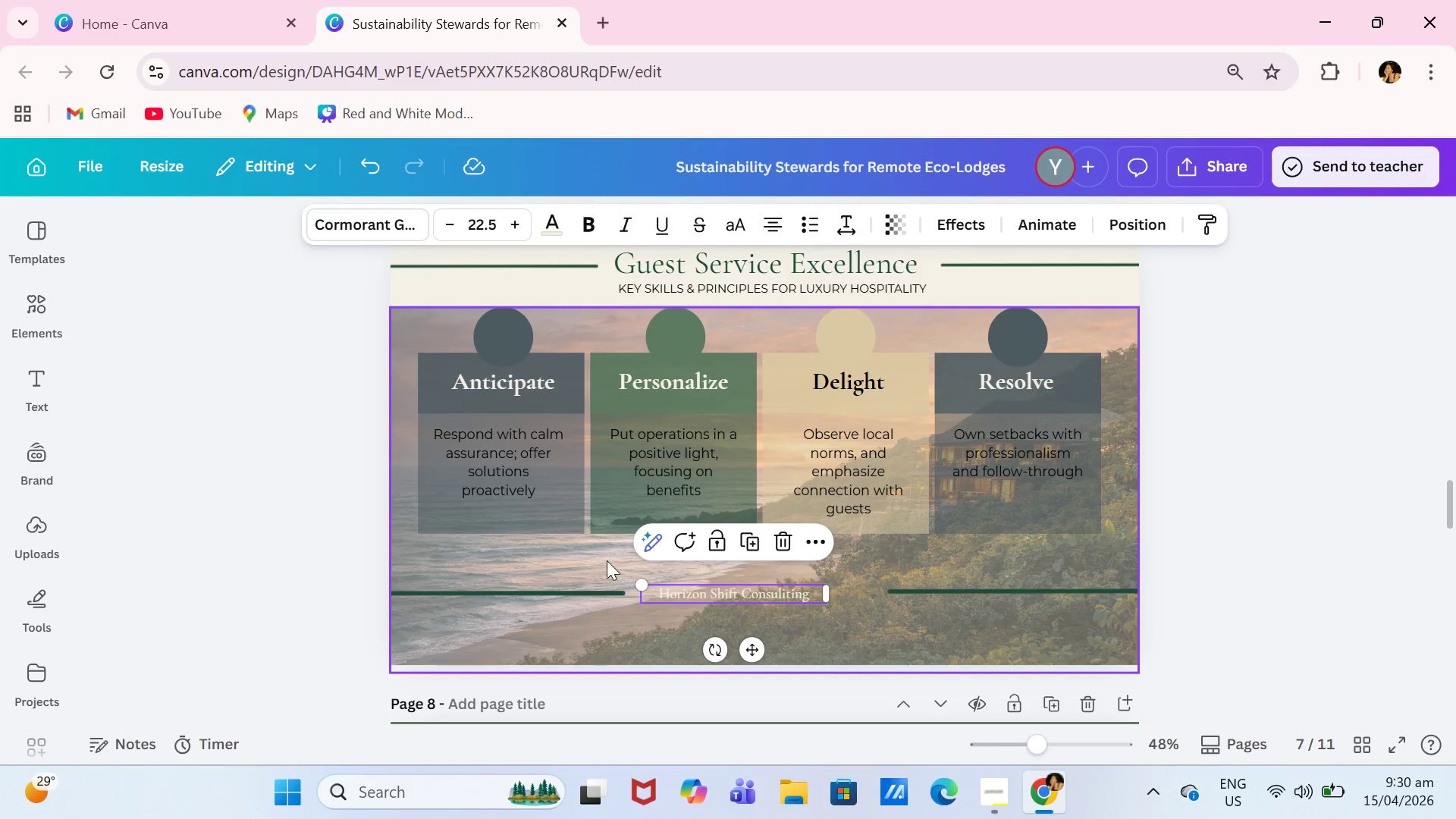 
left_click_drag(start_coordinate=[636, 582], to_coordinate=[579, 561])
 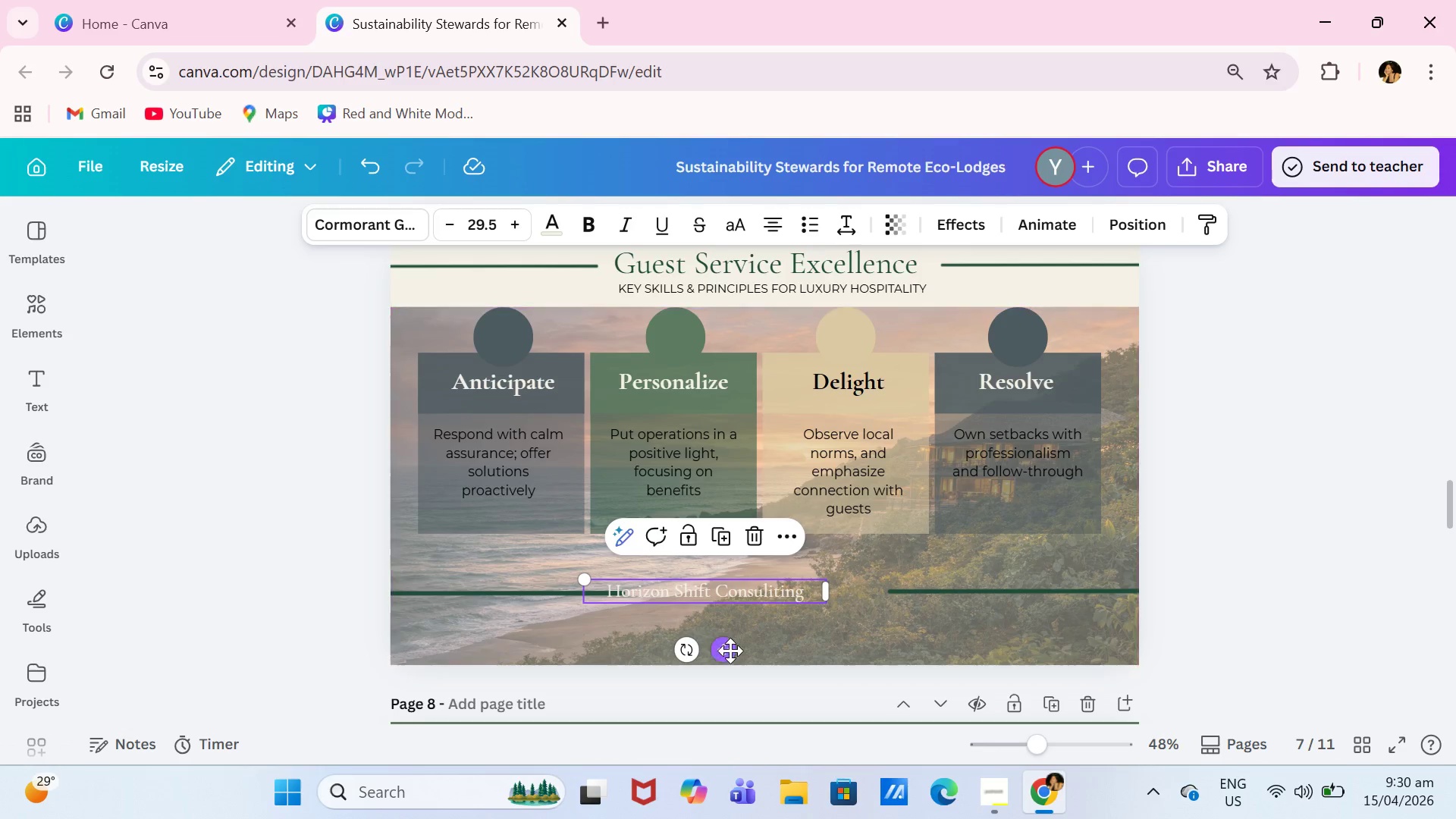 
left_click_drag(start_coordinate=[730, 651], to_coordinate=[784, 653])
 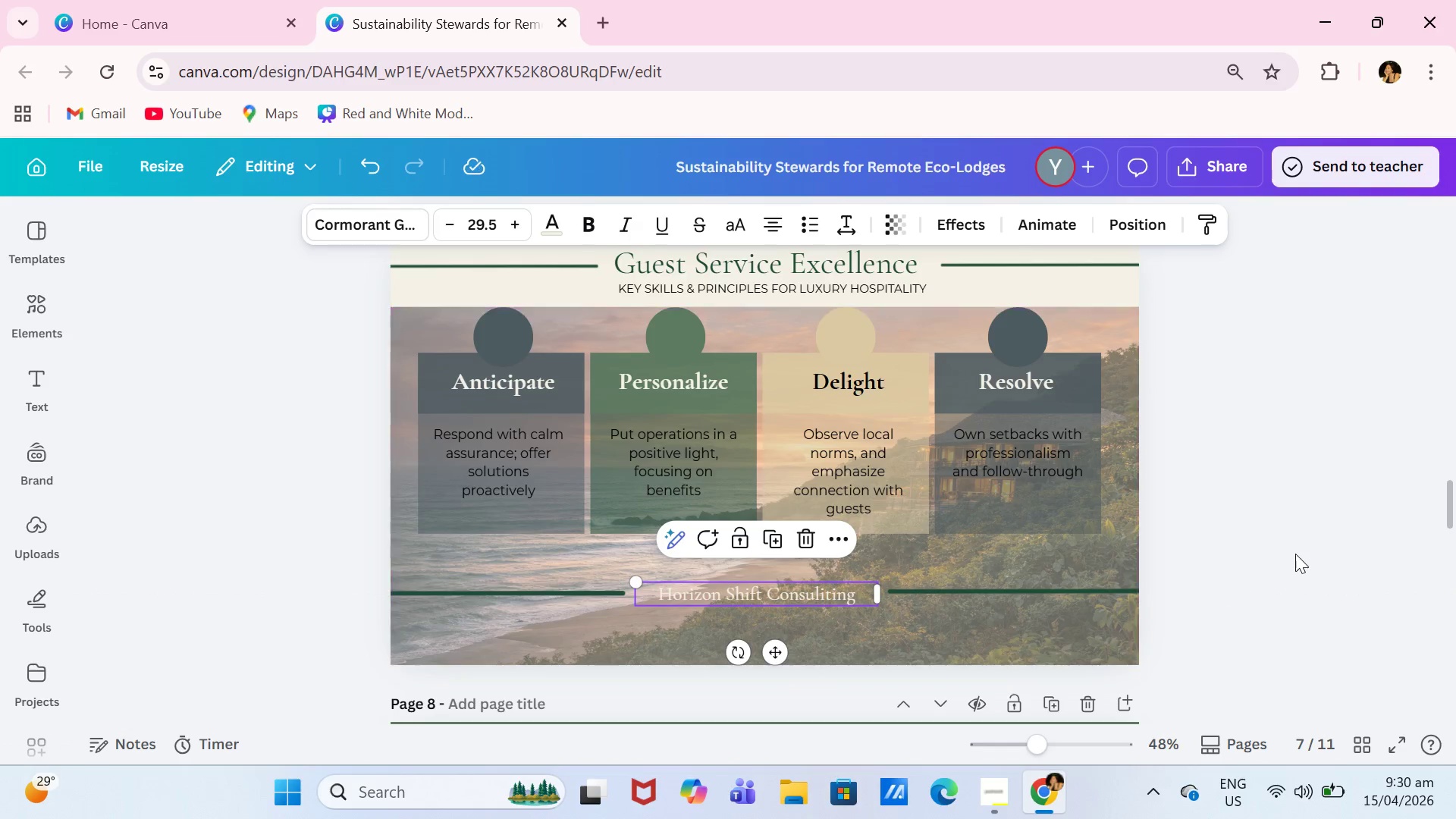 
left_click([1295, 554])
 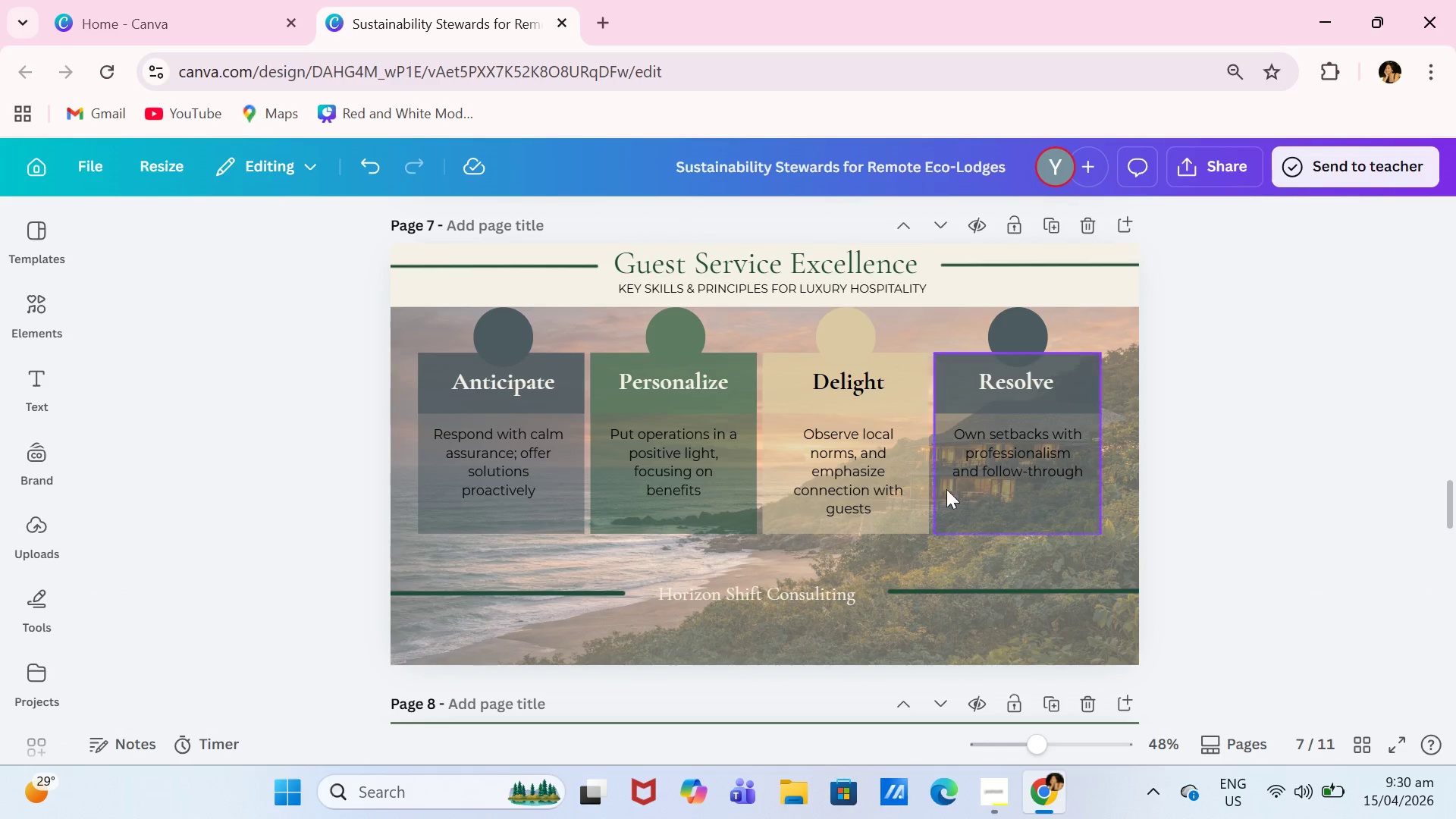 
left_click([0, 329])
 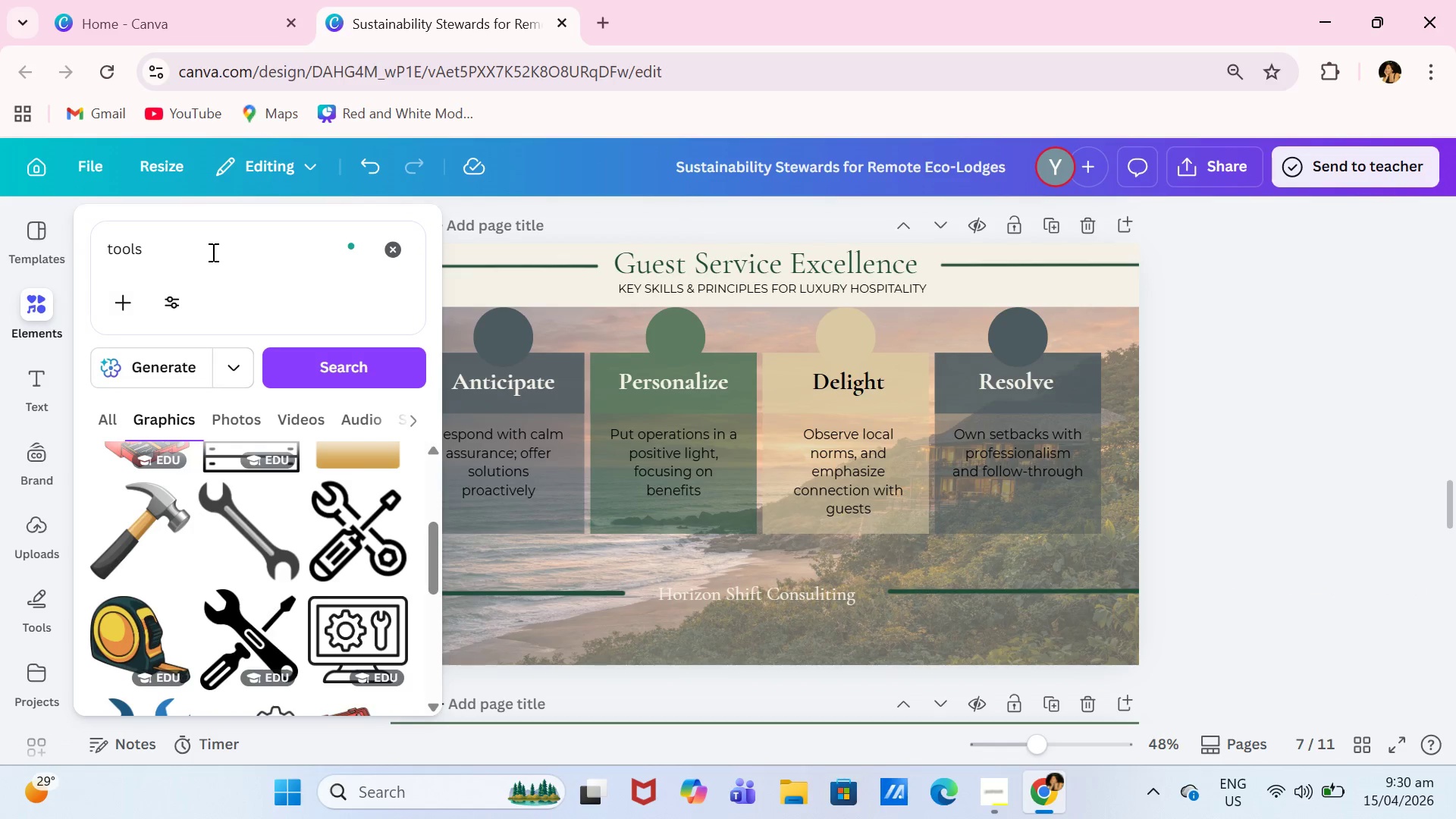 
left_click_drag(start_coordinate=[212, 252], to_coordinate=[71, 242])
 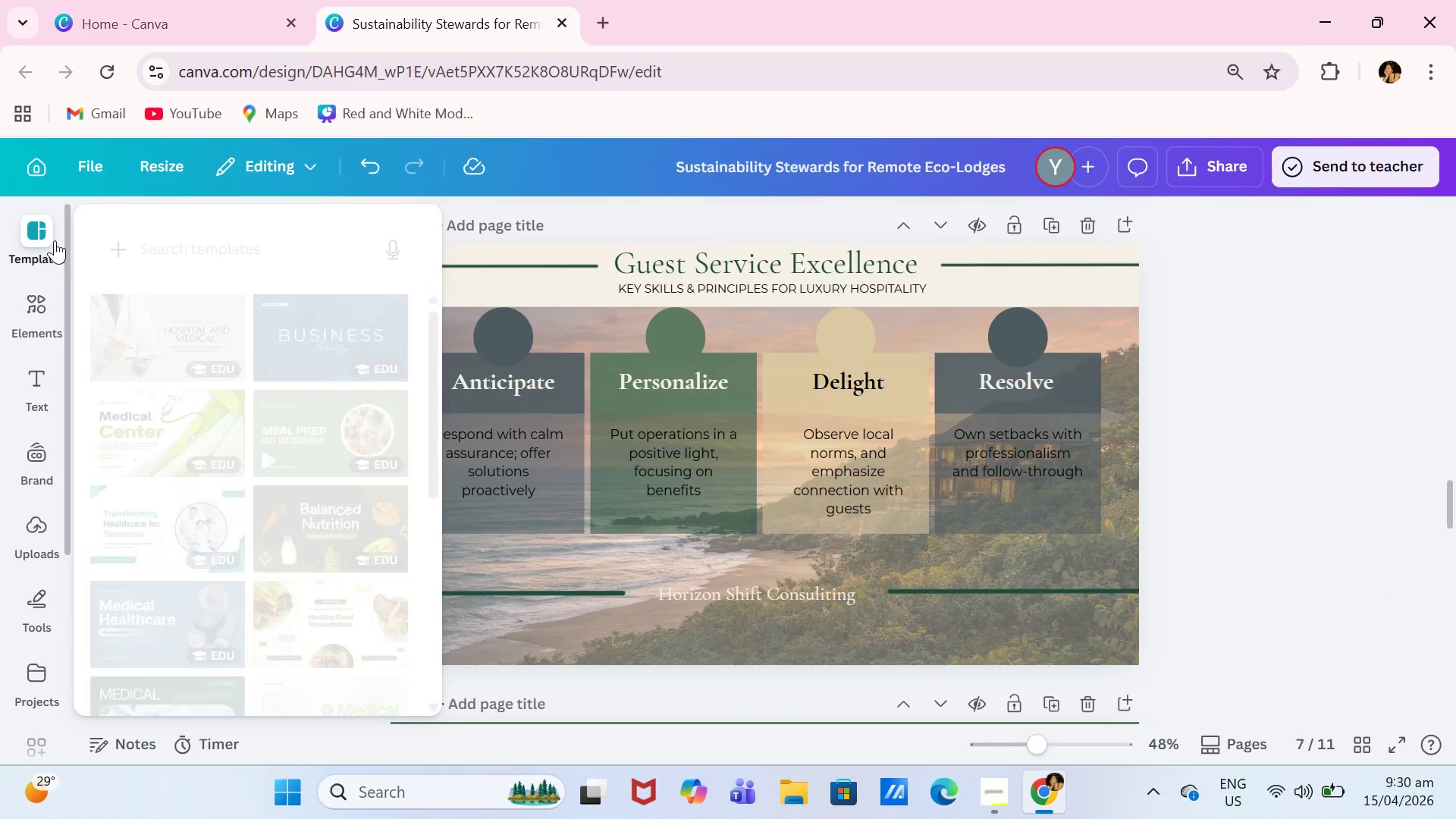 
type(anticipate)
 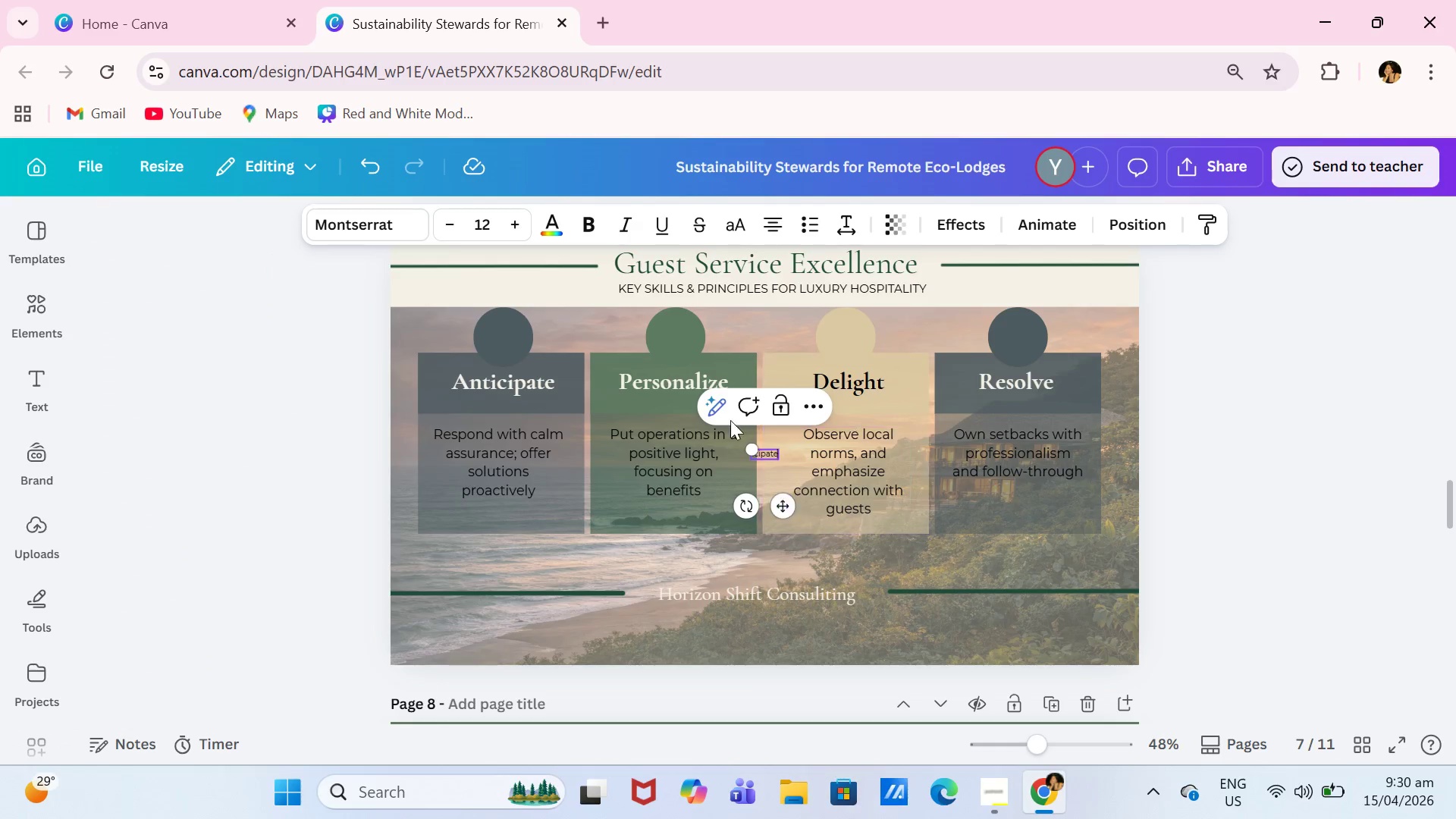 
left_click([1257, 461])
 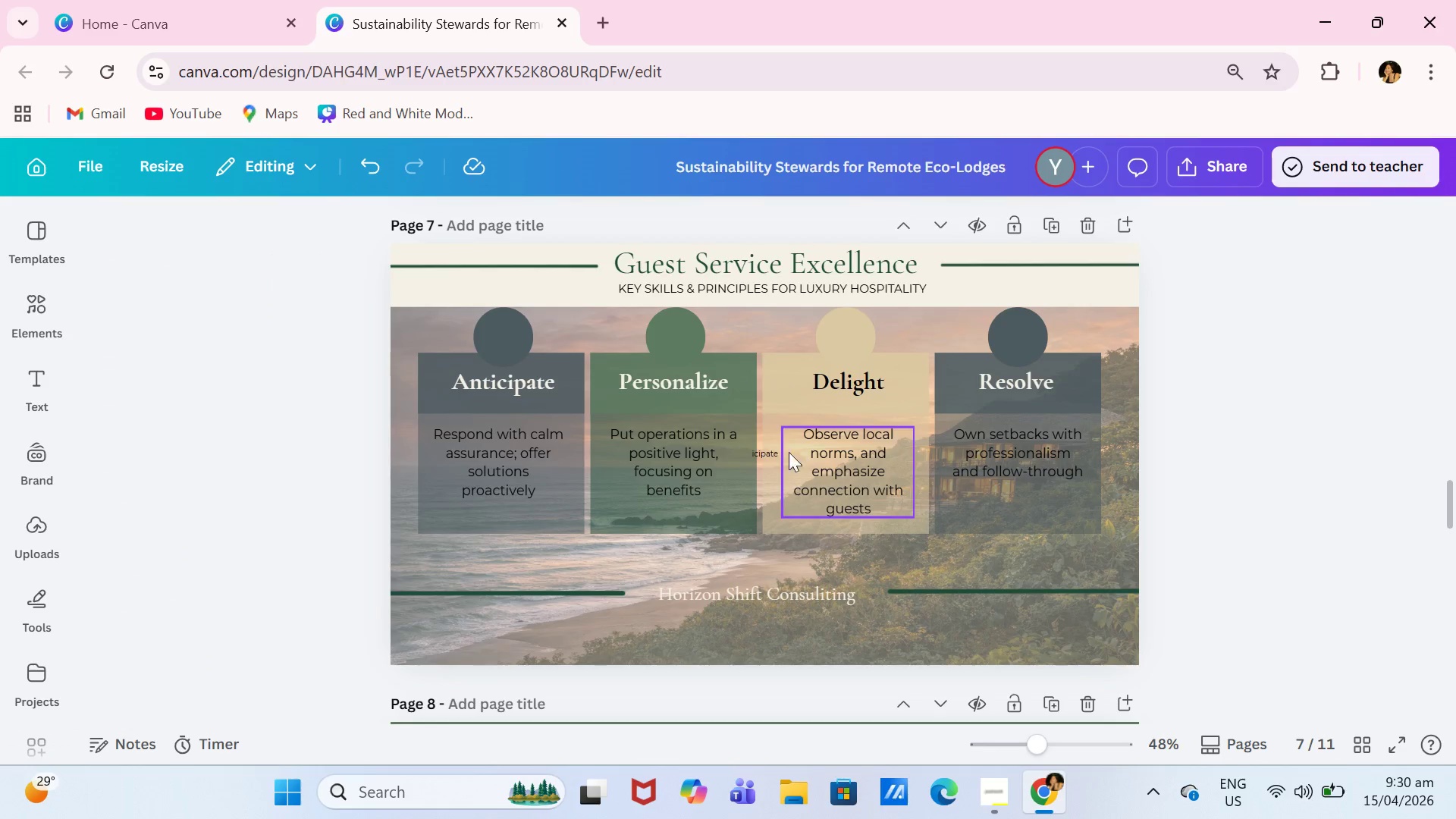 
left_click([772, 450])
 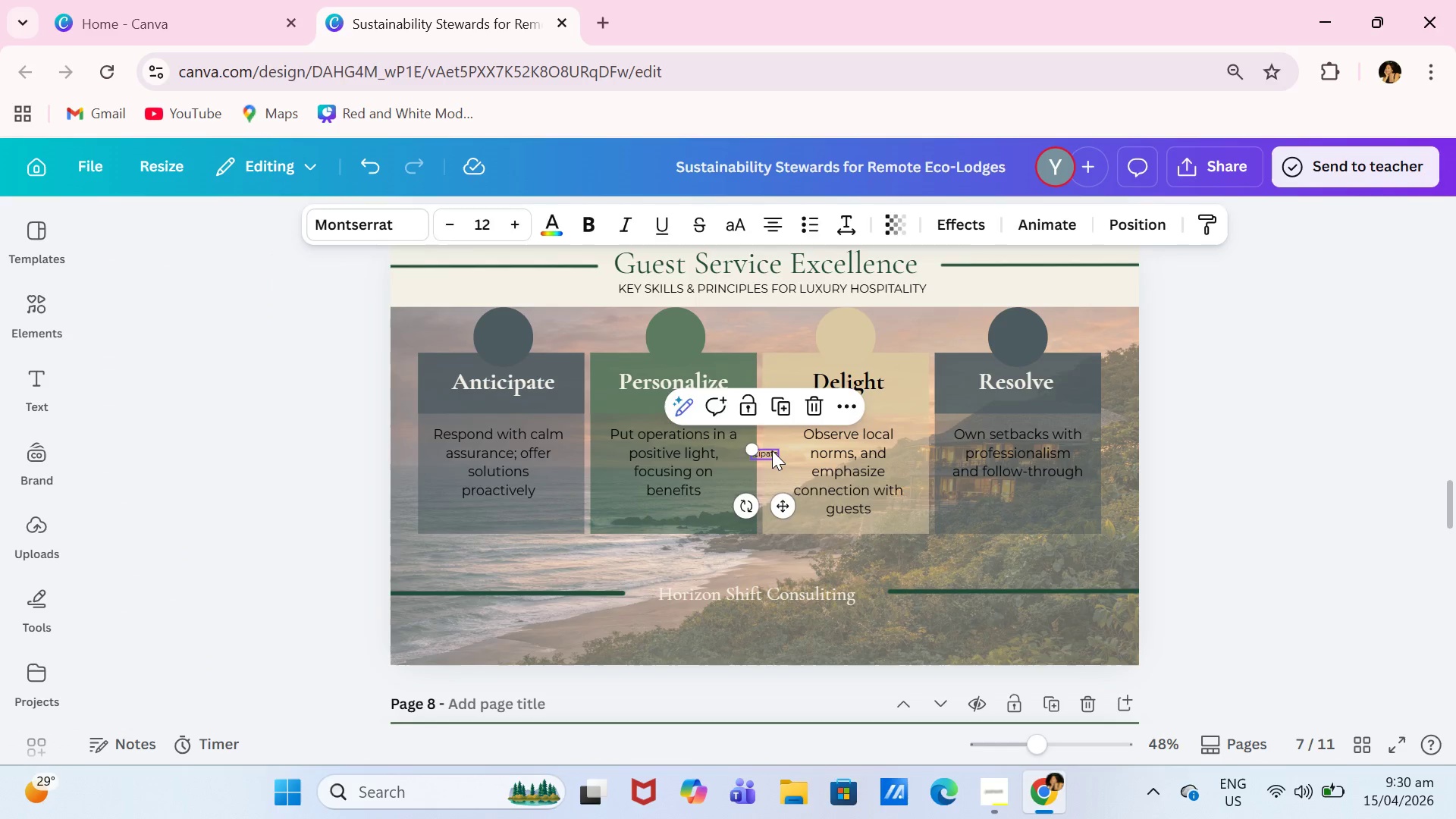 
key(Backspace)
 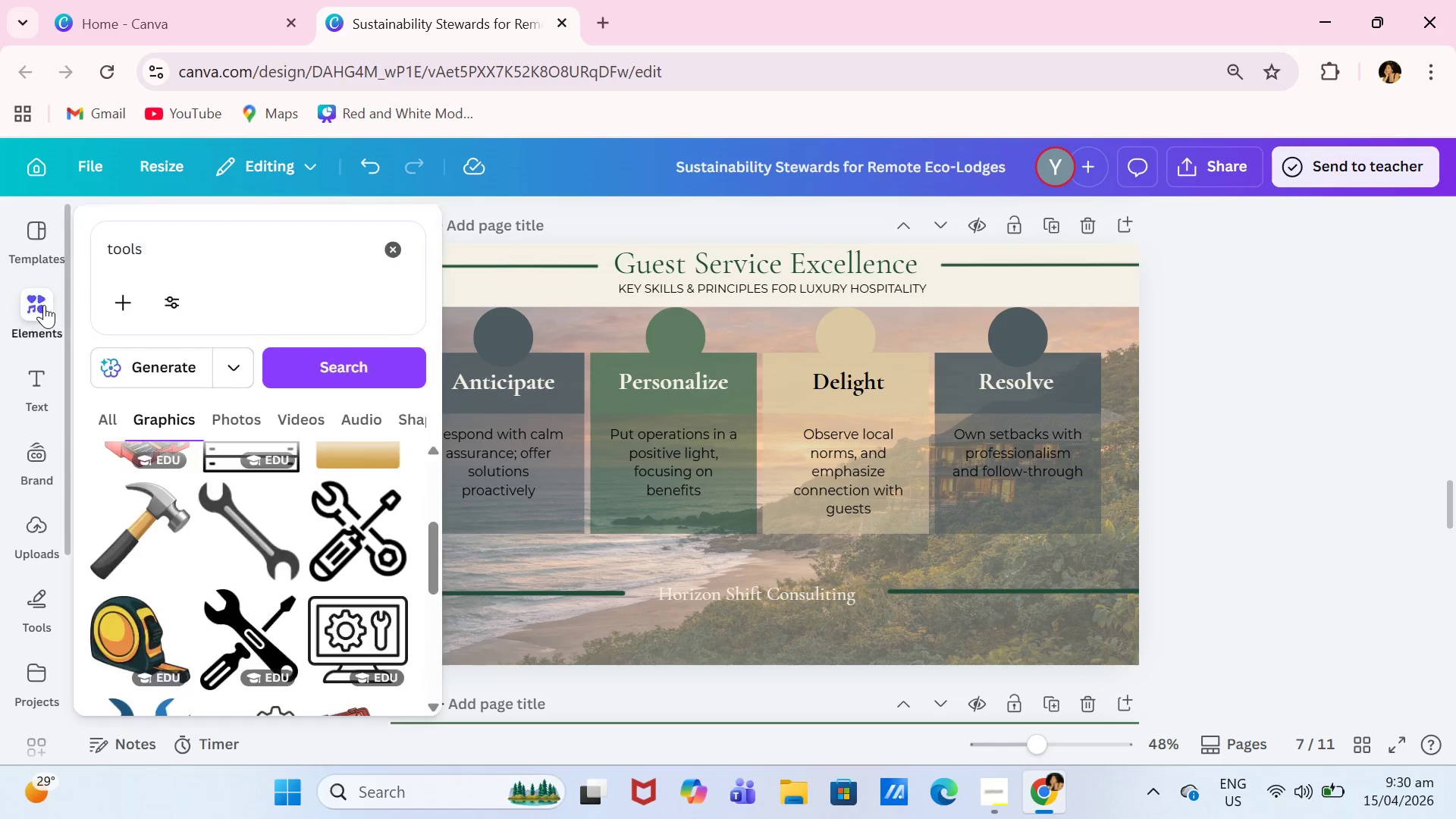 
left_click([44, 307])
 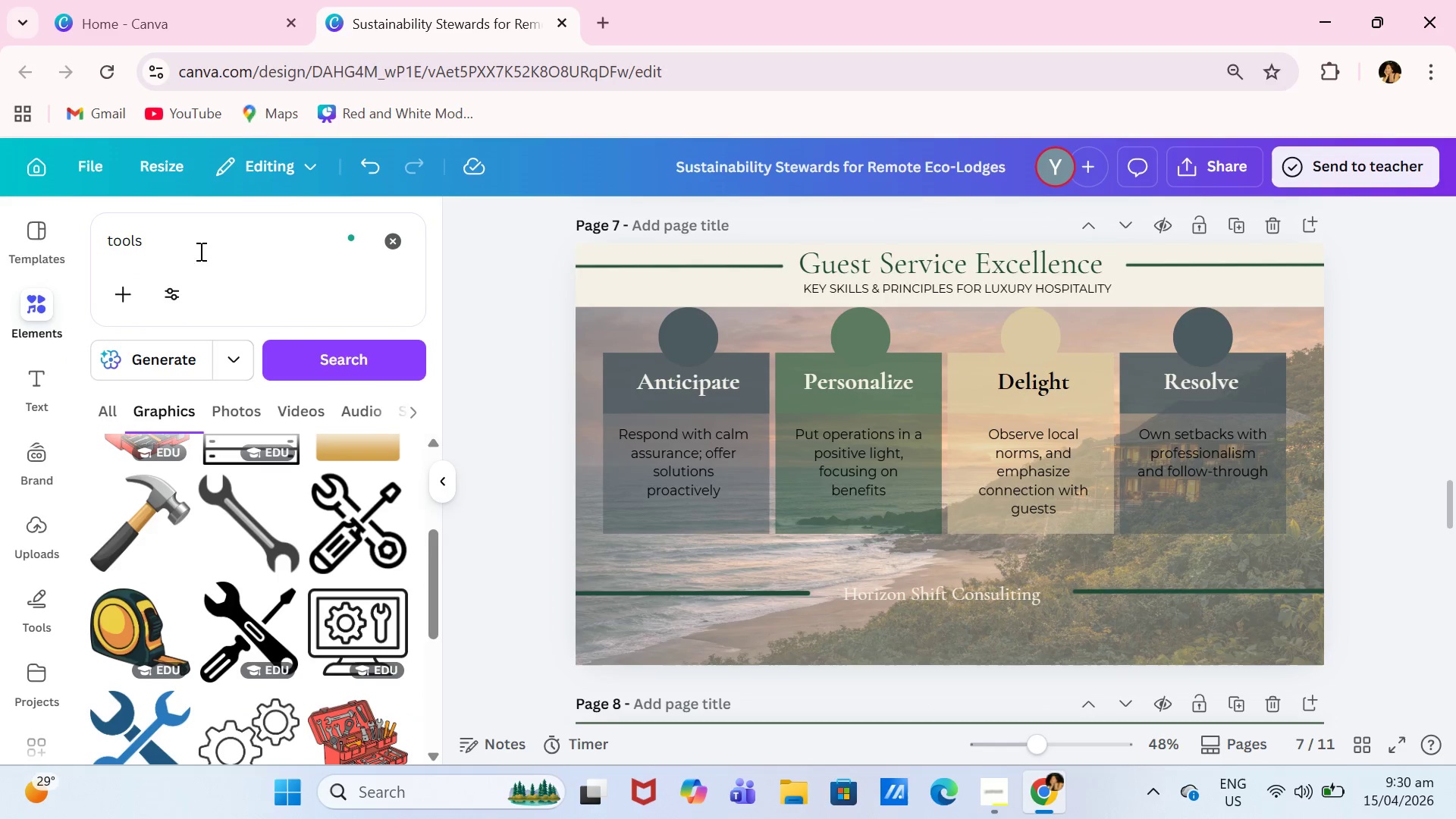 
left_click_drag(start_coordinate=[199, 244], to_coordinate=[58, 235])
 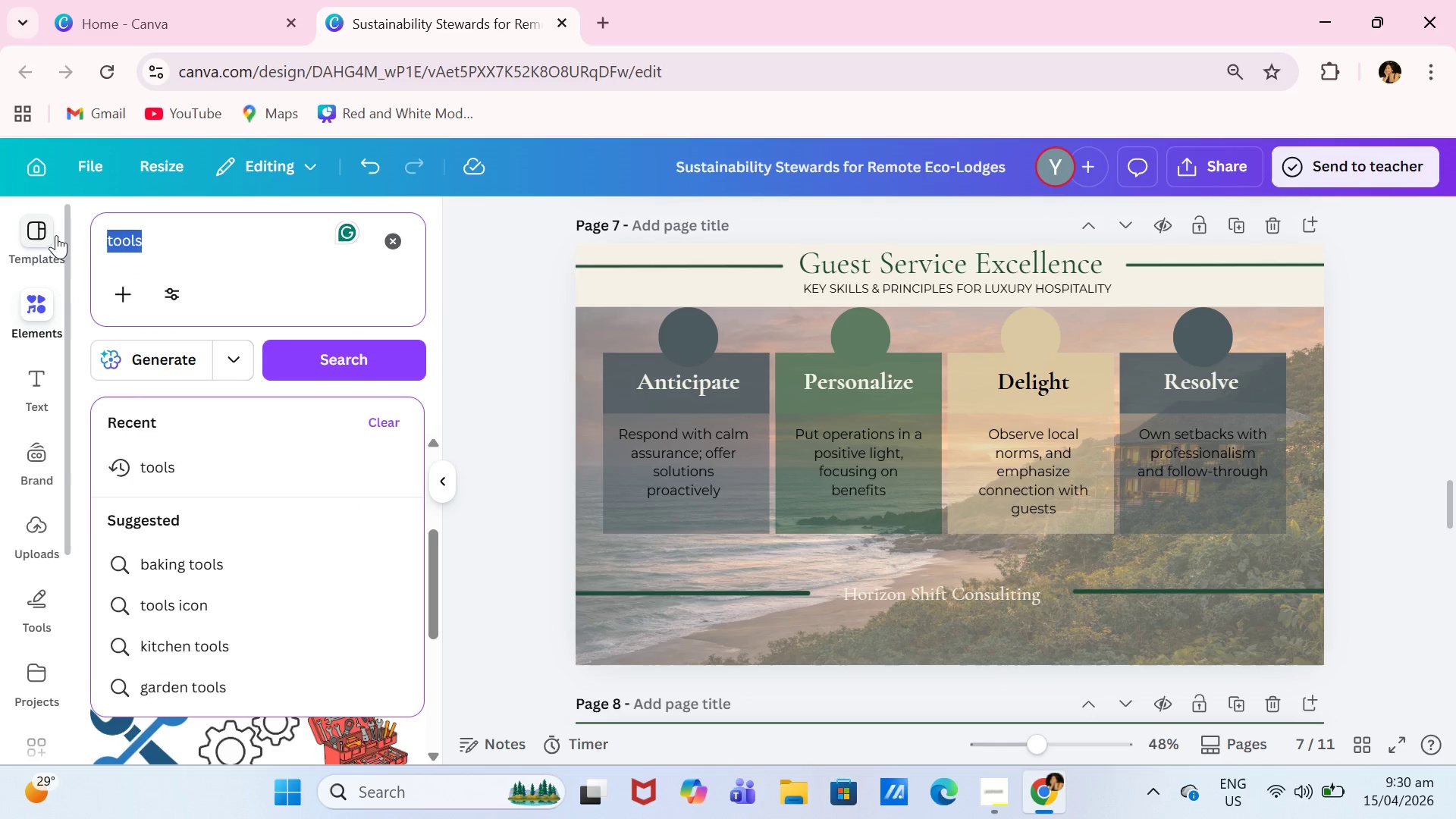 
type(anticipate)
 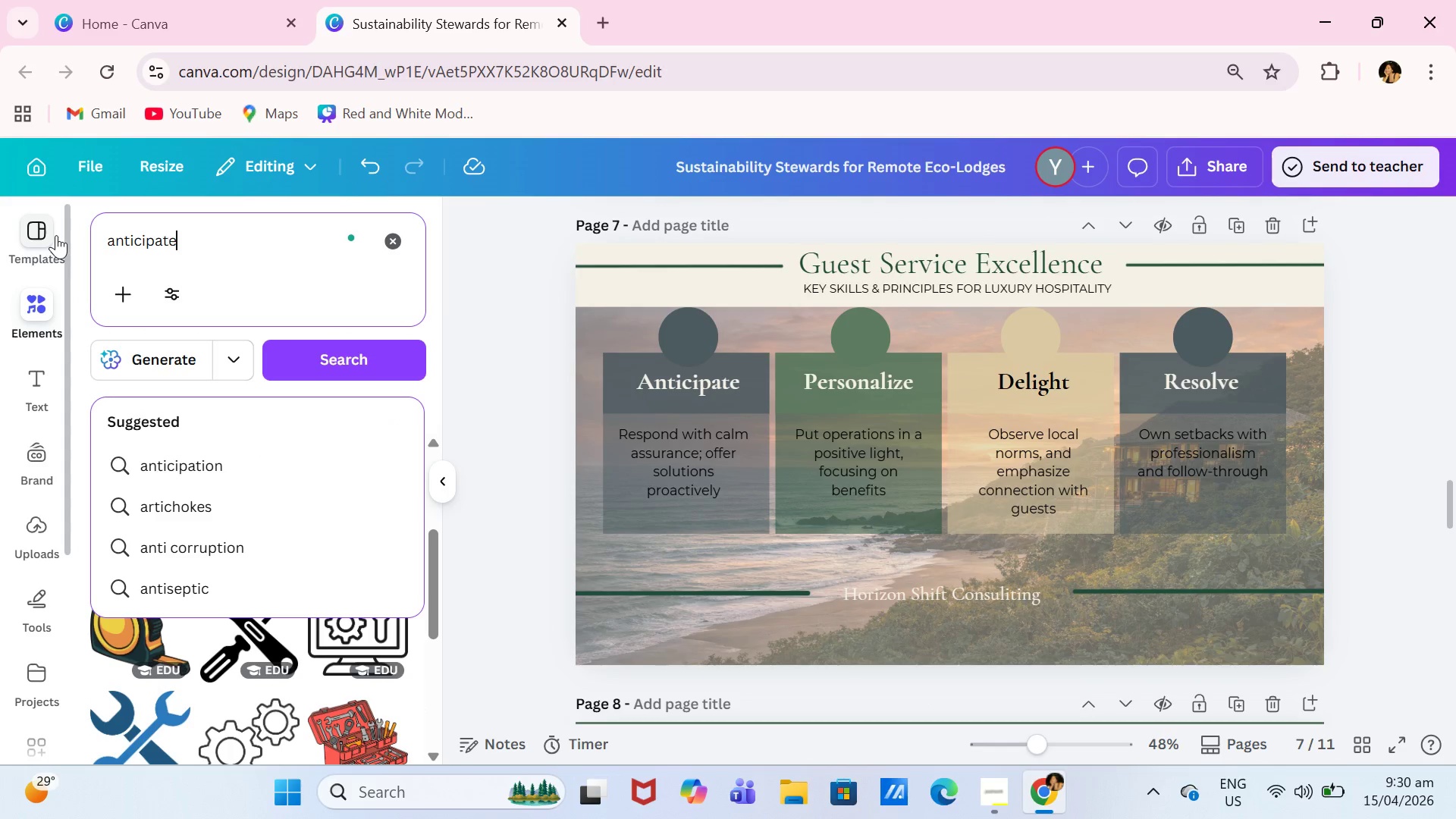 
key(Enter)
 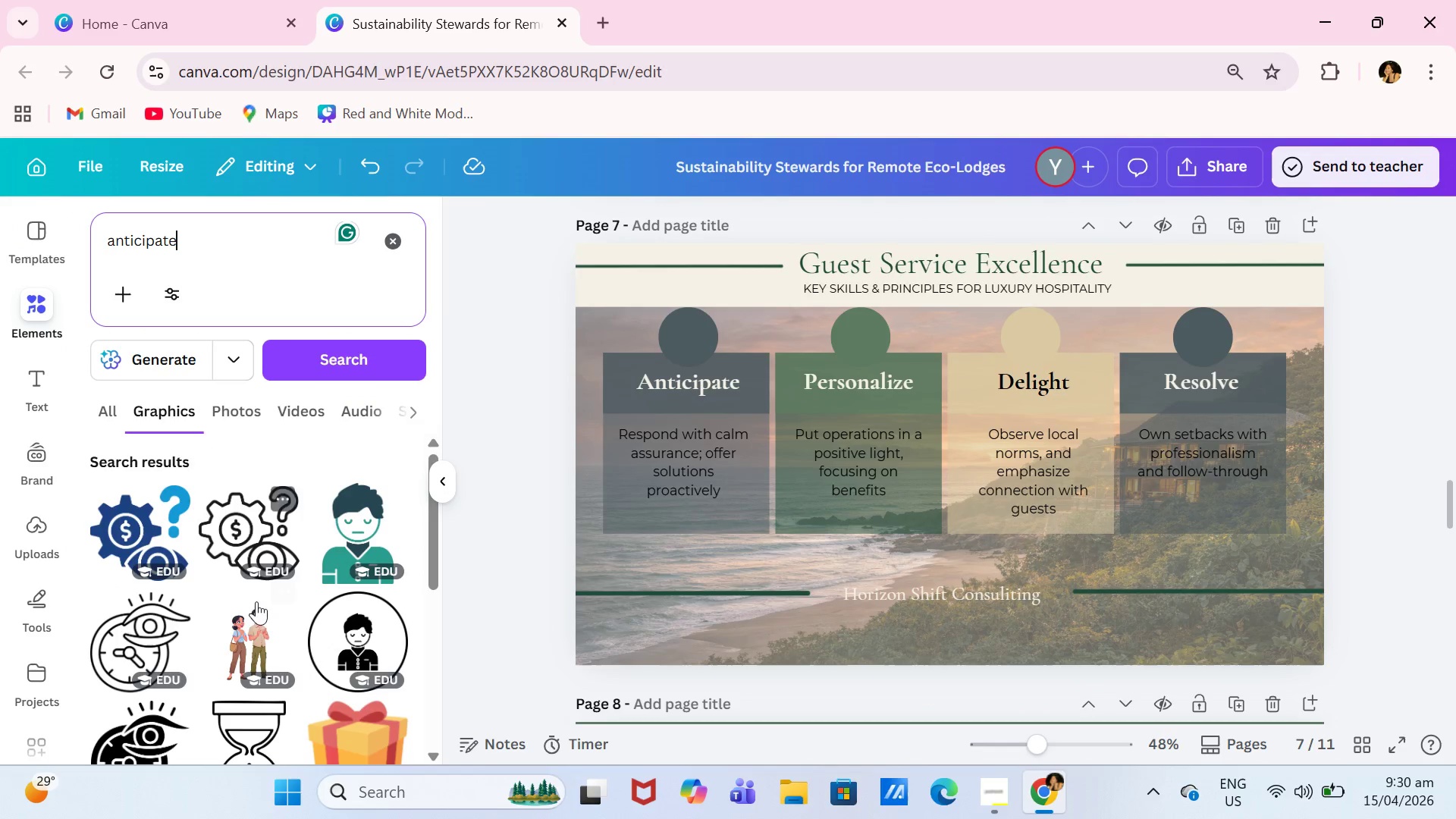 
left_click([121, 642])
 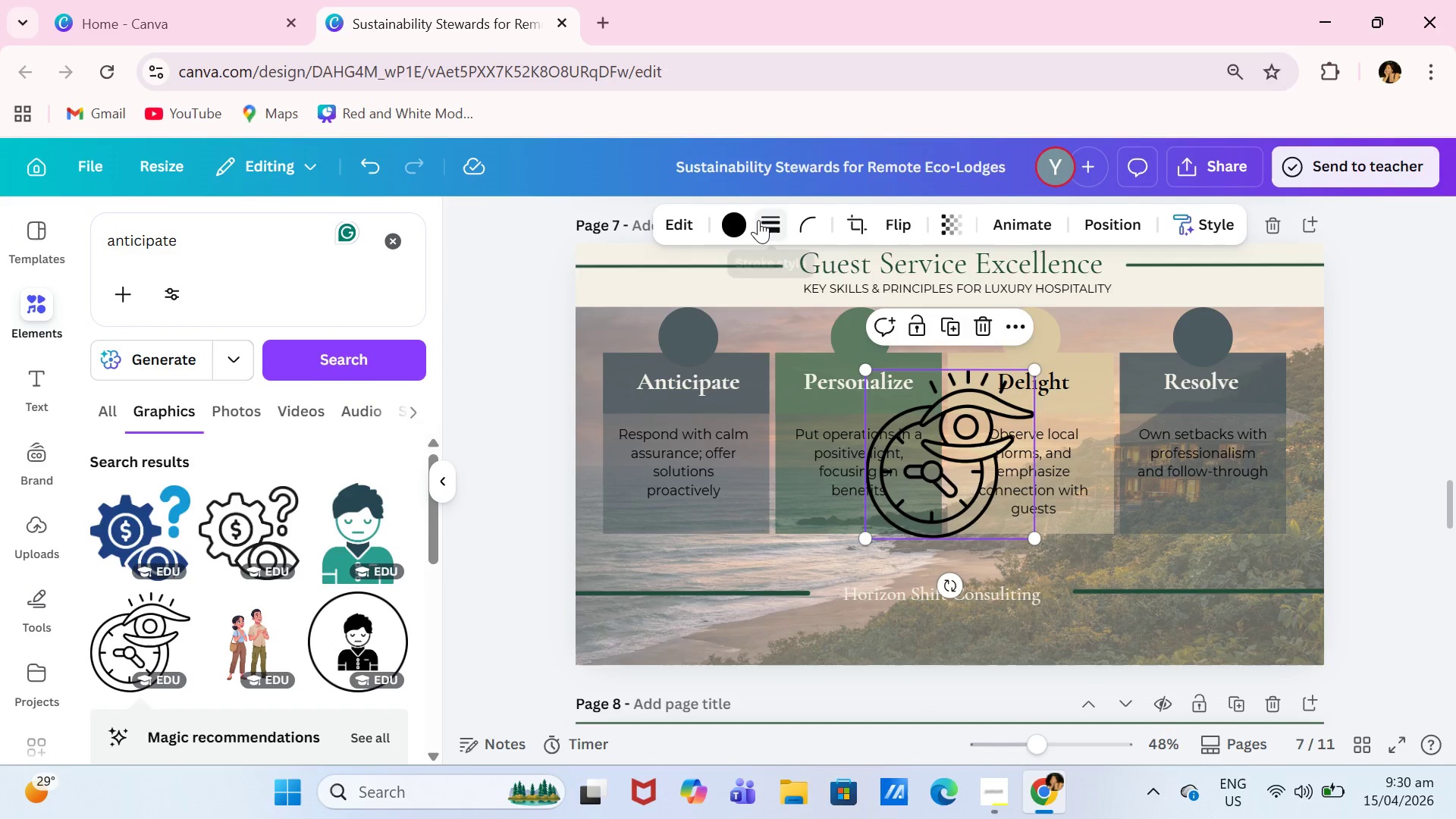 
left_click([731, 227])
 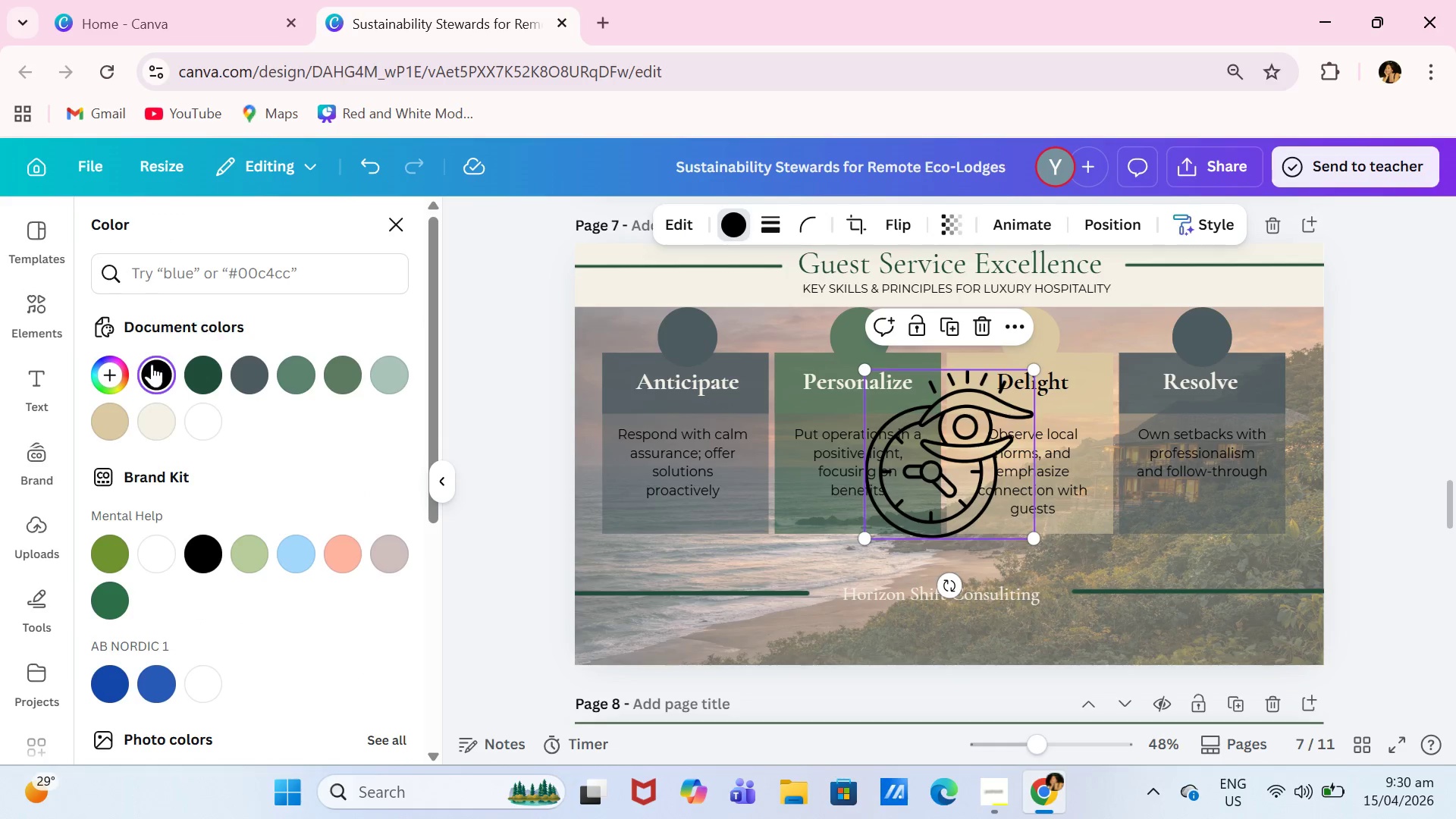 
left_click([143, 412])
 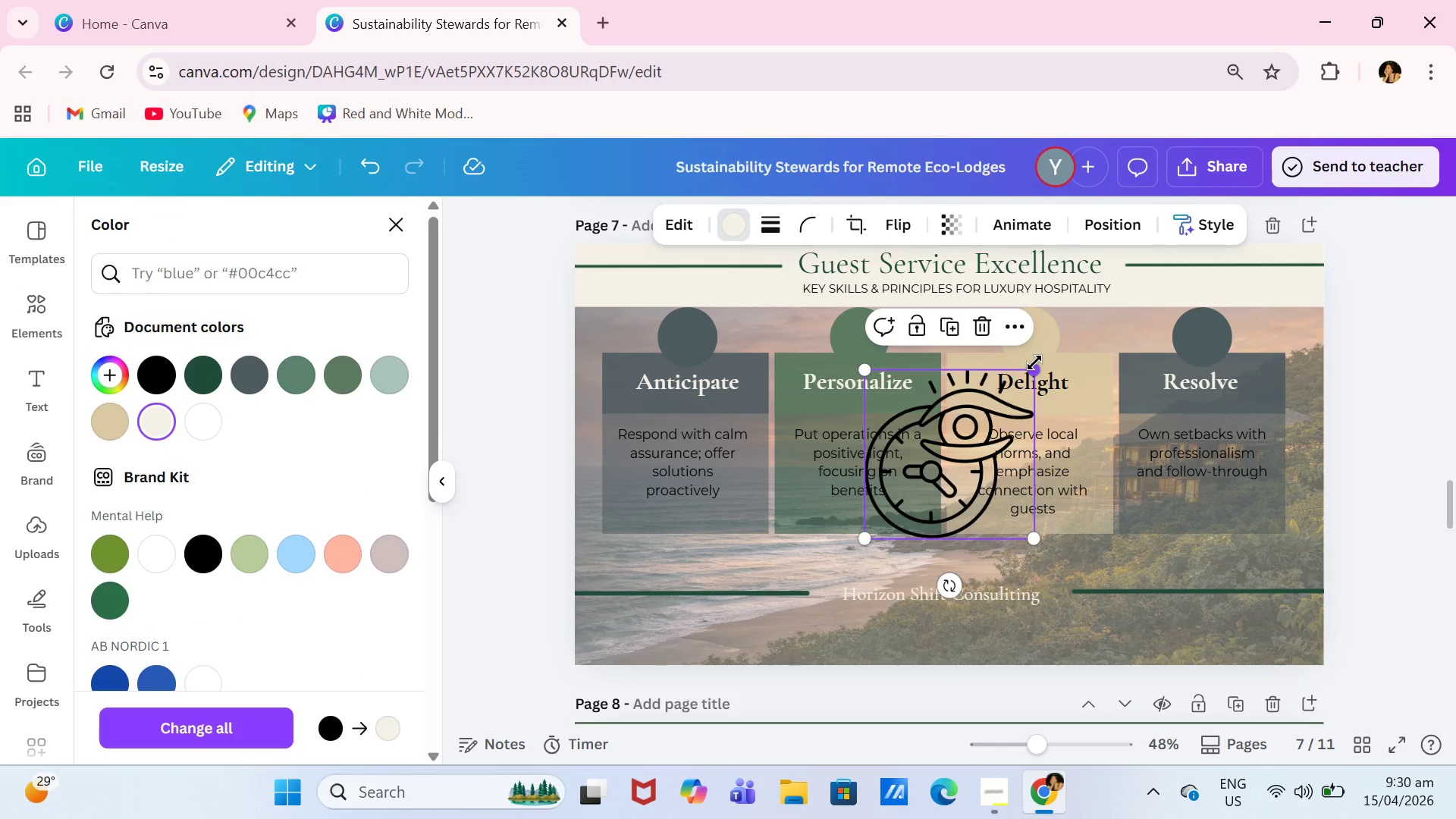 
left_click_drag(start_coordinate=[1035, 363], to_coordinate=[910, 500])
 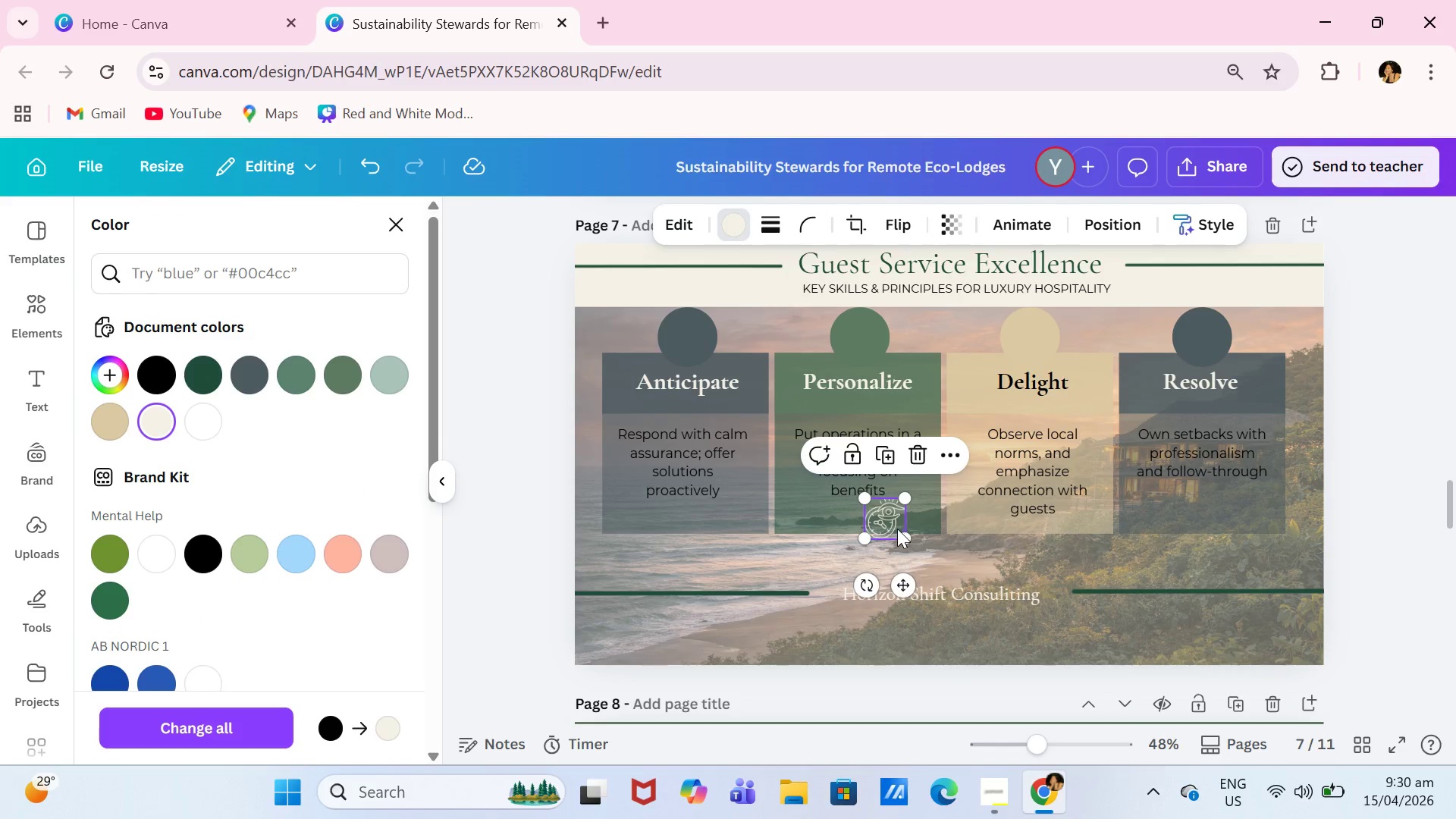 
left_click_drag(start_coordinate=[897, 529], to_coordinate=[700, 343])
 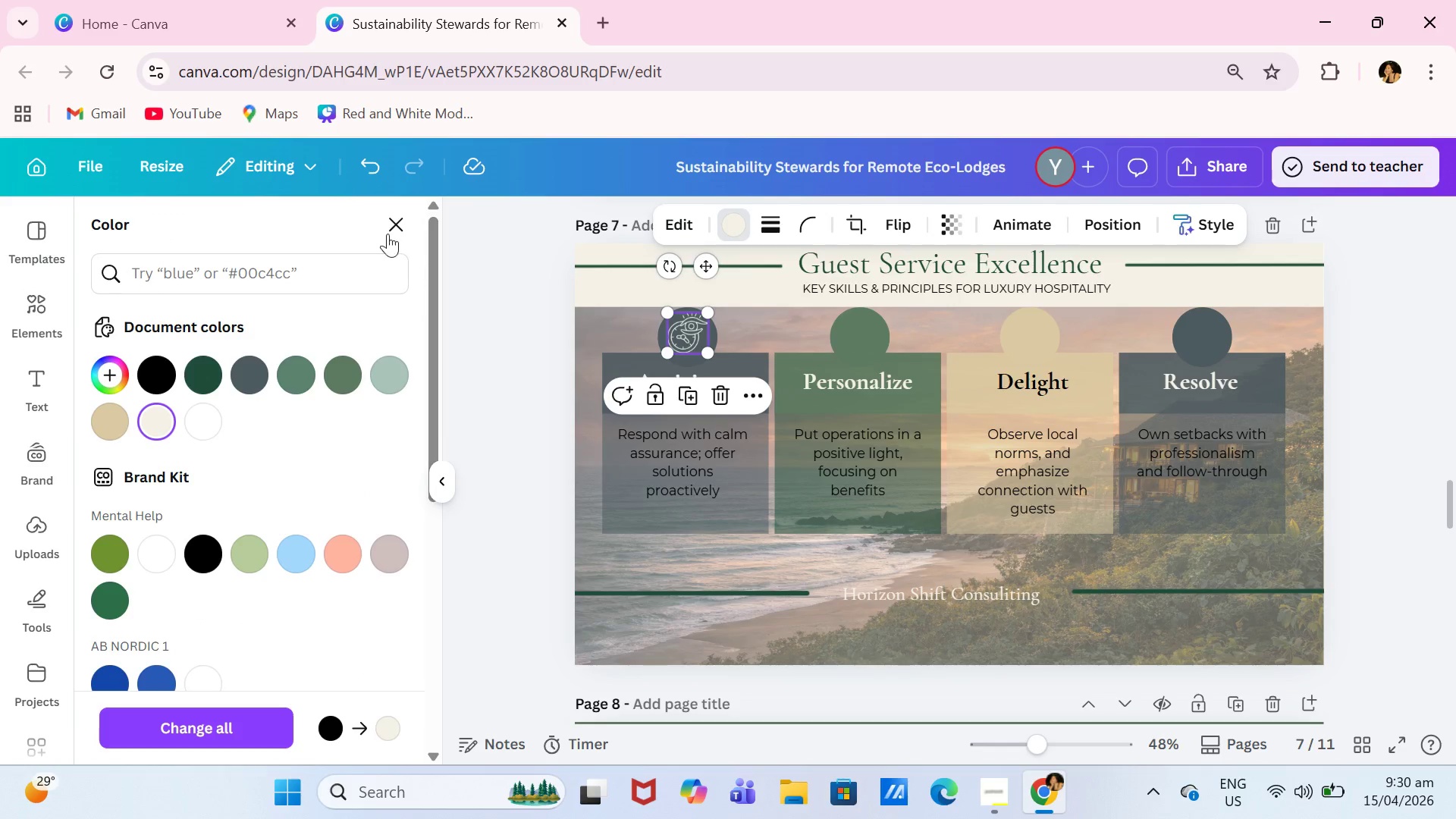 
left_click([386, 229])
 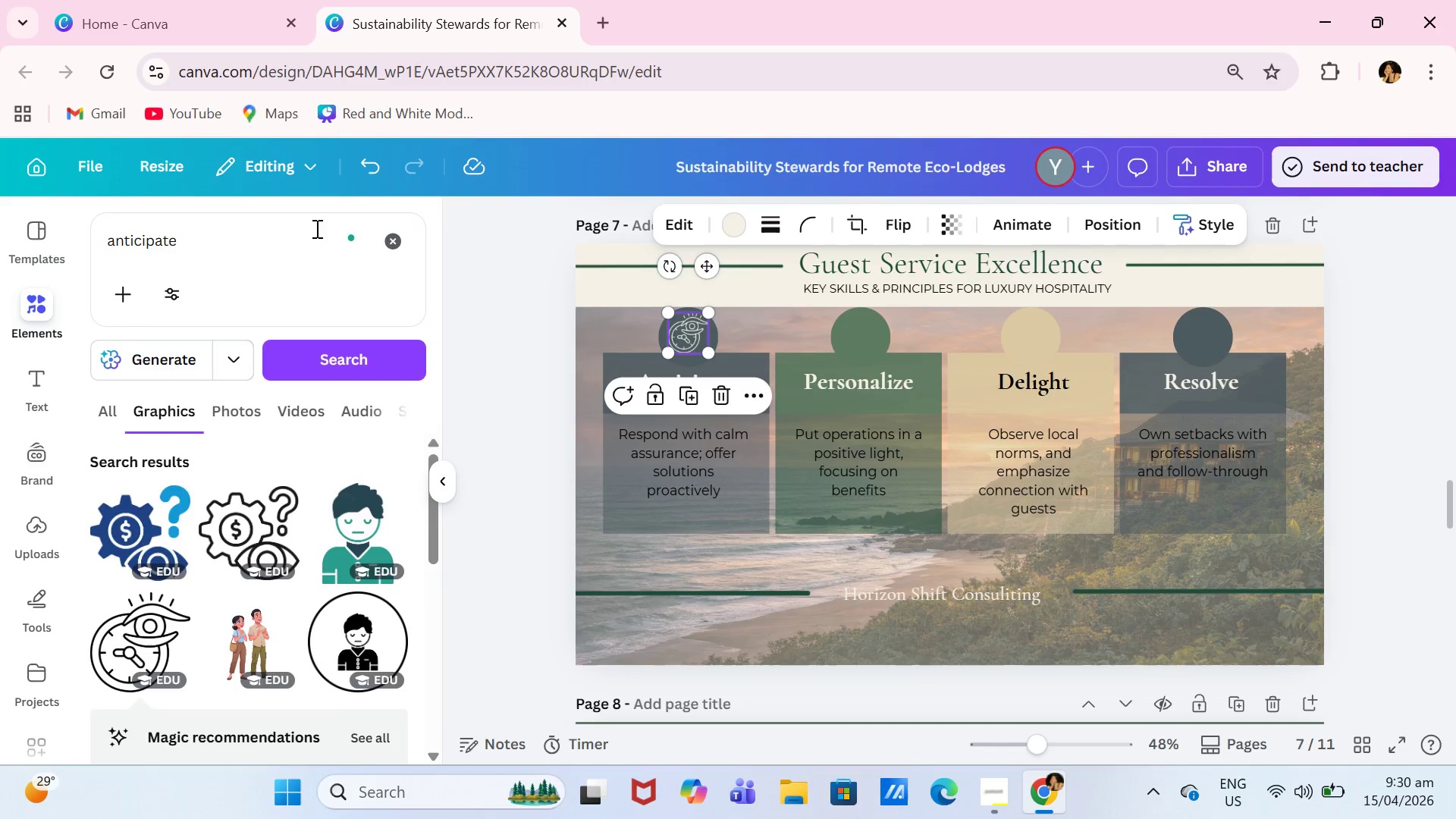 
left_click_drag(start_coordinate=[315, 229], to_coordinate=[127, 231])
 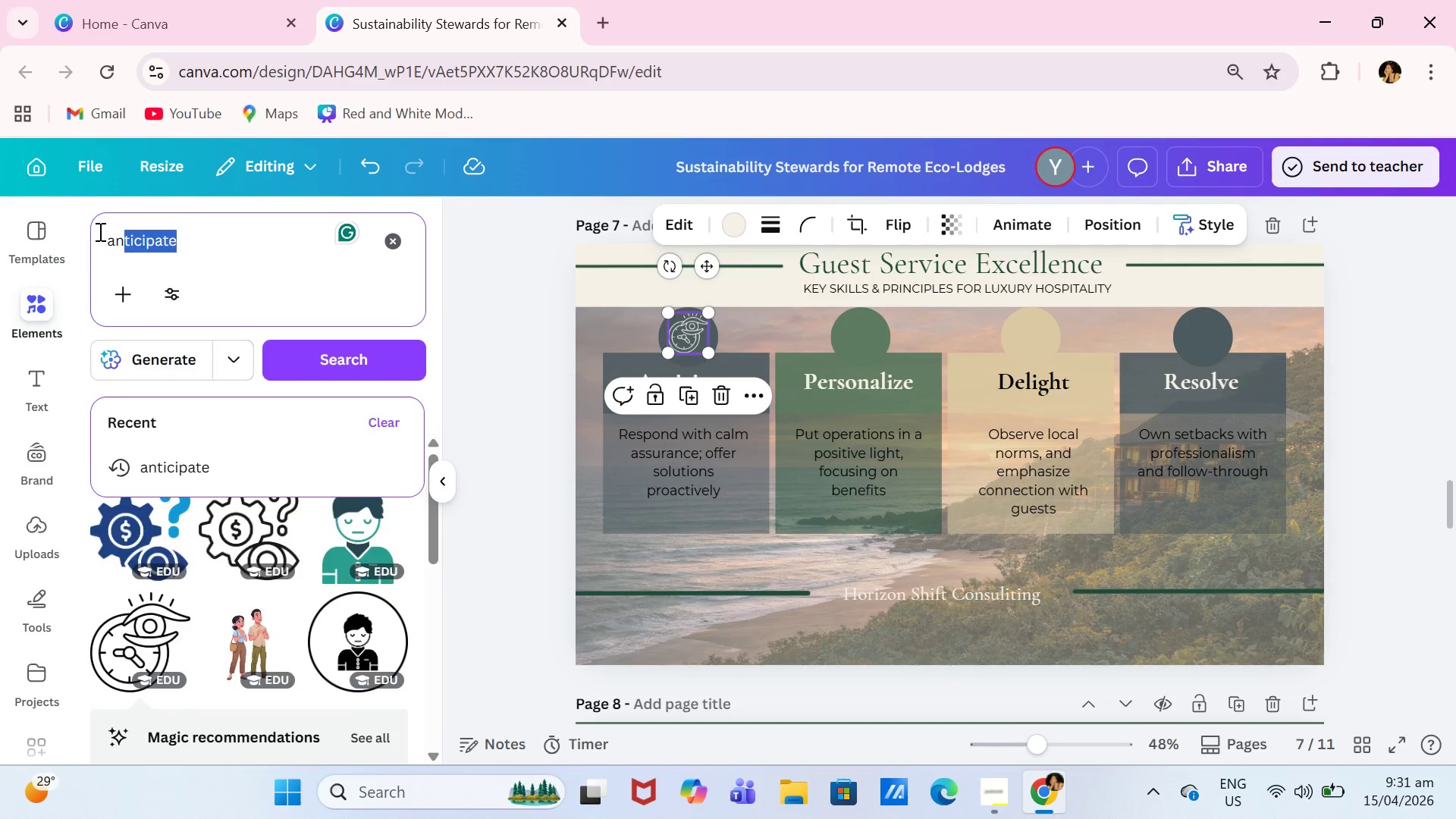 
key(Backspace)
key(Backspace)
key(Backspace)
key(Backspace)
type(personalize)
 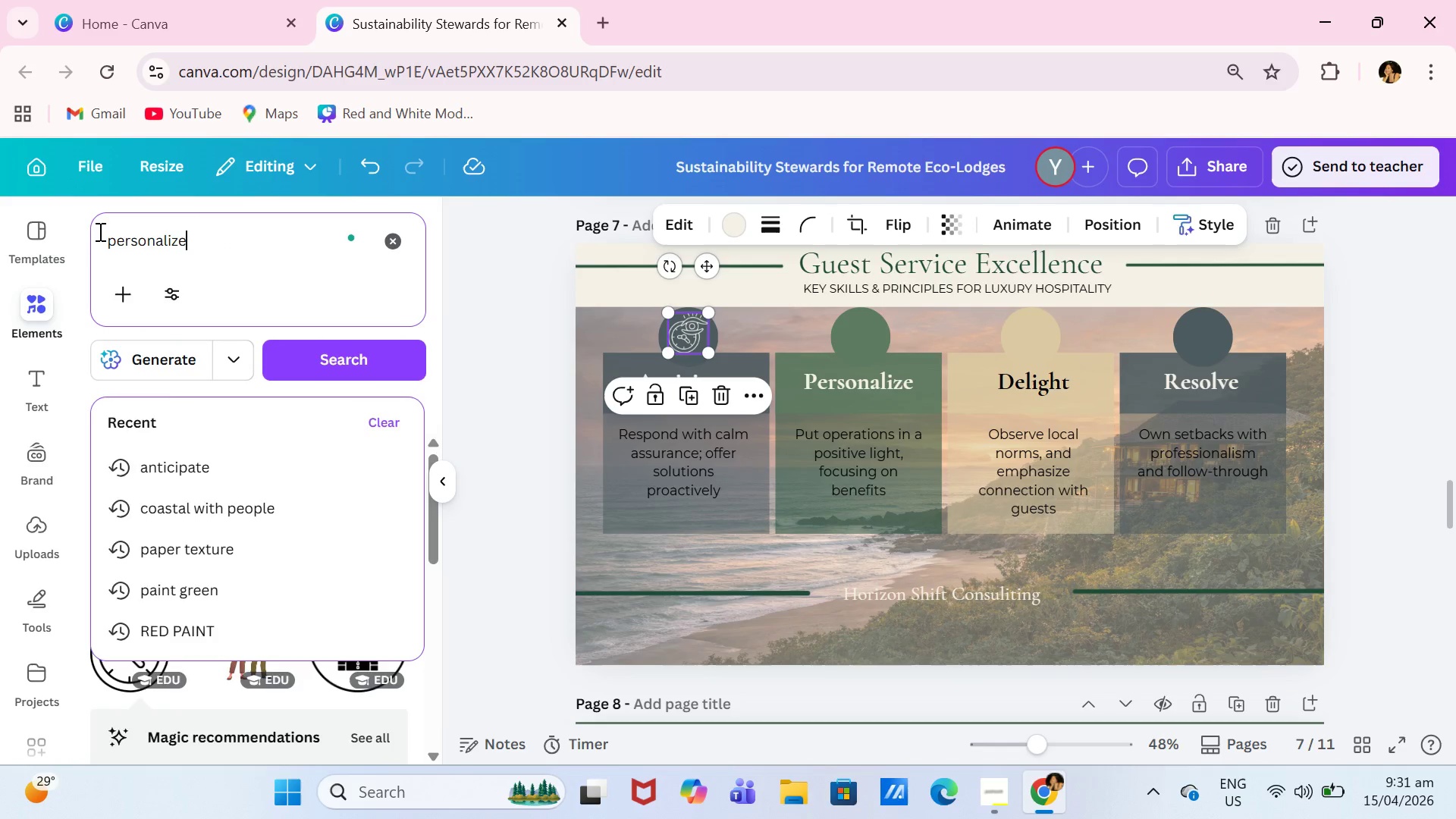 
key(Enter)
 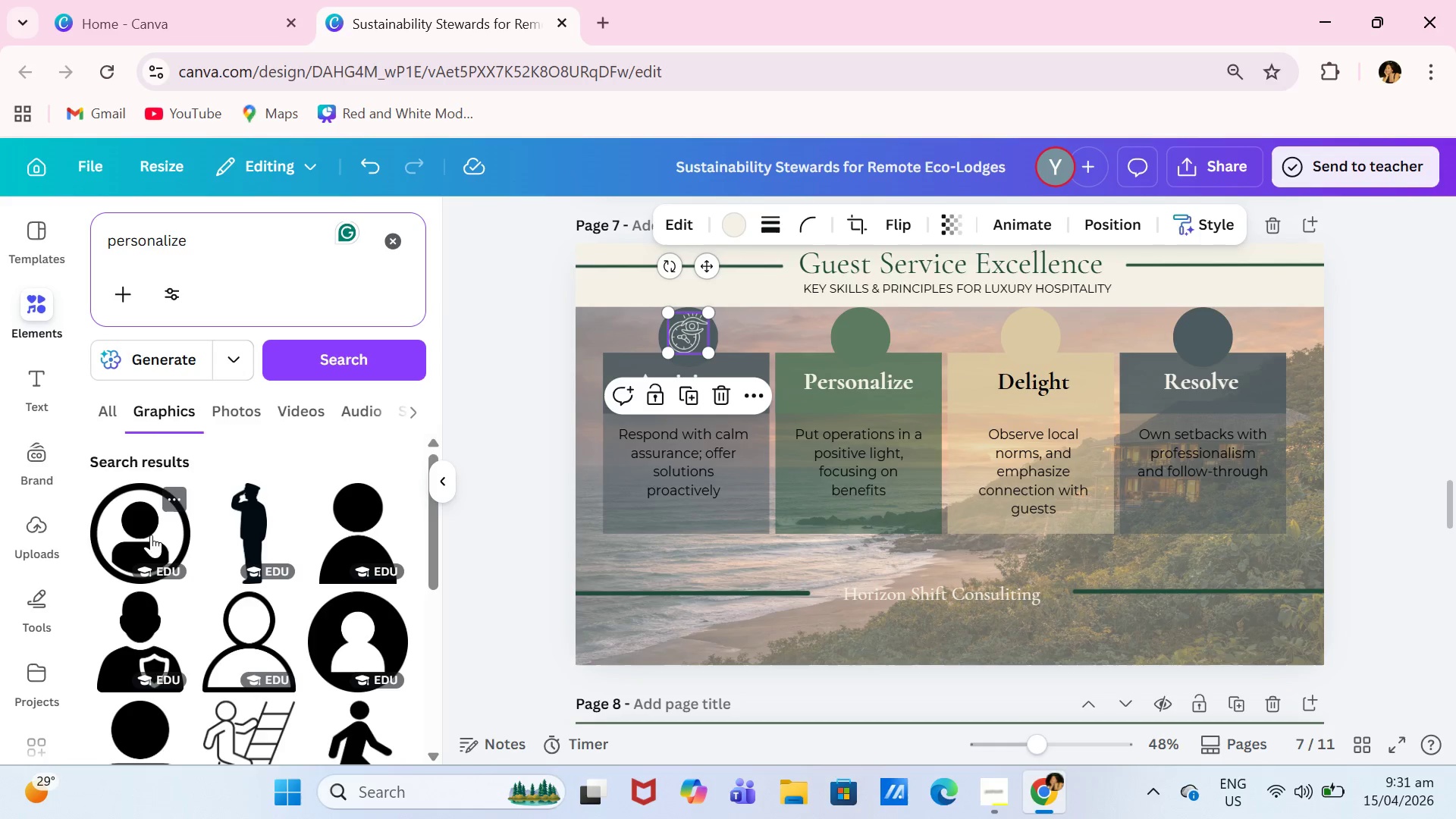 
left_click([254, 610])
 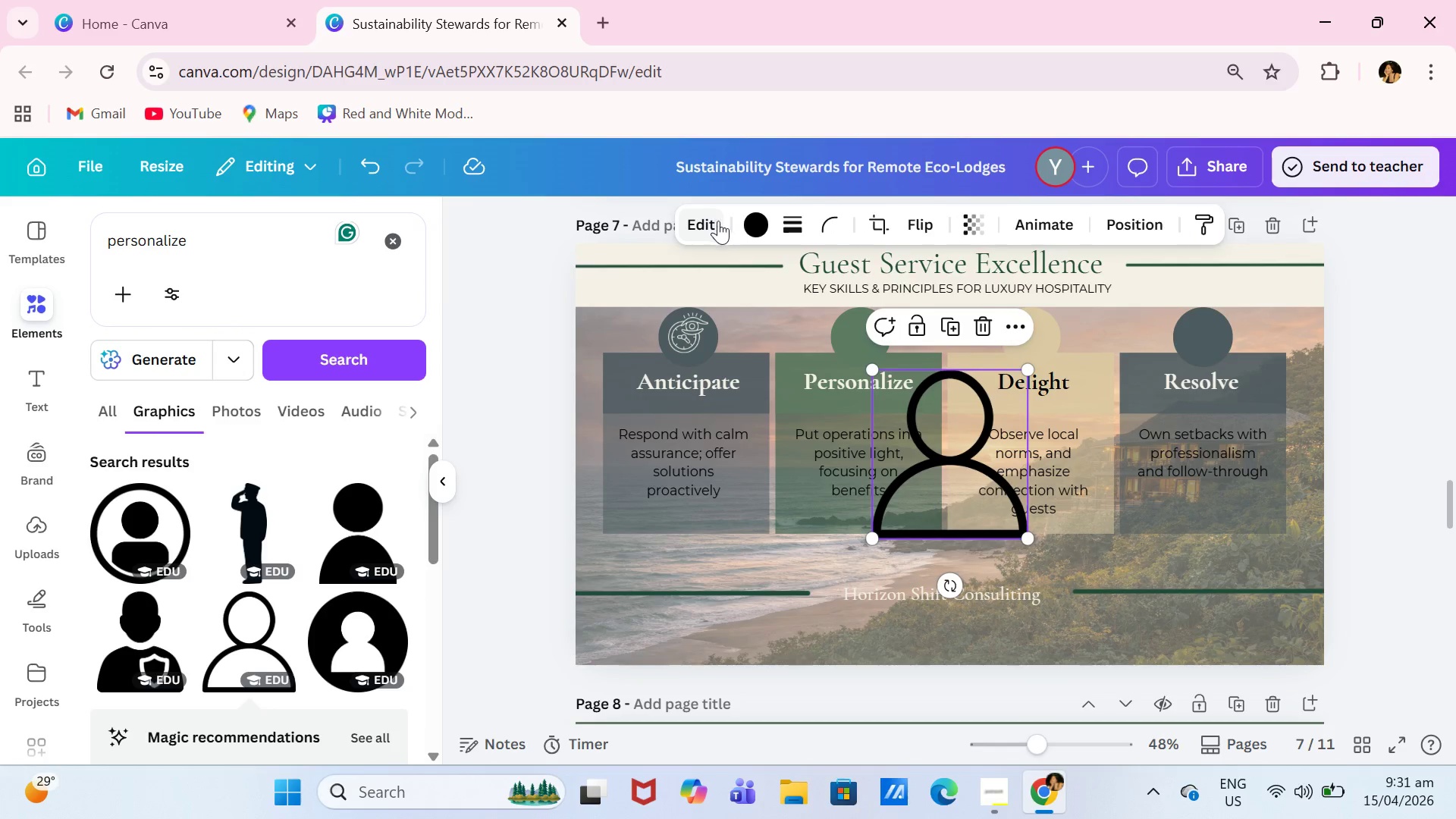 
left_click([739, 221])
 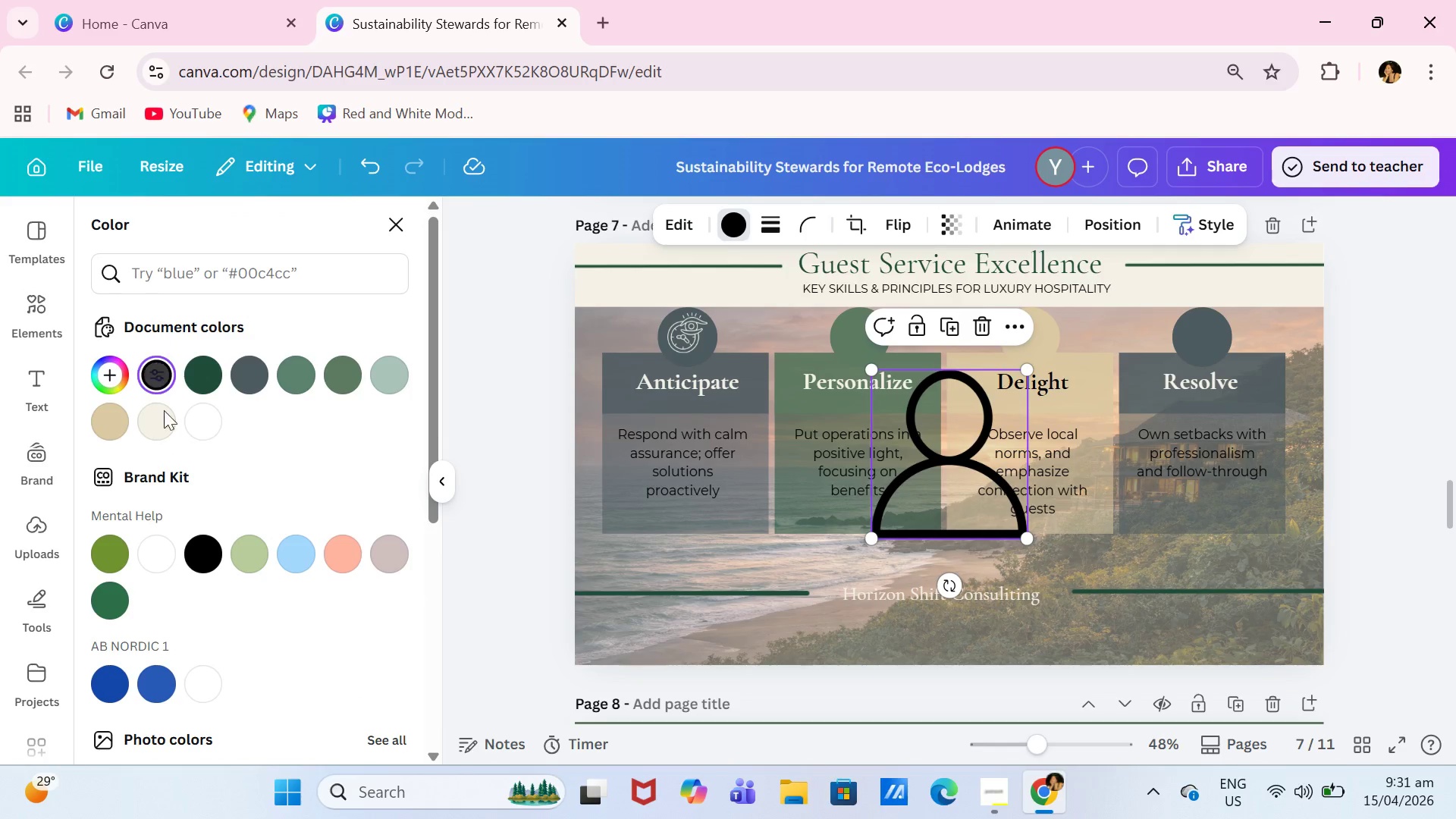 
left_click([166, 414])
 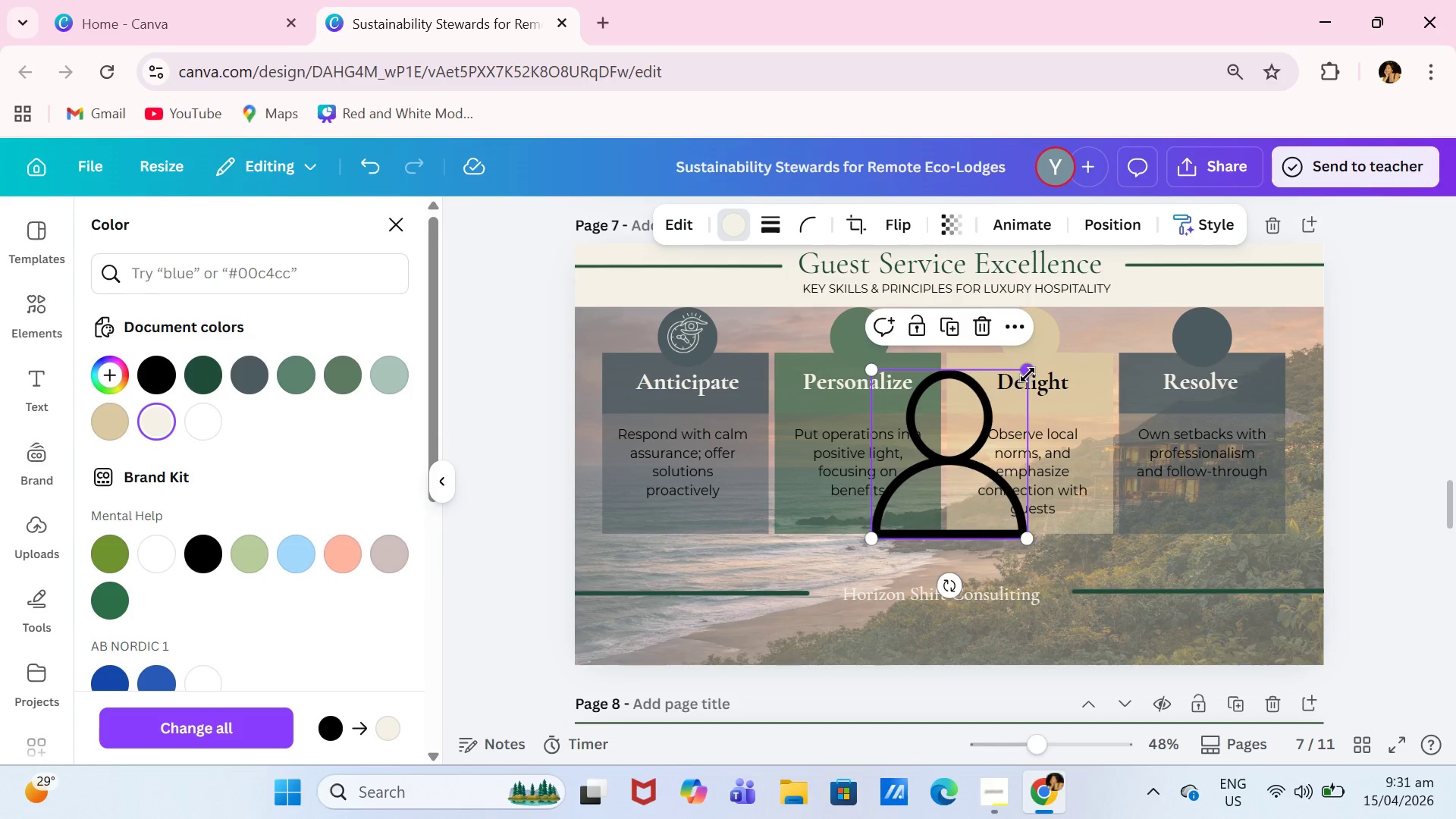 
left_click_drag(start_coordinate=[1029, 373], to_coordinate=[911, 502])
 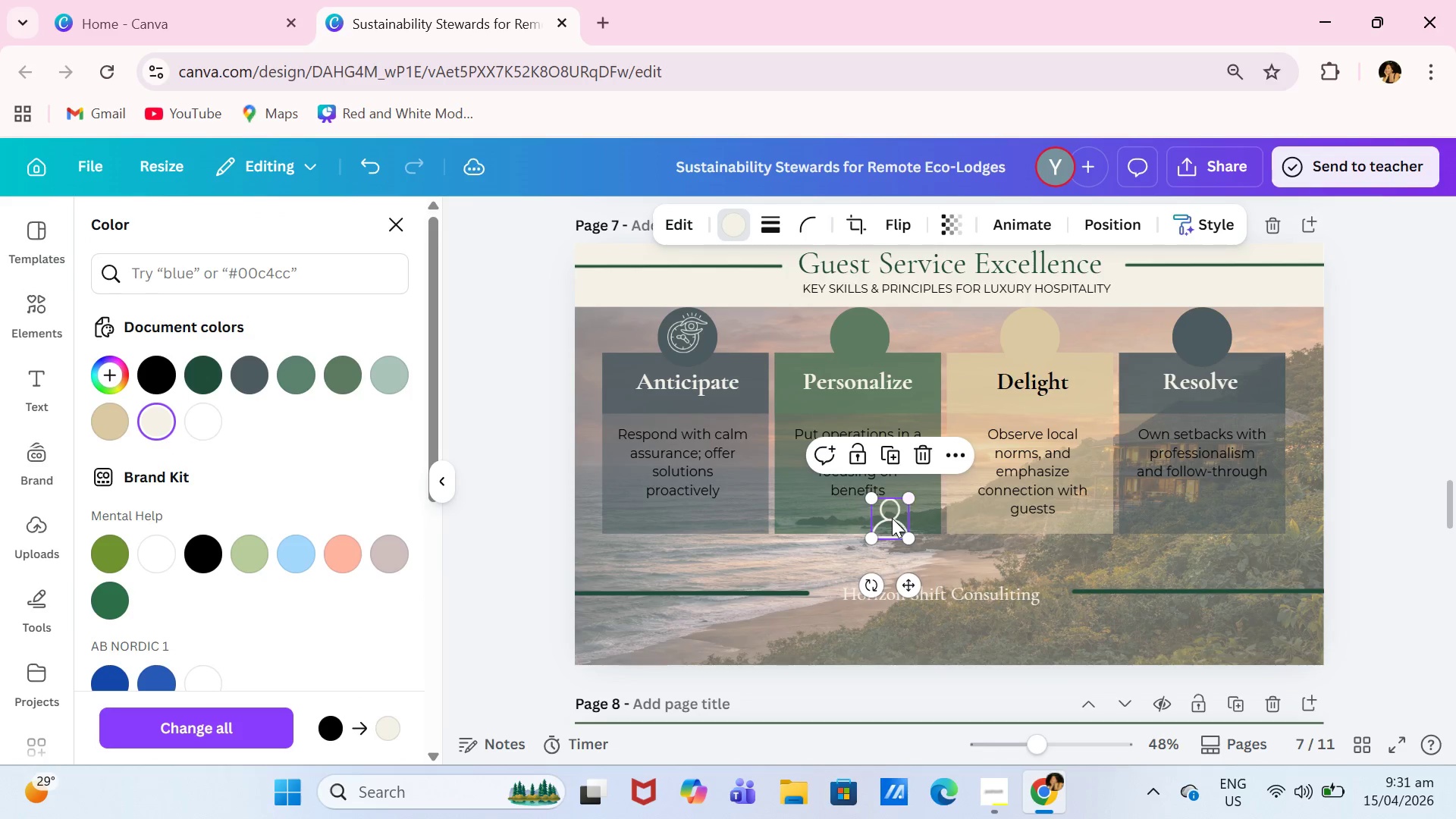 
left_click_drag(start_coordinate=[892, 518], to_coordinate=[864, 334])
 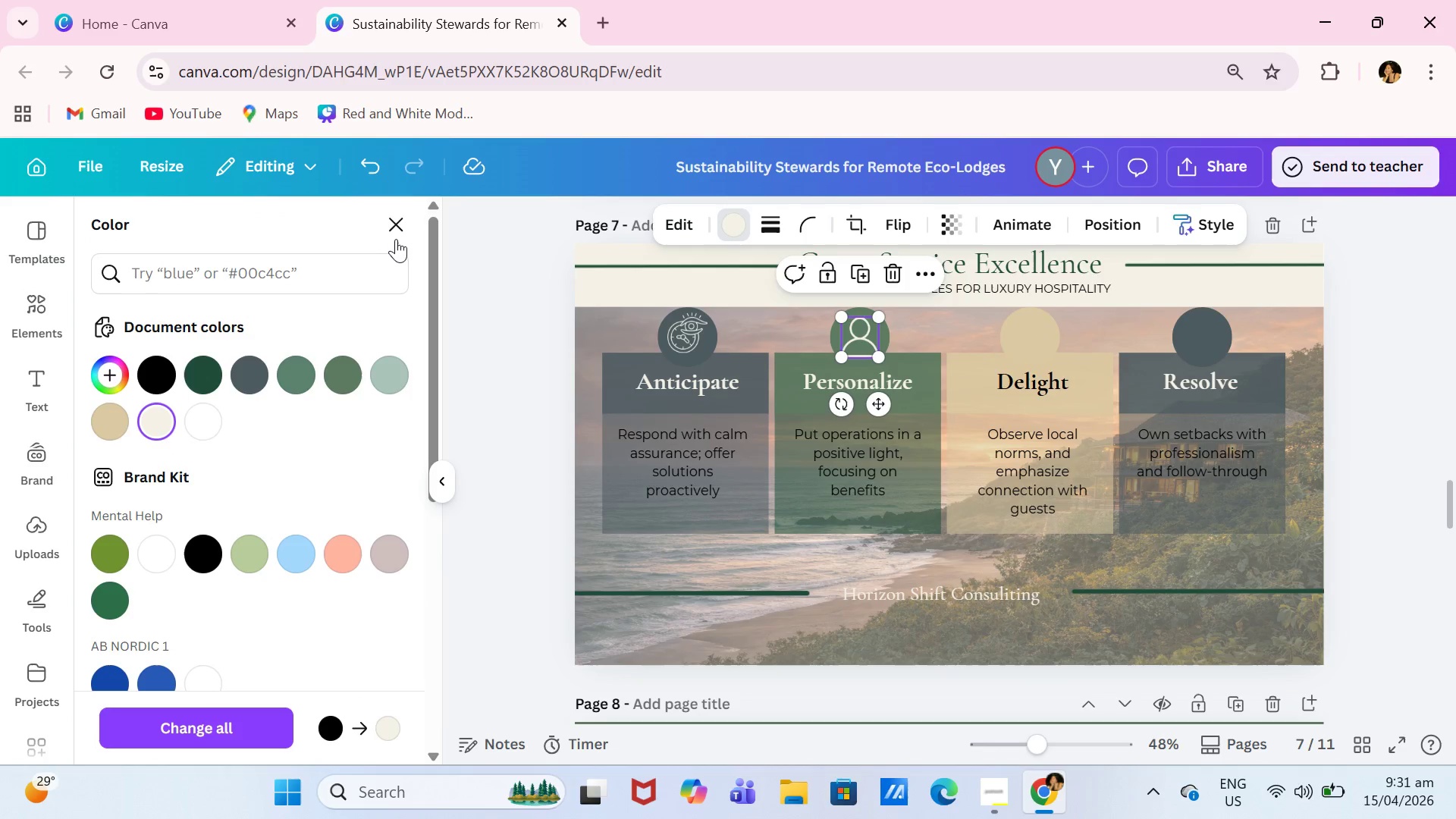 
left_click([393, 231])
 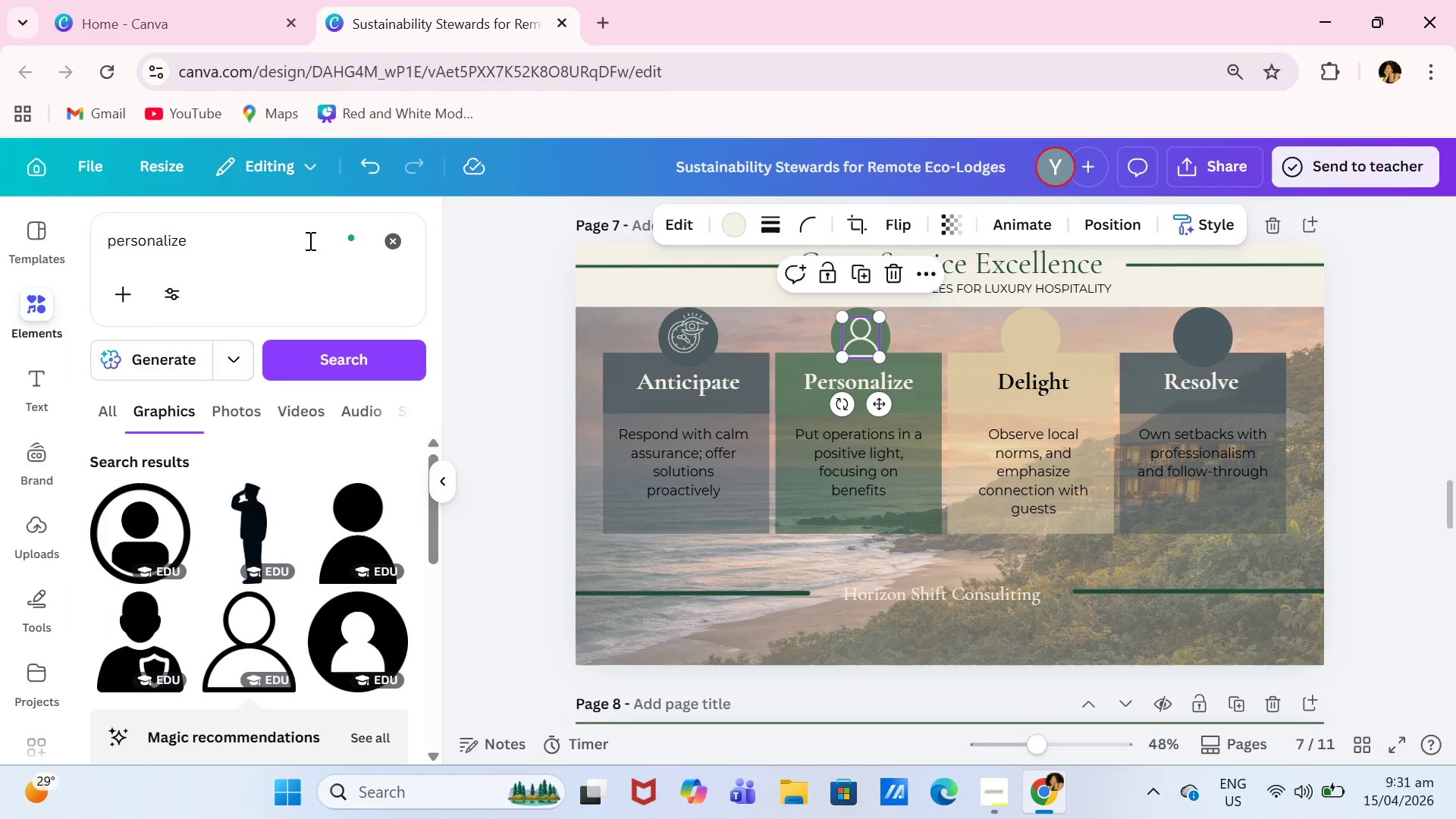 
left_click([309, 240])
 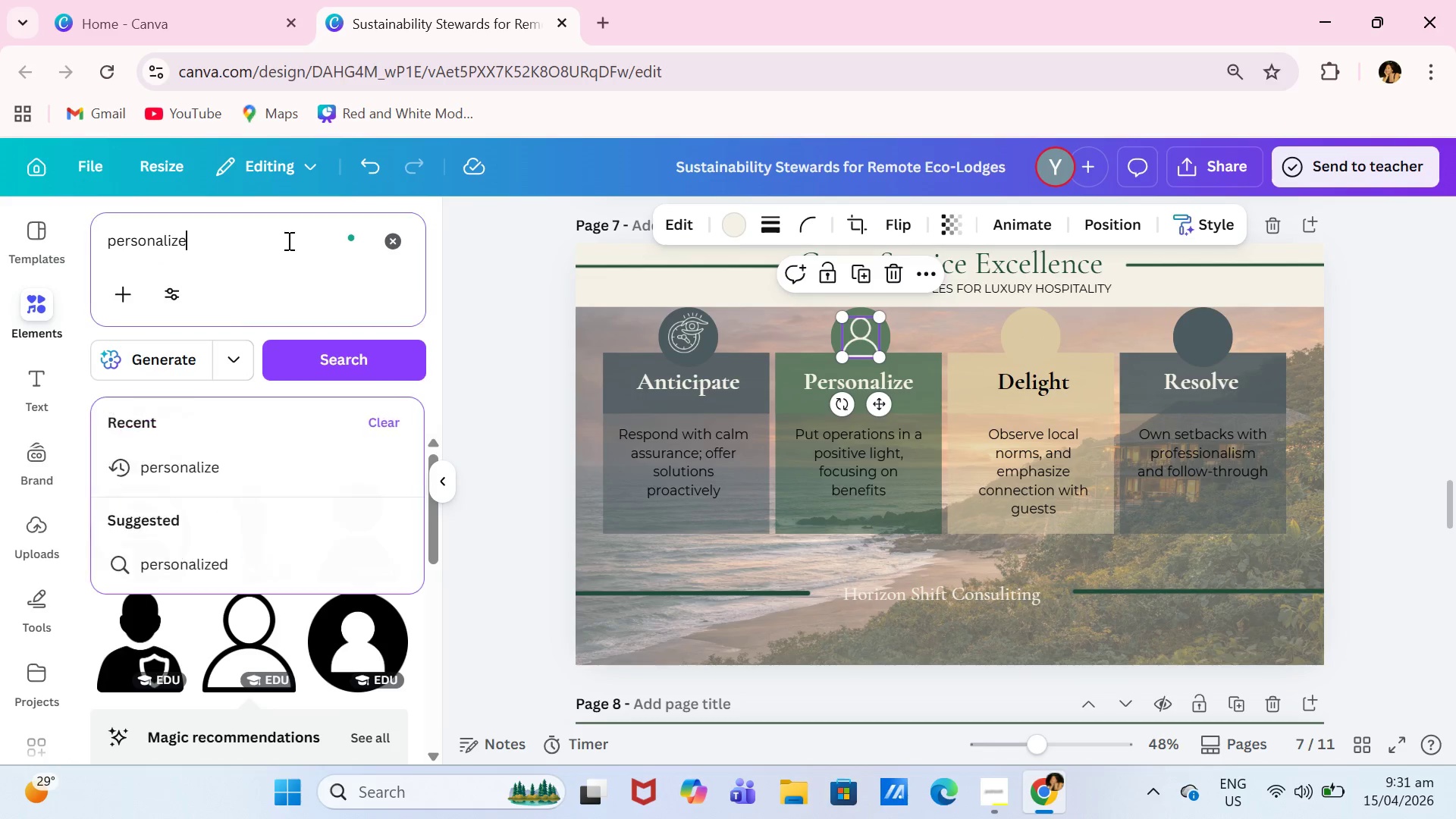 
left_click_drag(start_coordinate=[271, 240], to_coordinate=[275, 246])
 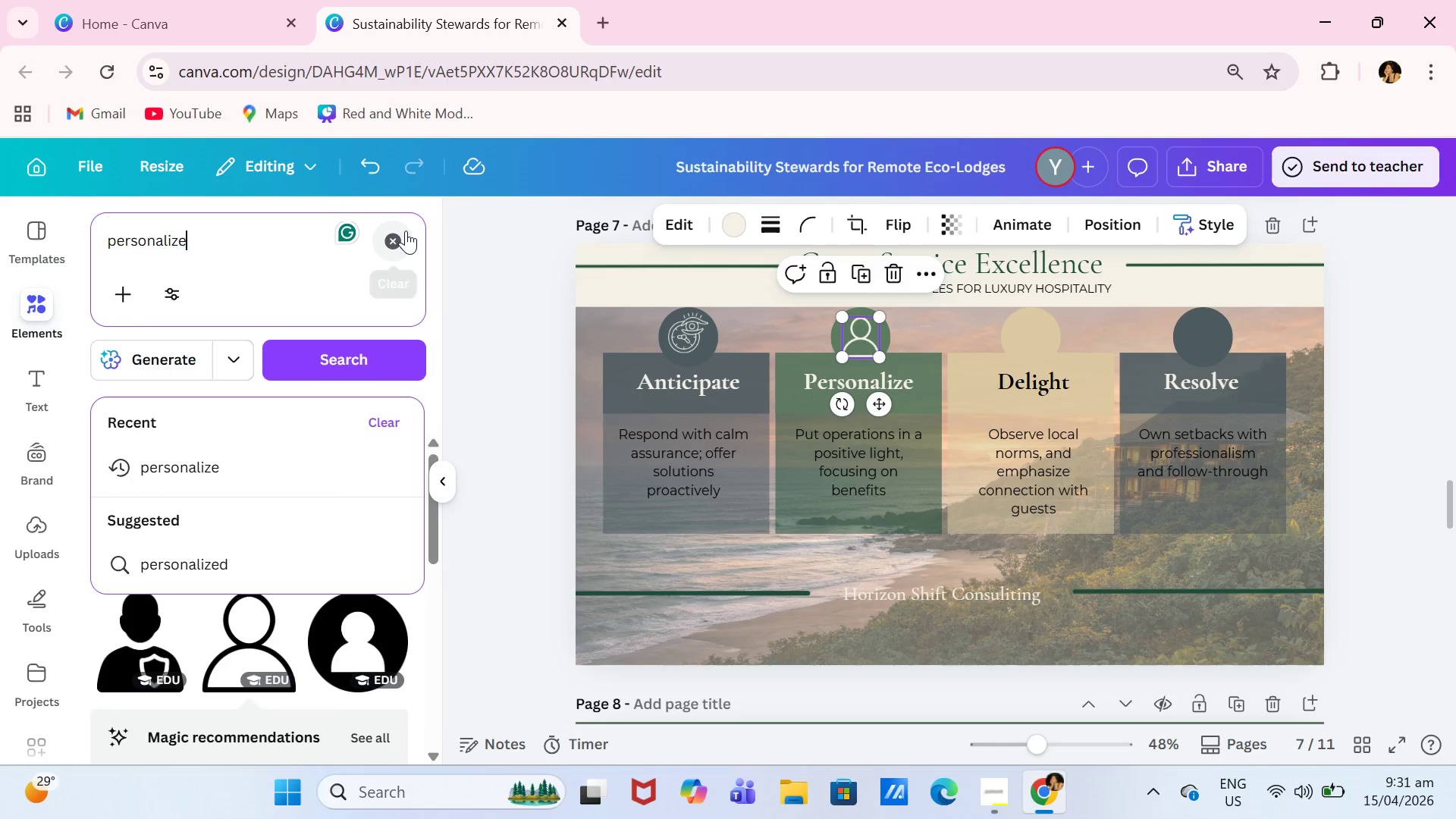 
key(Control+ControlLeft)
 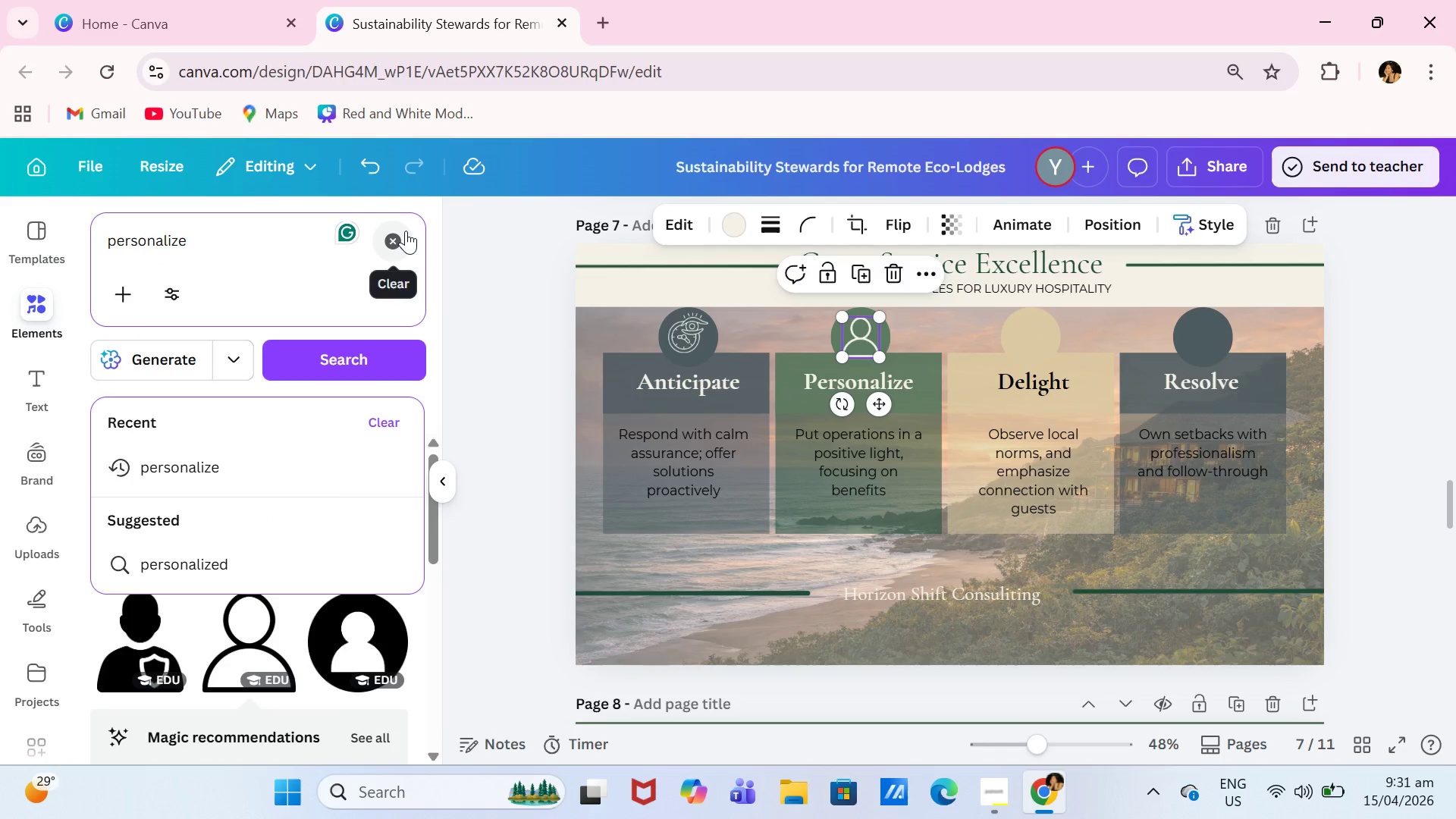 
key(Control+ControlLeft)
 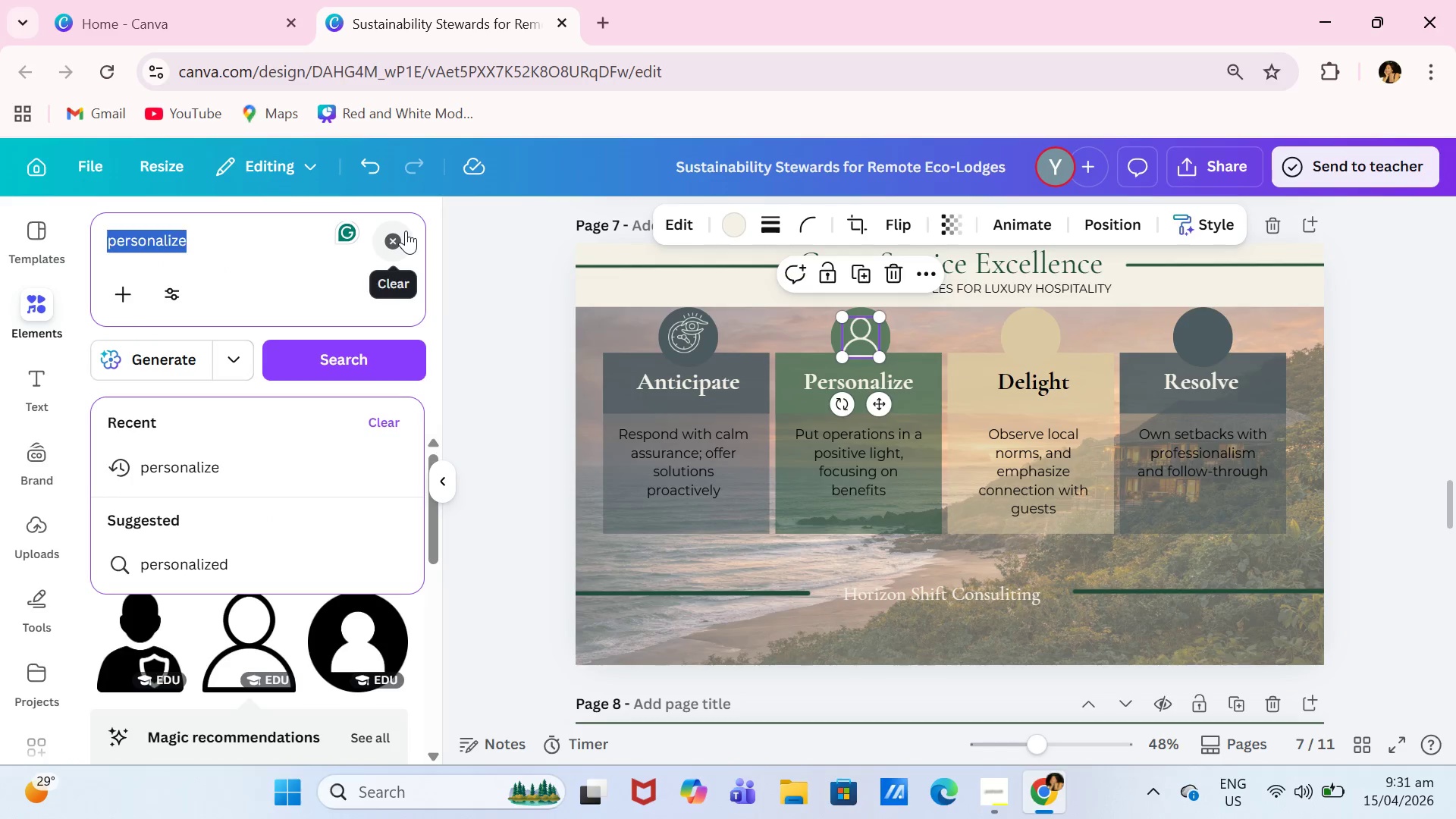 
key(Control+A)
 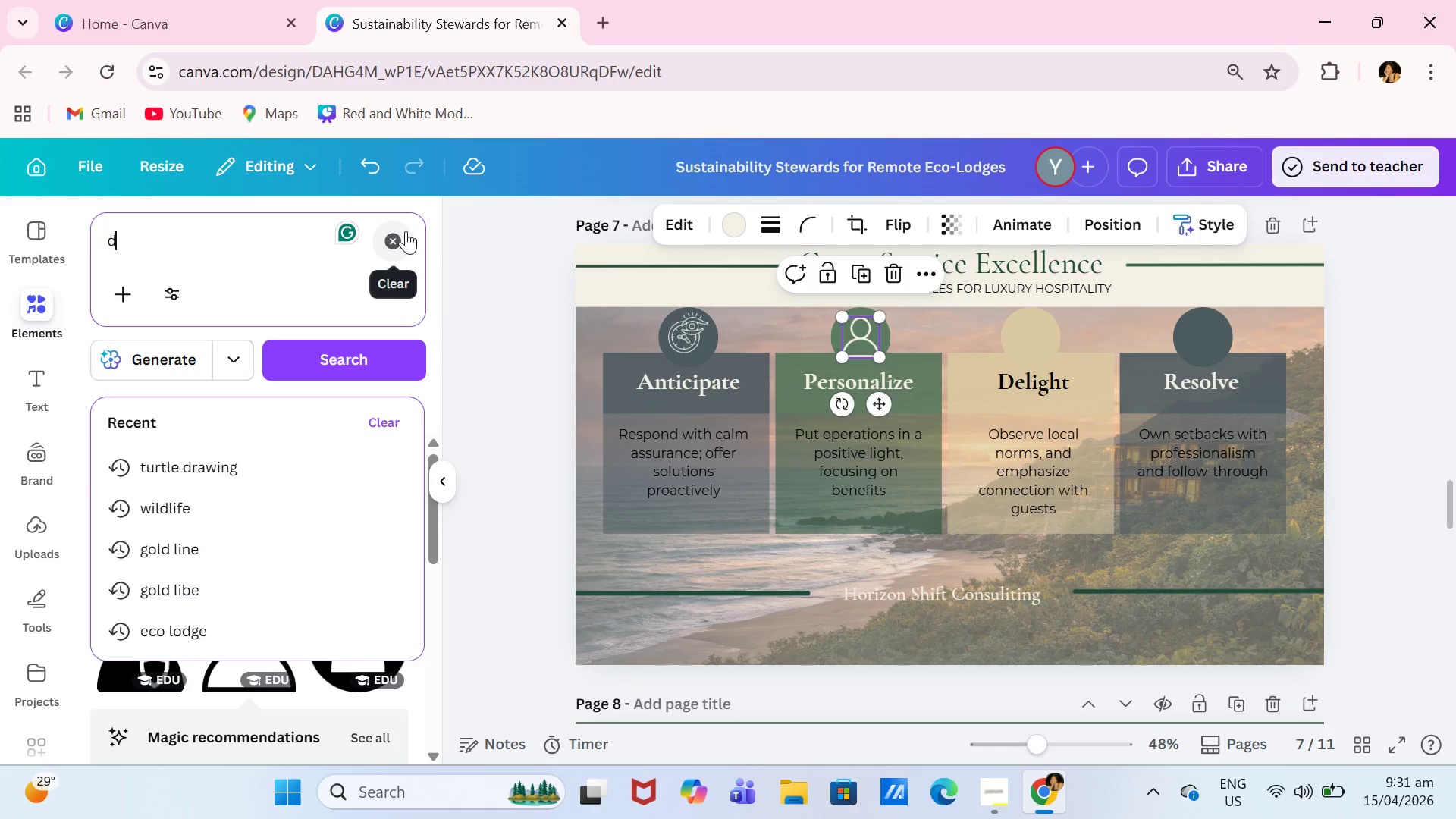 
type(delight)
 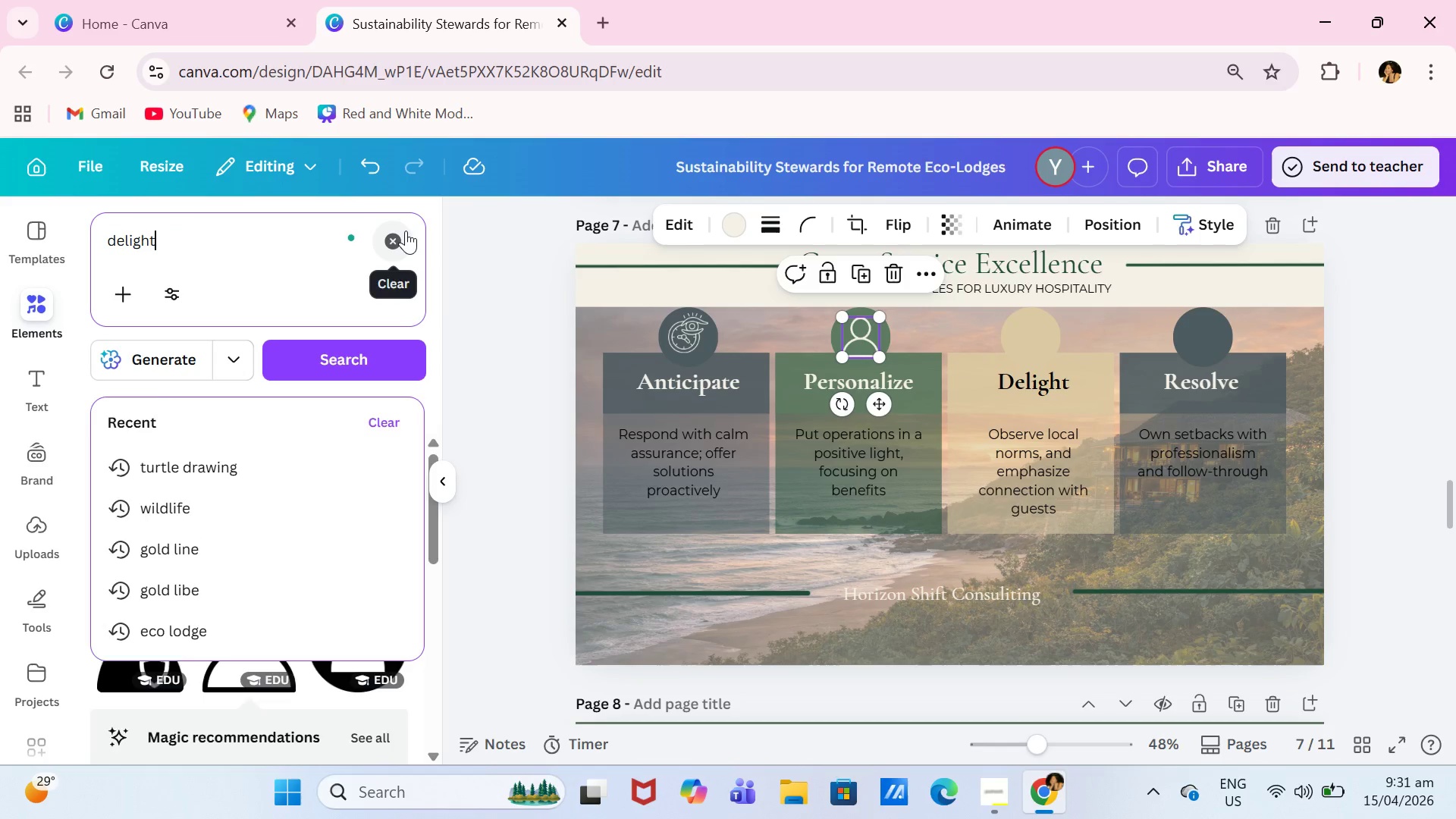 
key(Enter)
 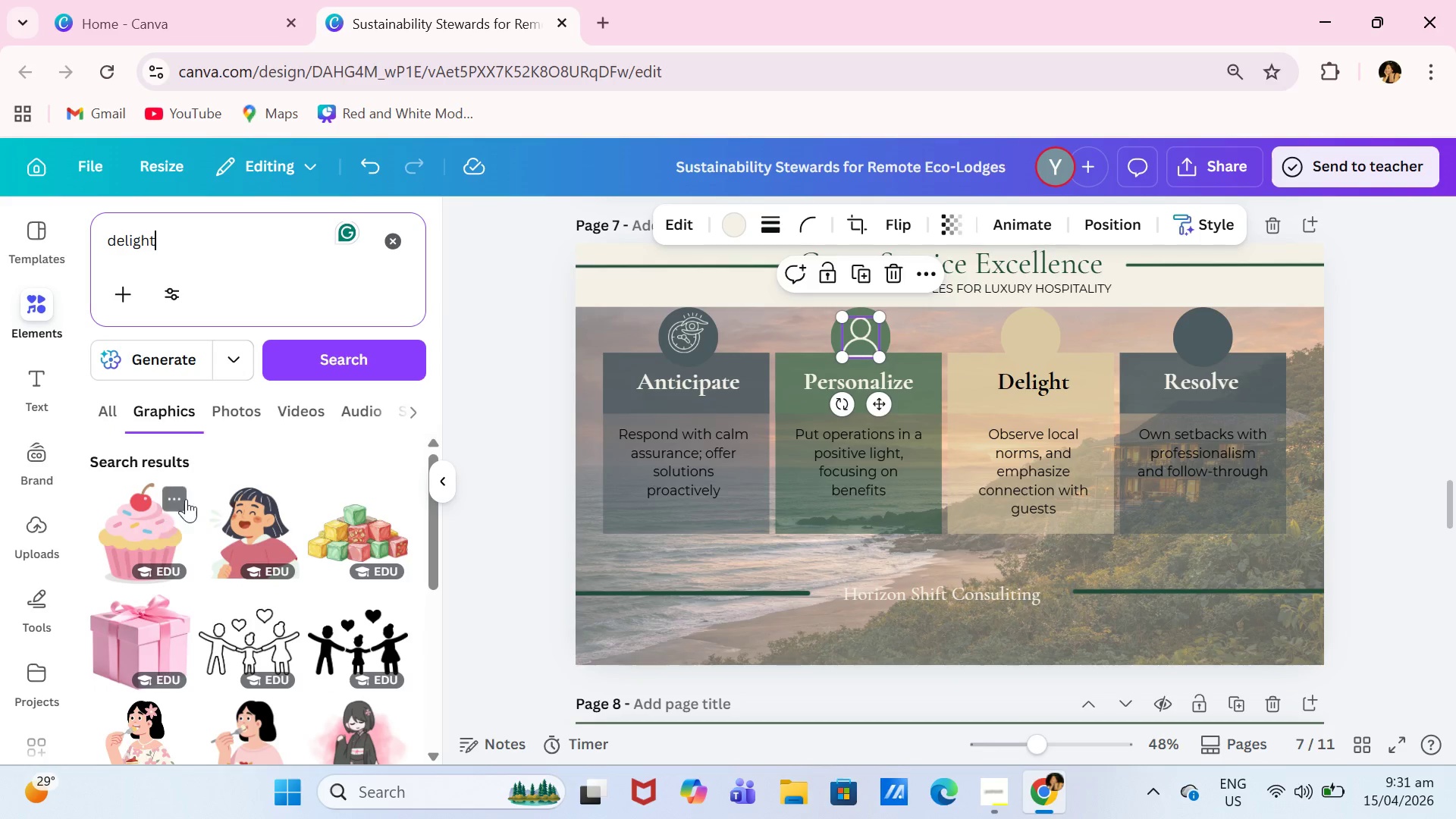 
left_click([238, 644])
 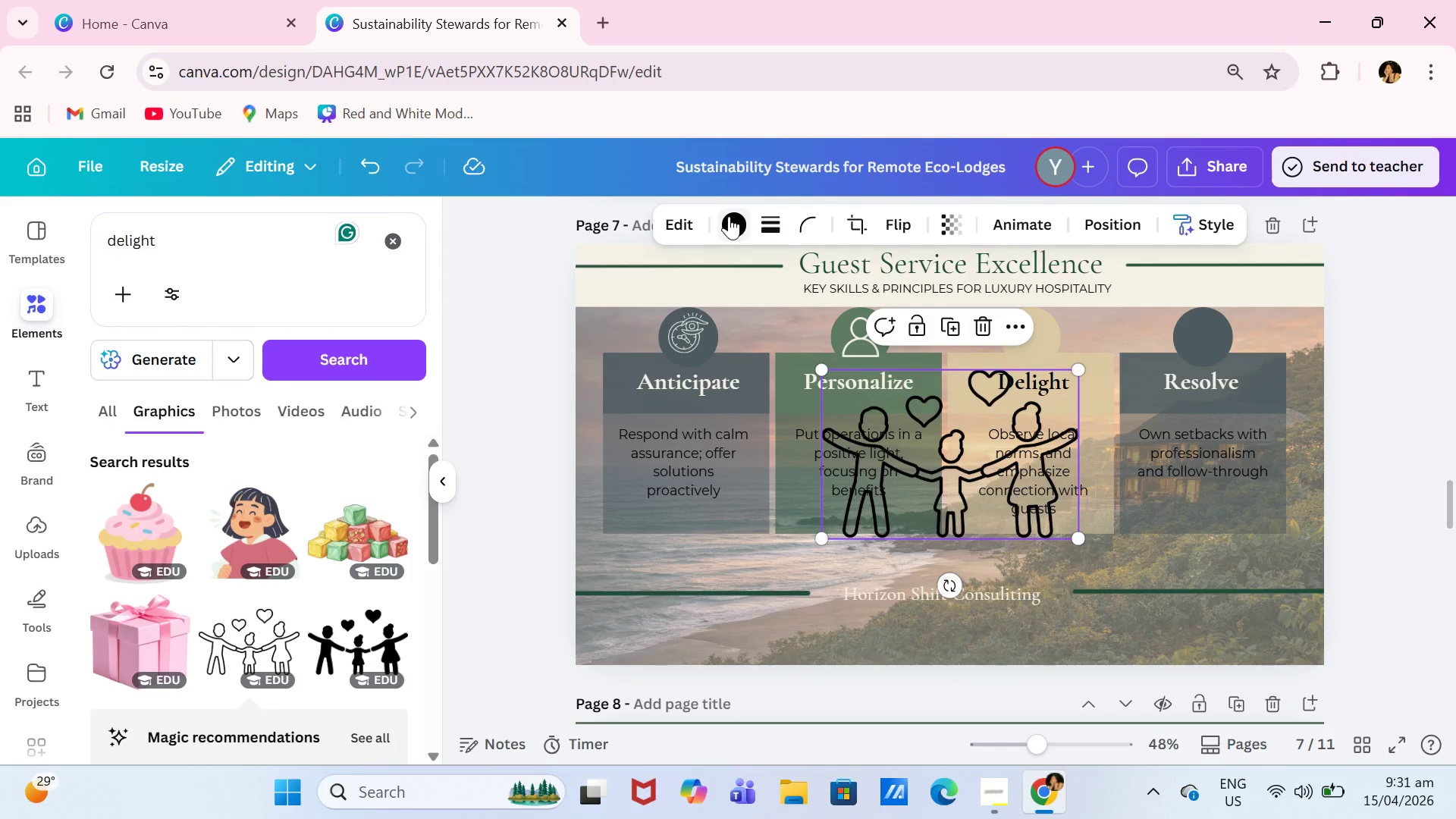 
key(Backspace)
type(stas)
key(Backspace)
type(rs)
 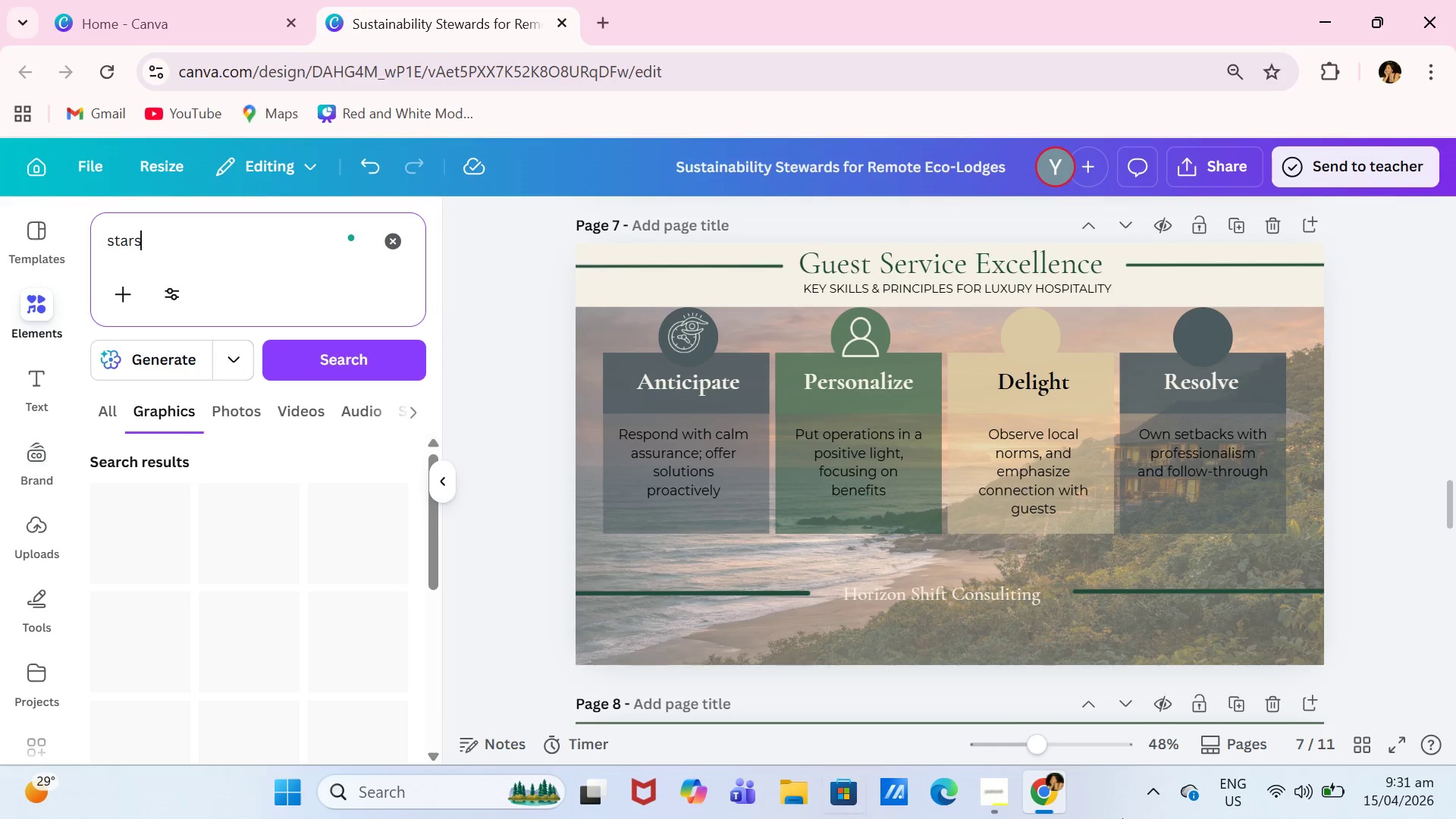 
left_click_drag(start_coordinate=[309, 246], to_coordinate=[33, 232])
 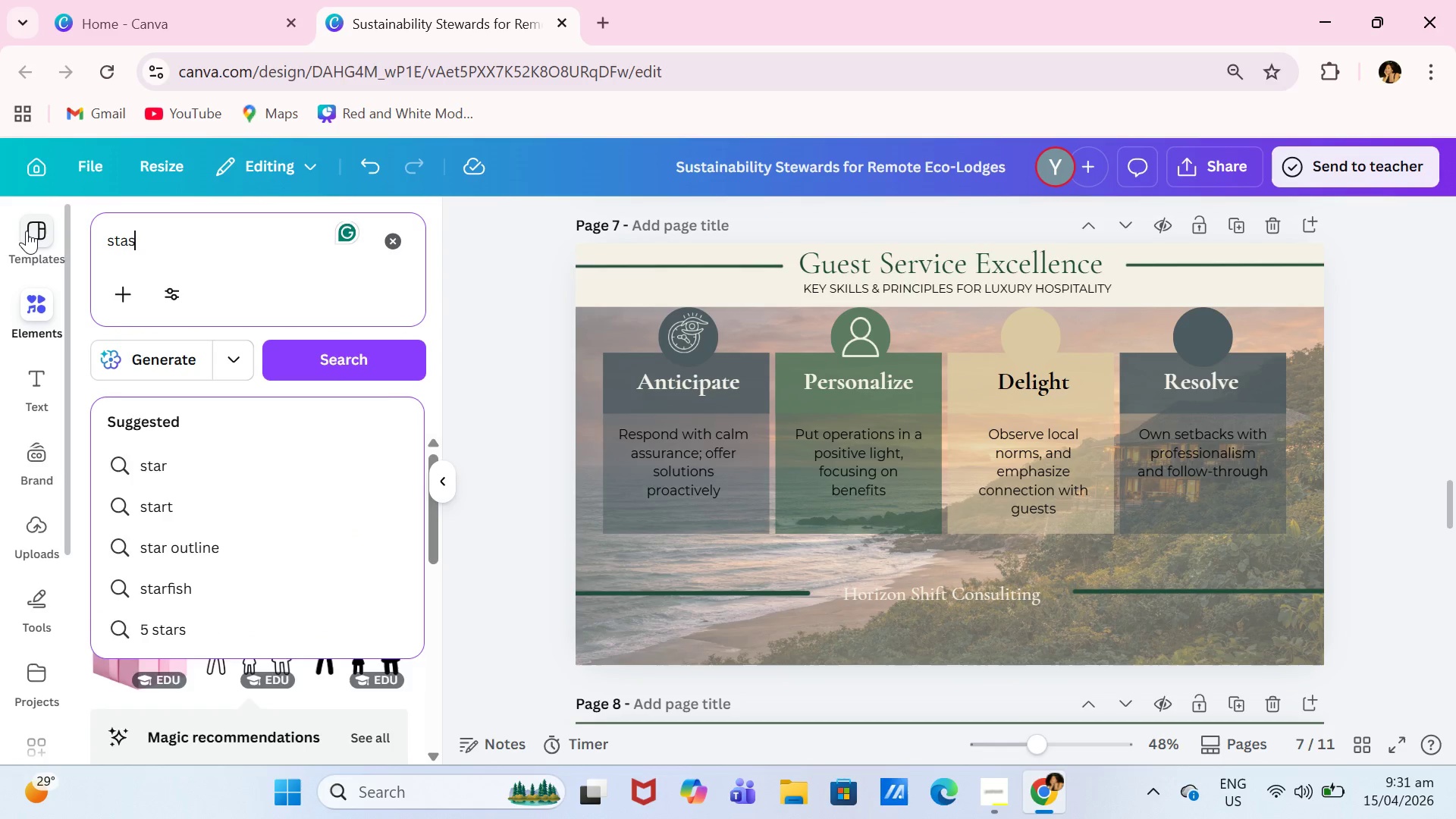 
key(Enter)
 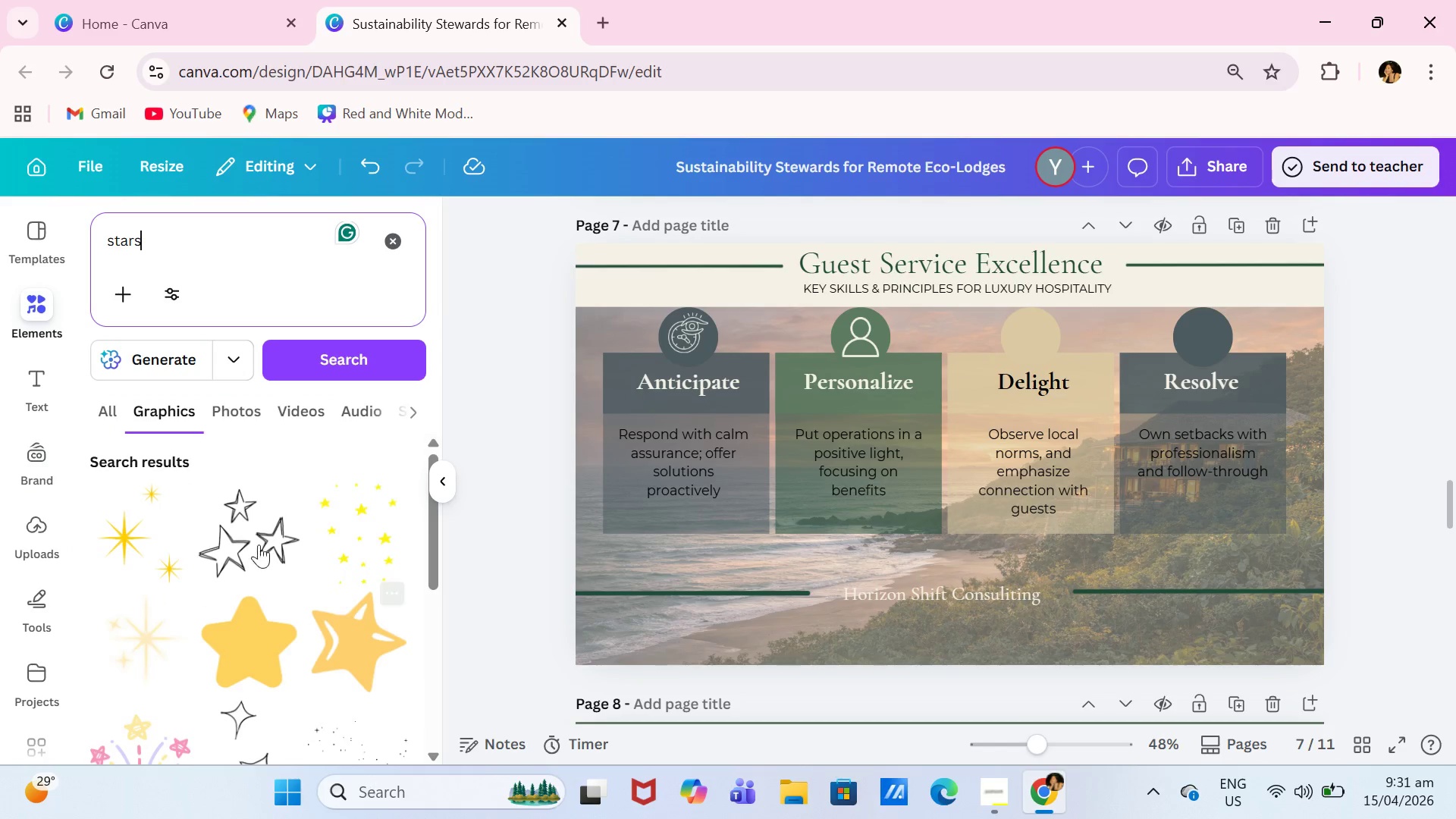 
left_click([234, 522])
 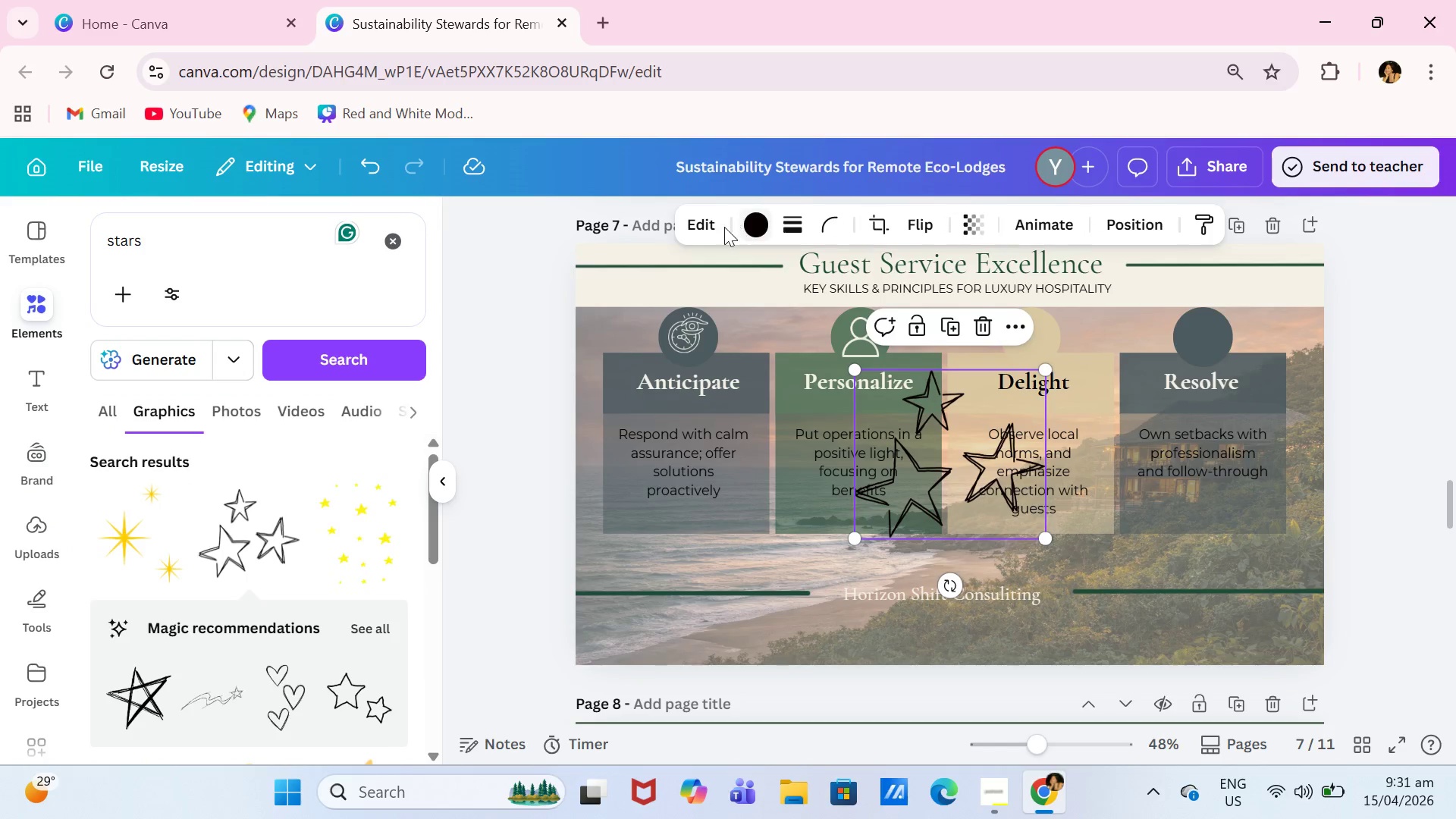 
left_click([730, 223])
 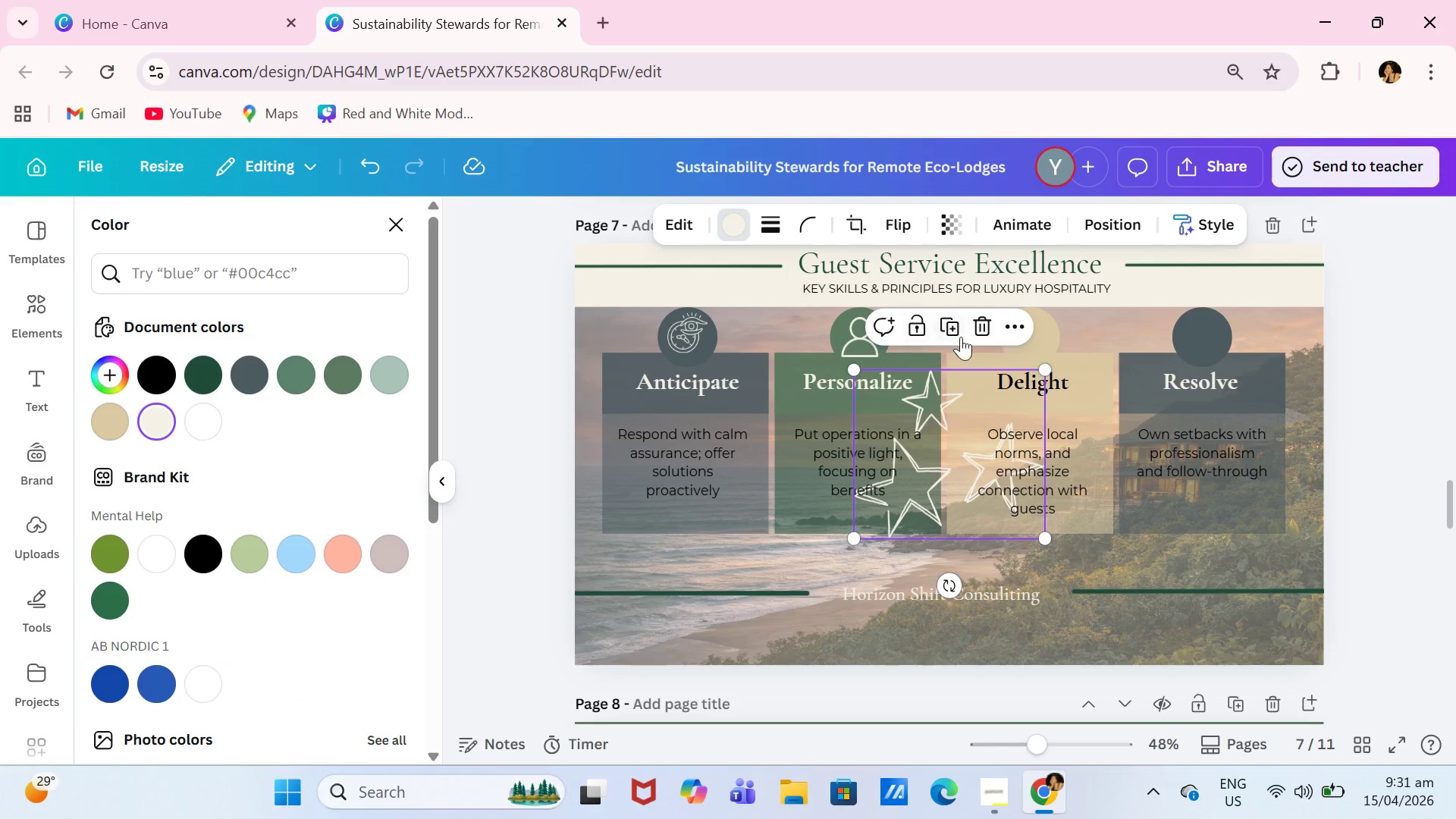 
left_click_drag(start_coordinate=[1040, 368], to_coordinate=[902, 511])
 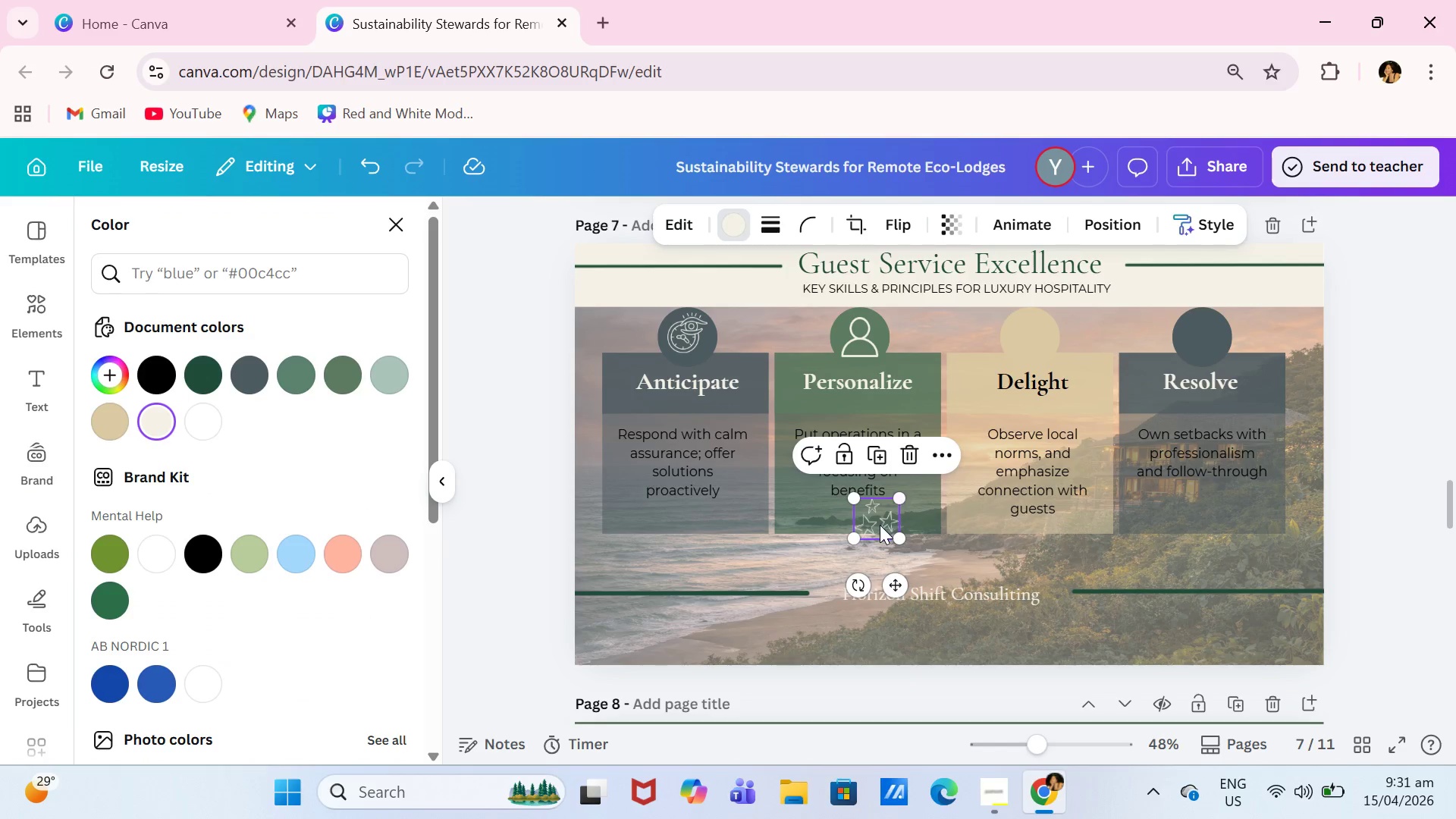 
left_click_drag(start_coordinate=[880, 525], to_coordinate=[1033, 344])
 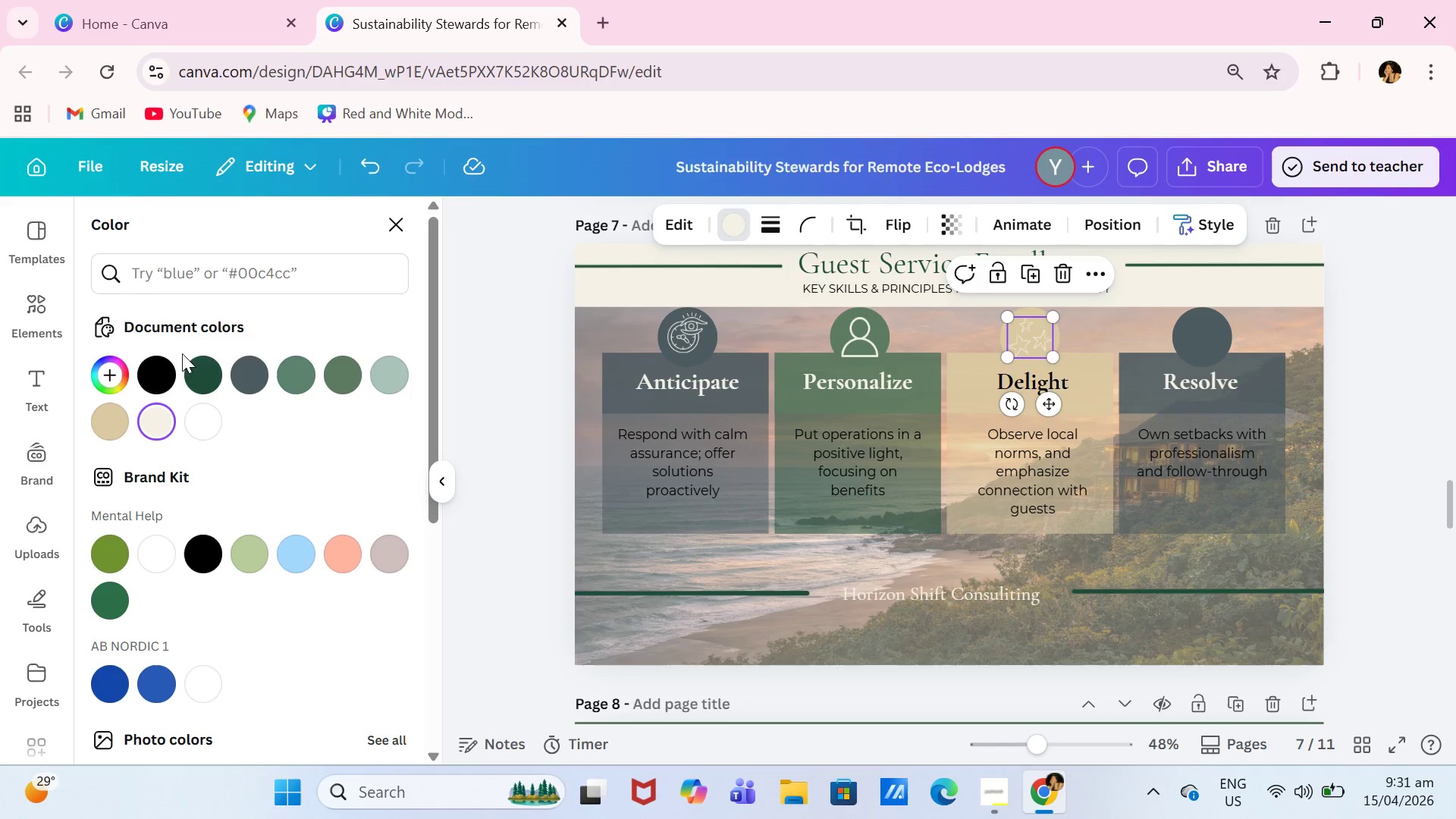 
left_click([158, 364])
 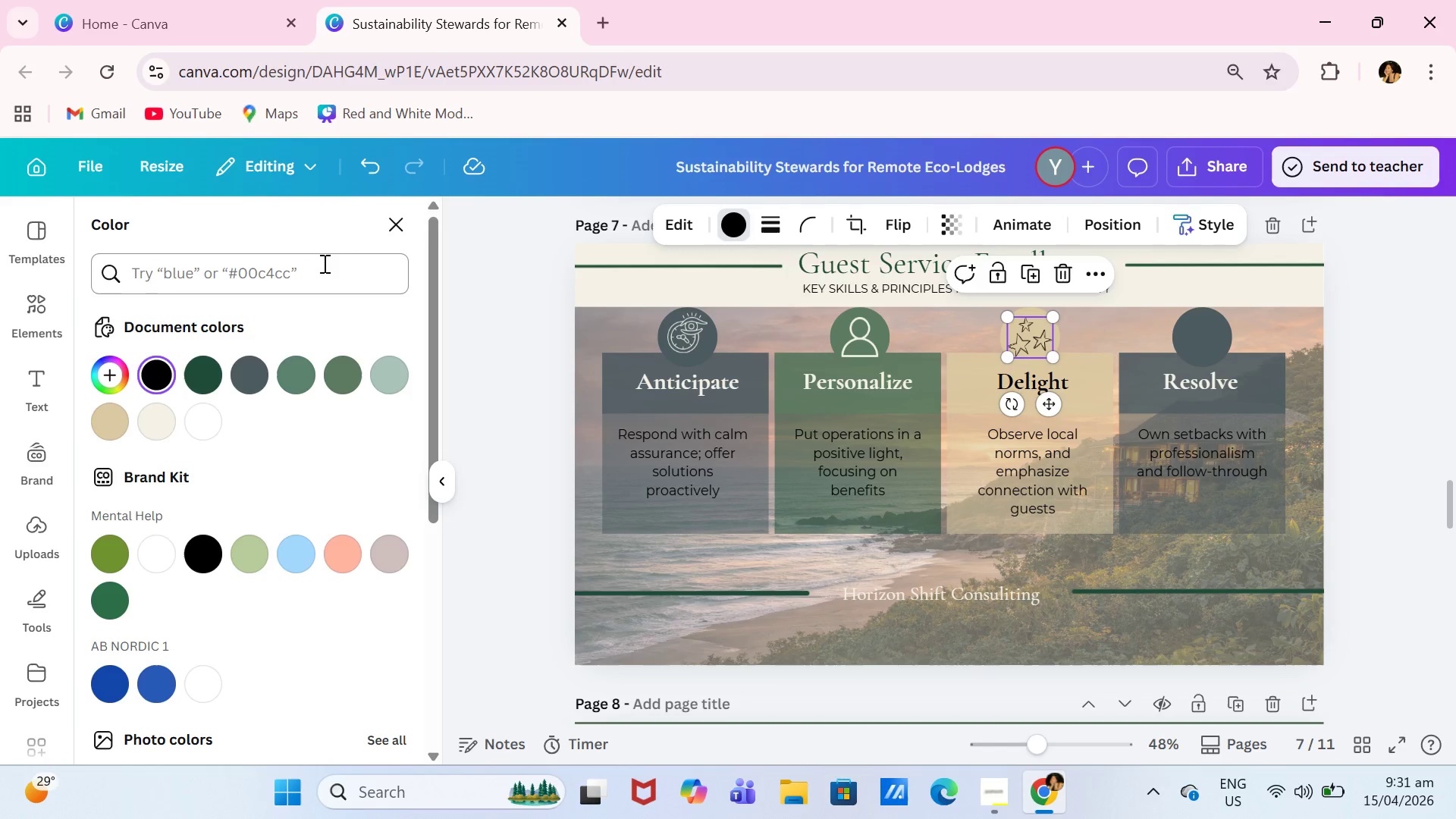 
left_click([392, 222])
 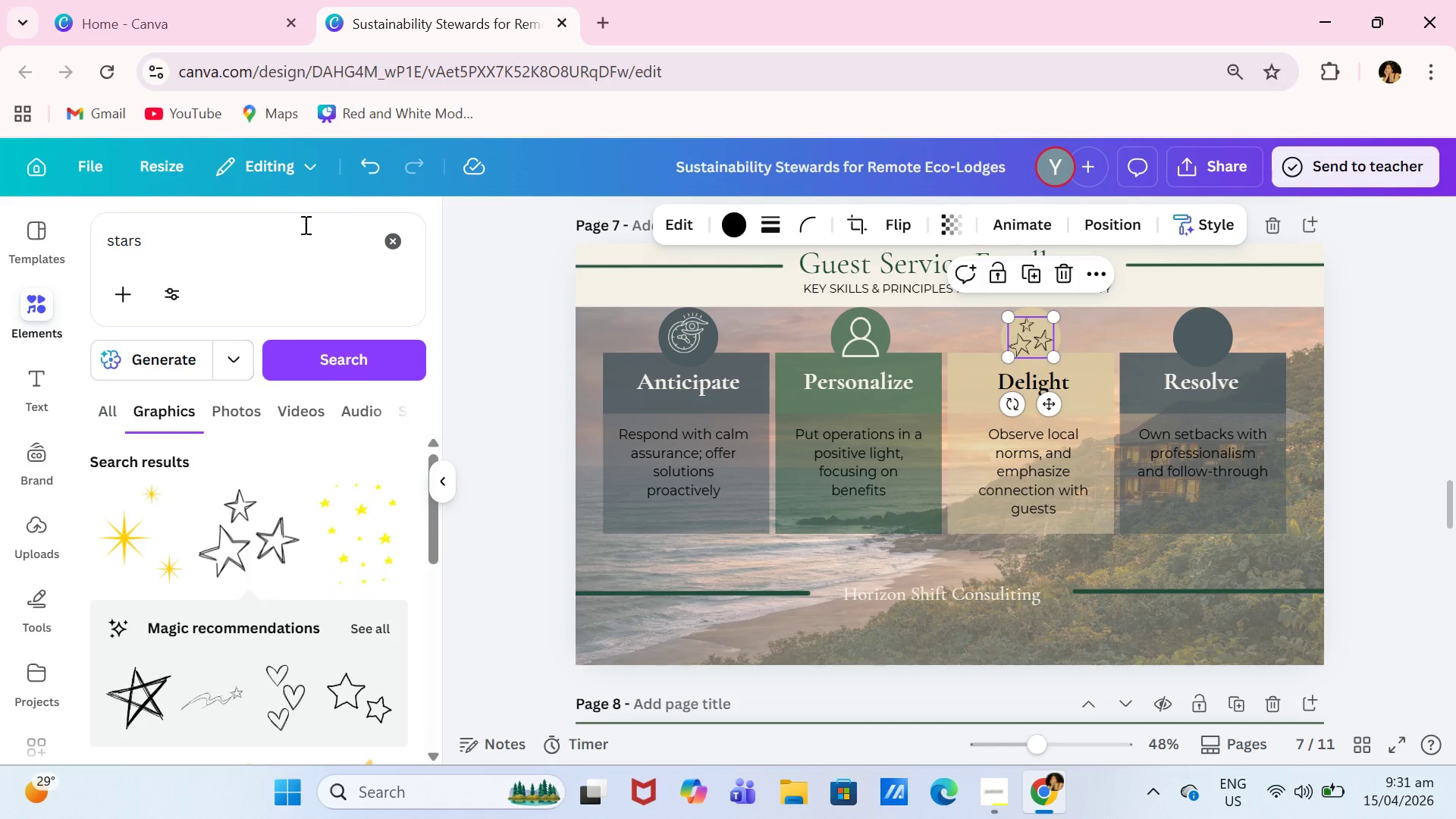 
left_click_drag(start_coordinate=[281, 234], to_coordinate=[55, 237])
 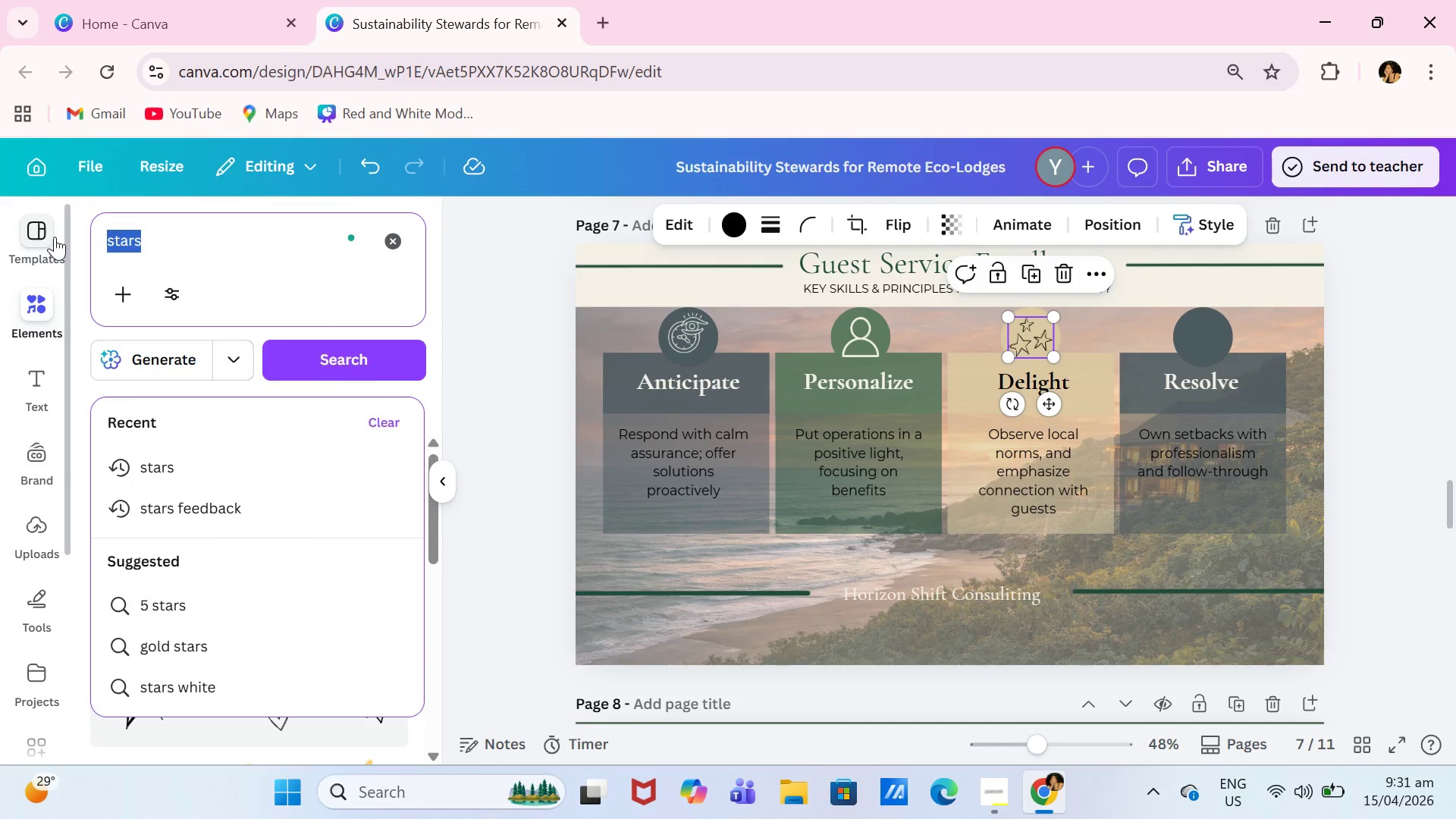 
type(resolve)
 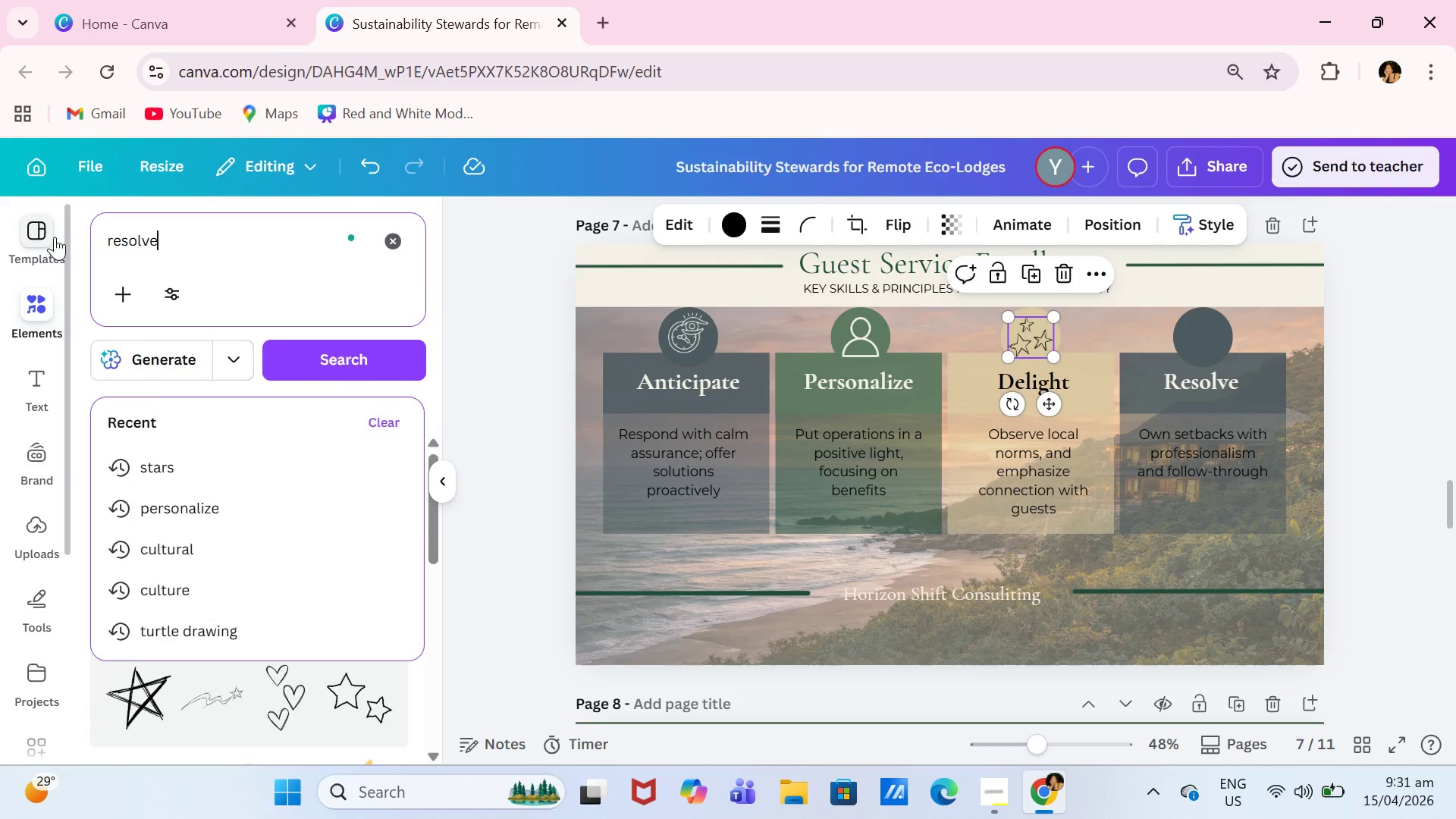 
key(Enter)
 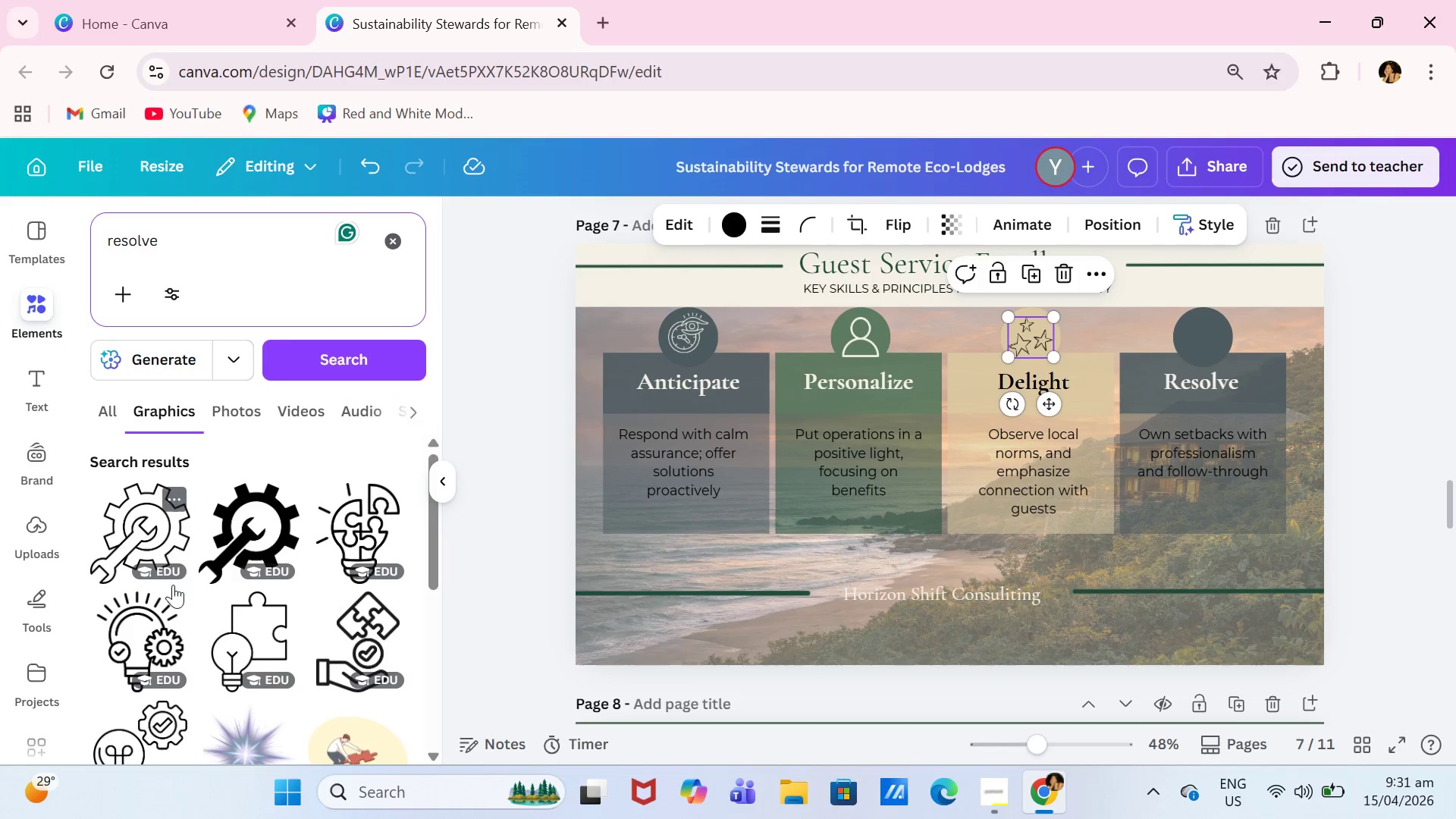 
left_click([234, 645])
 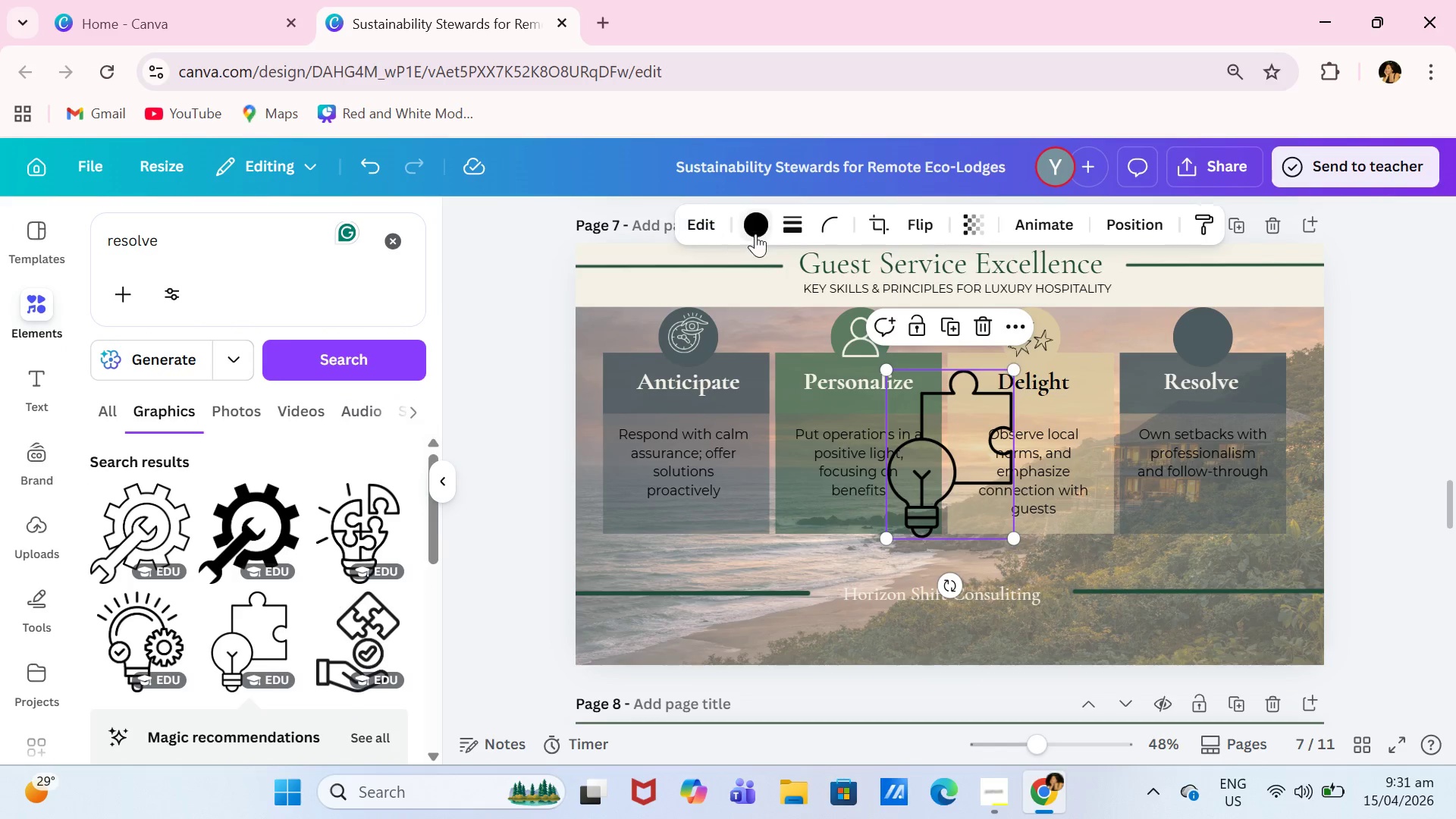 
left_click([749, 231])
 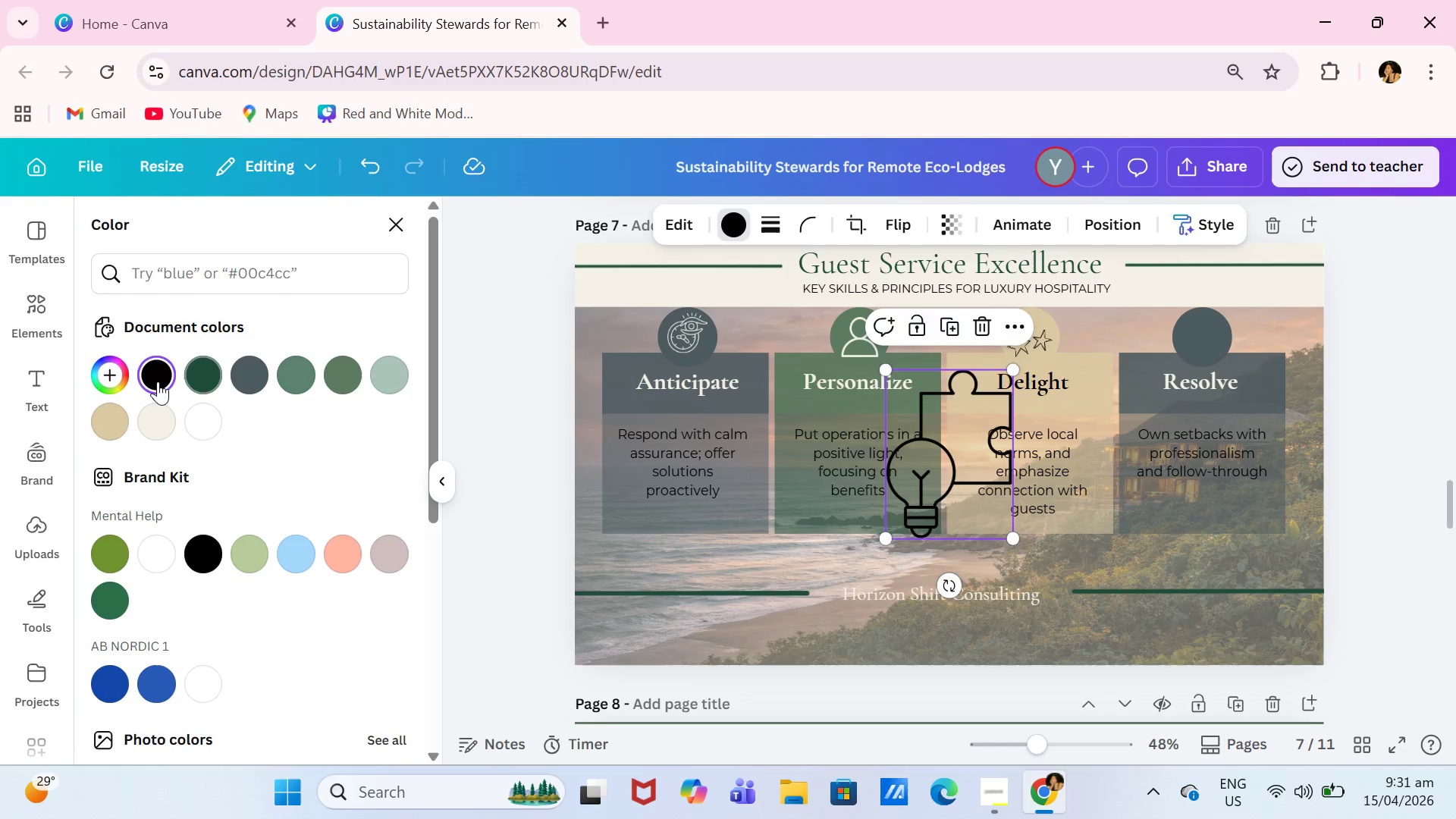 
left_click([158, 419])
 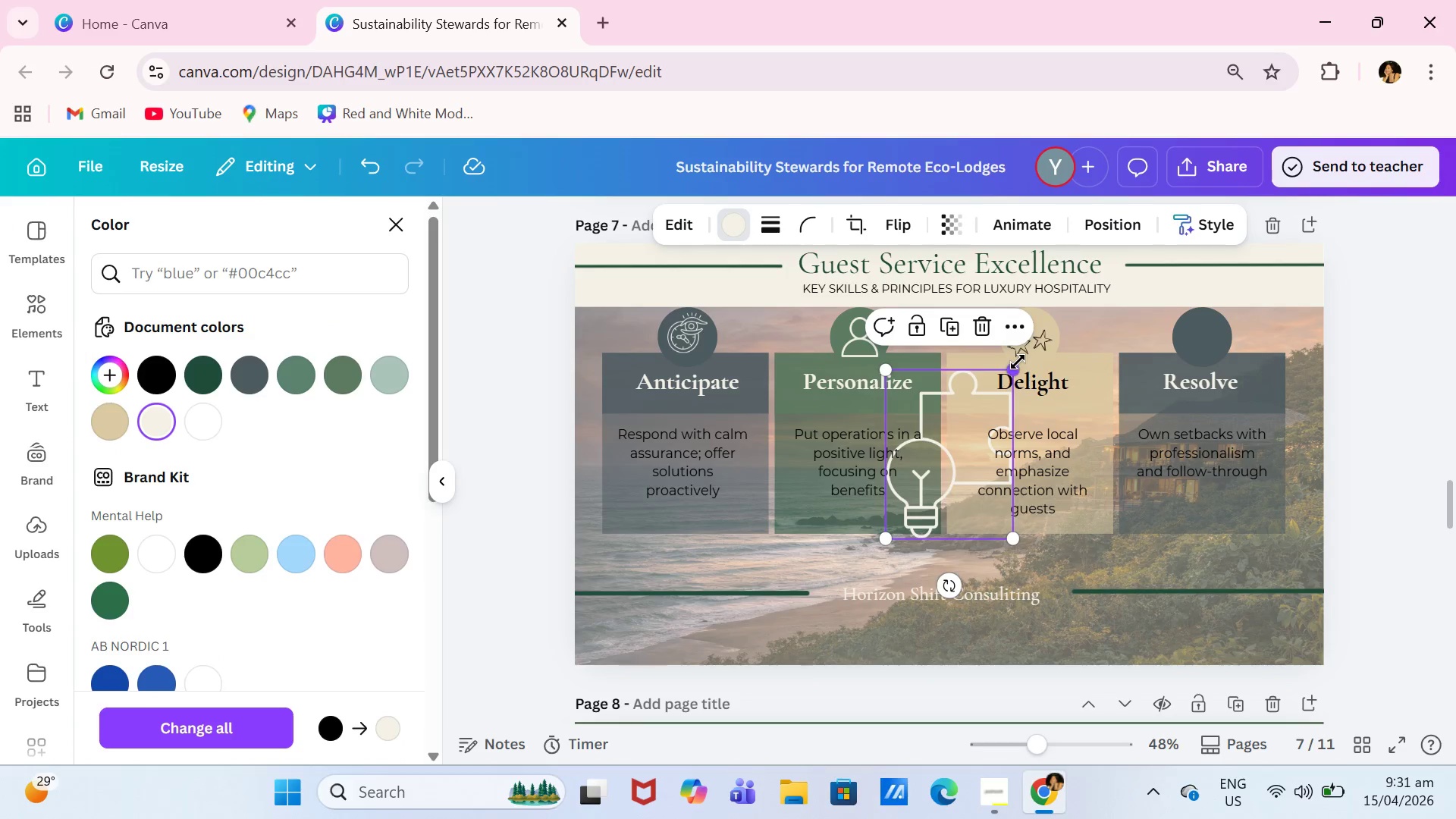 
left_click_drag(start_coordinate=[1013, 370], to_coordinate=[916, 503])
 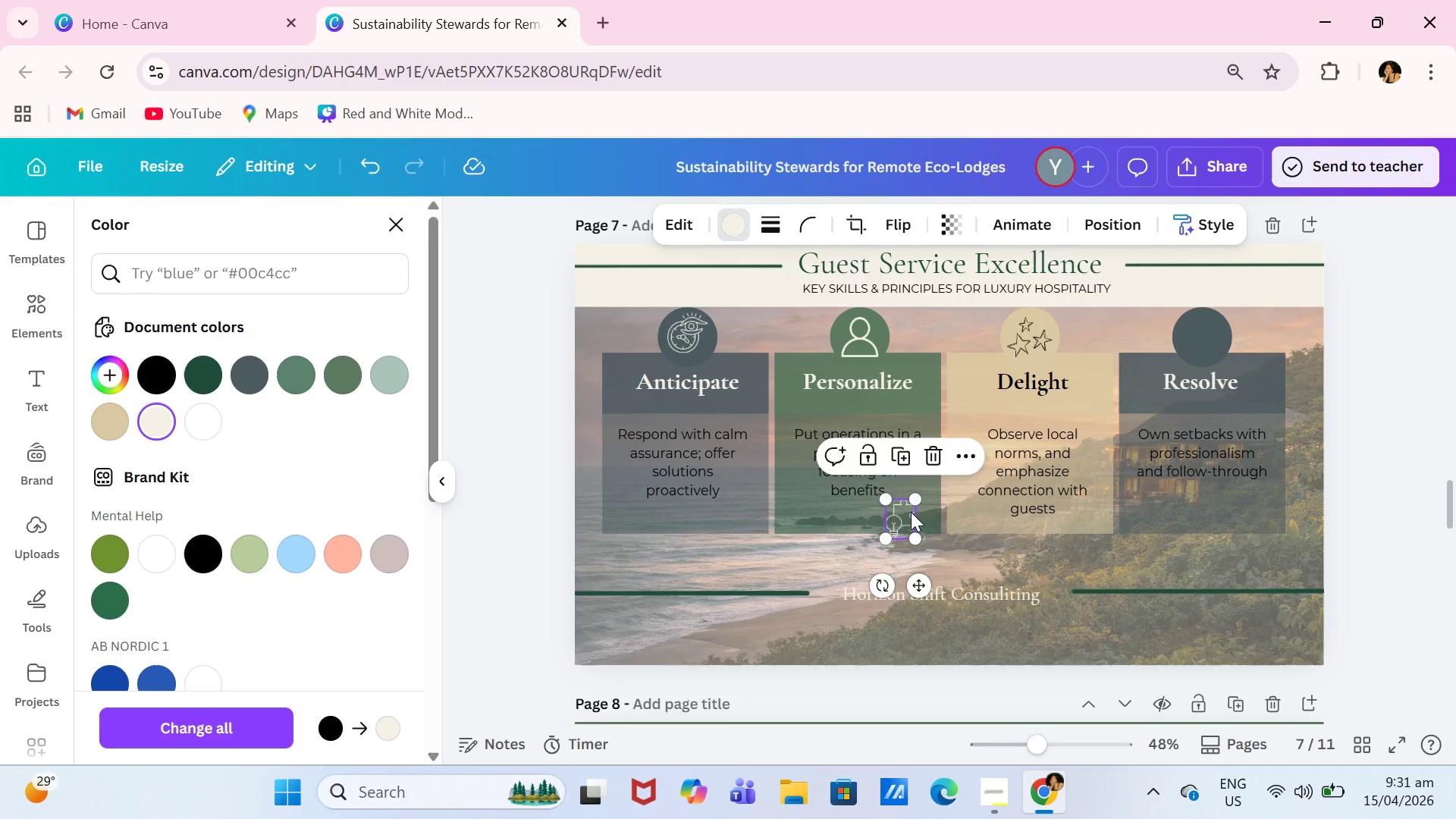 
left_click_drag(start_coordinate=[899, 519], to_coordinate=[1203, 337])
 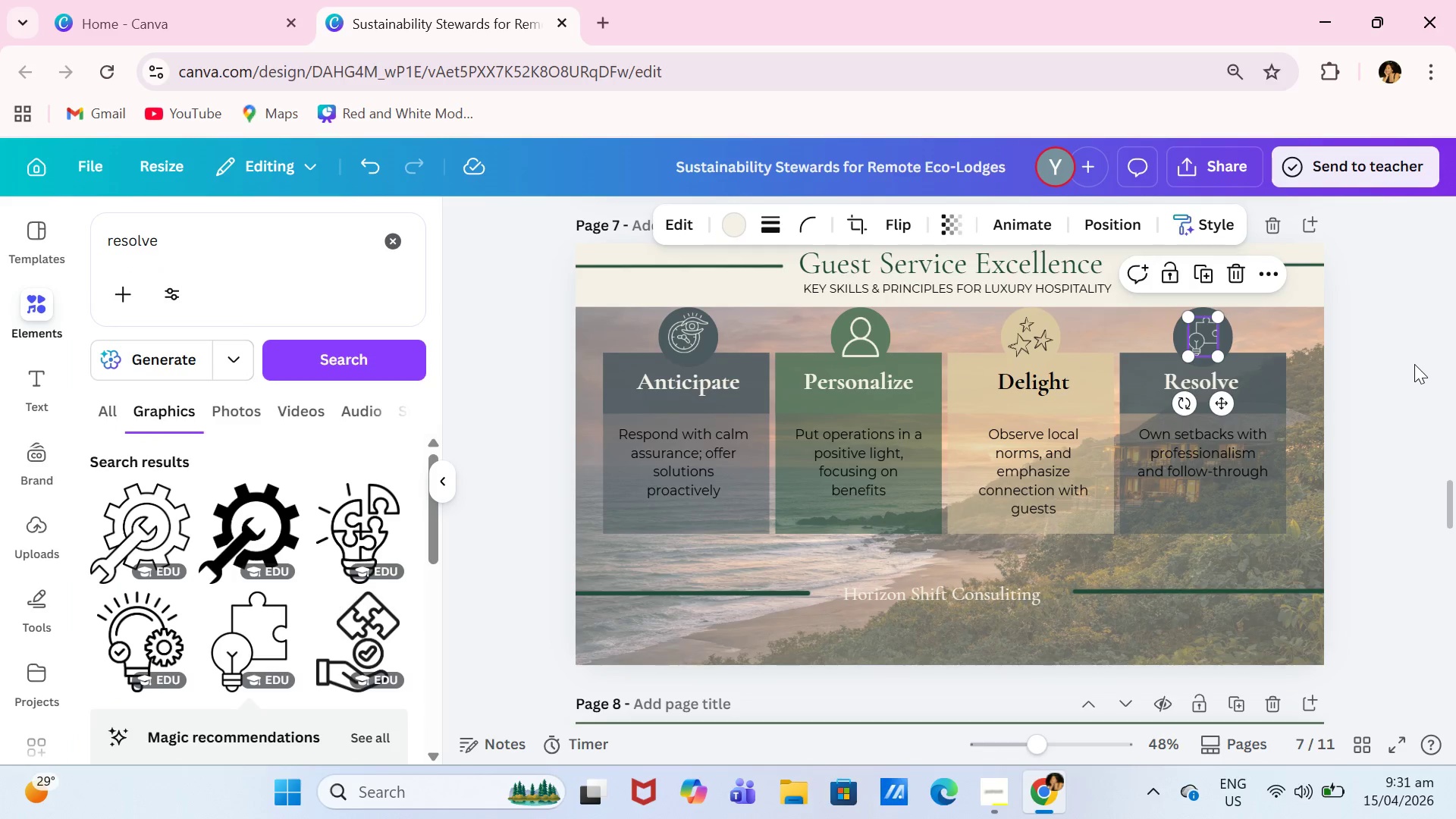 
double_click([1414, 364])
 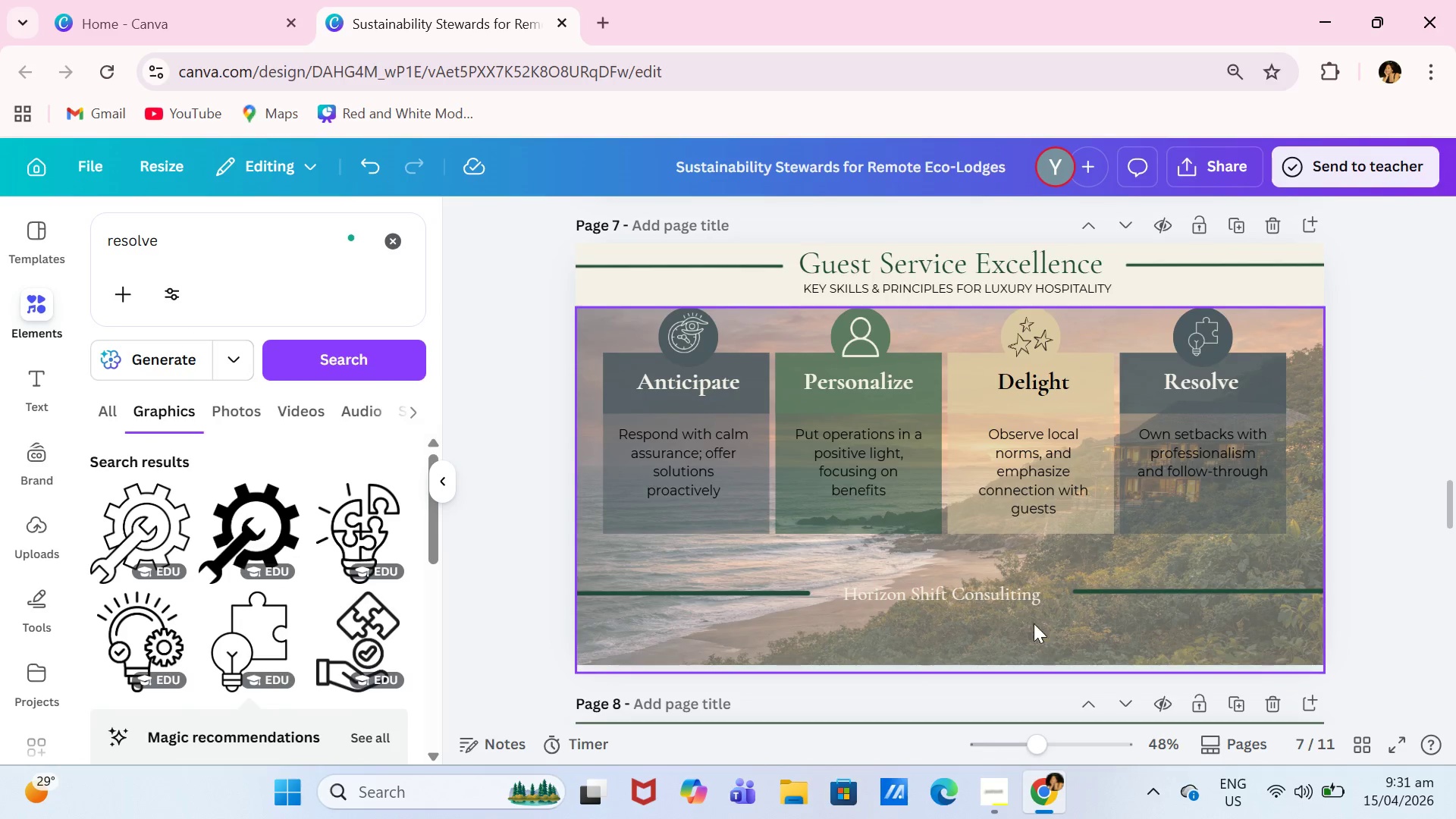 
left_click([982, 582])
 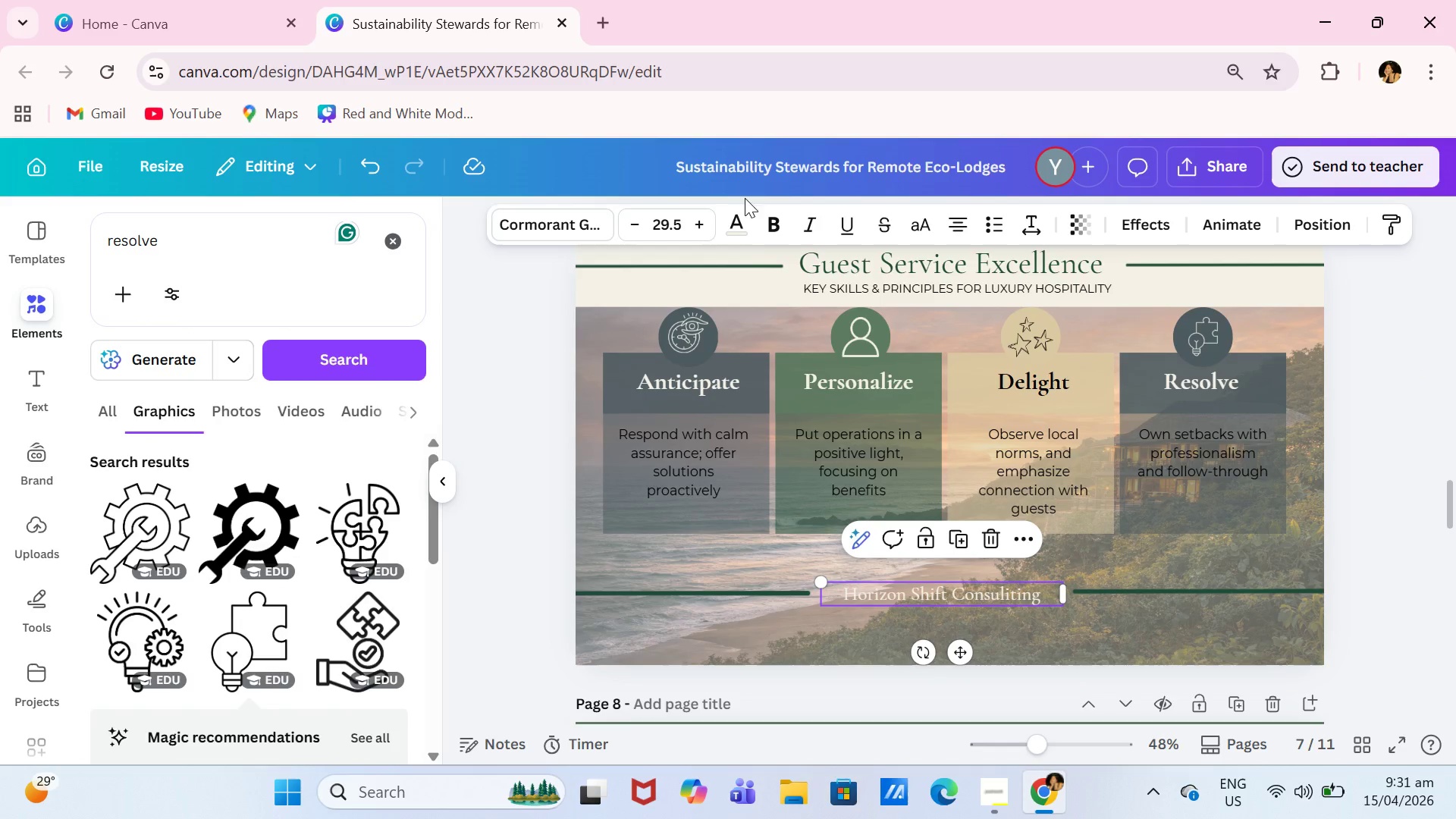 
left_click([745, 233])
 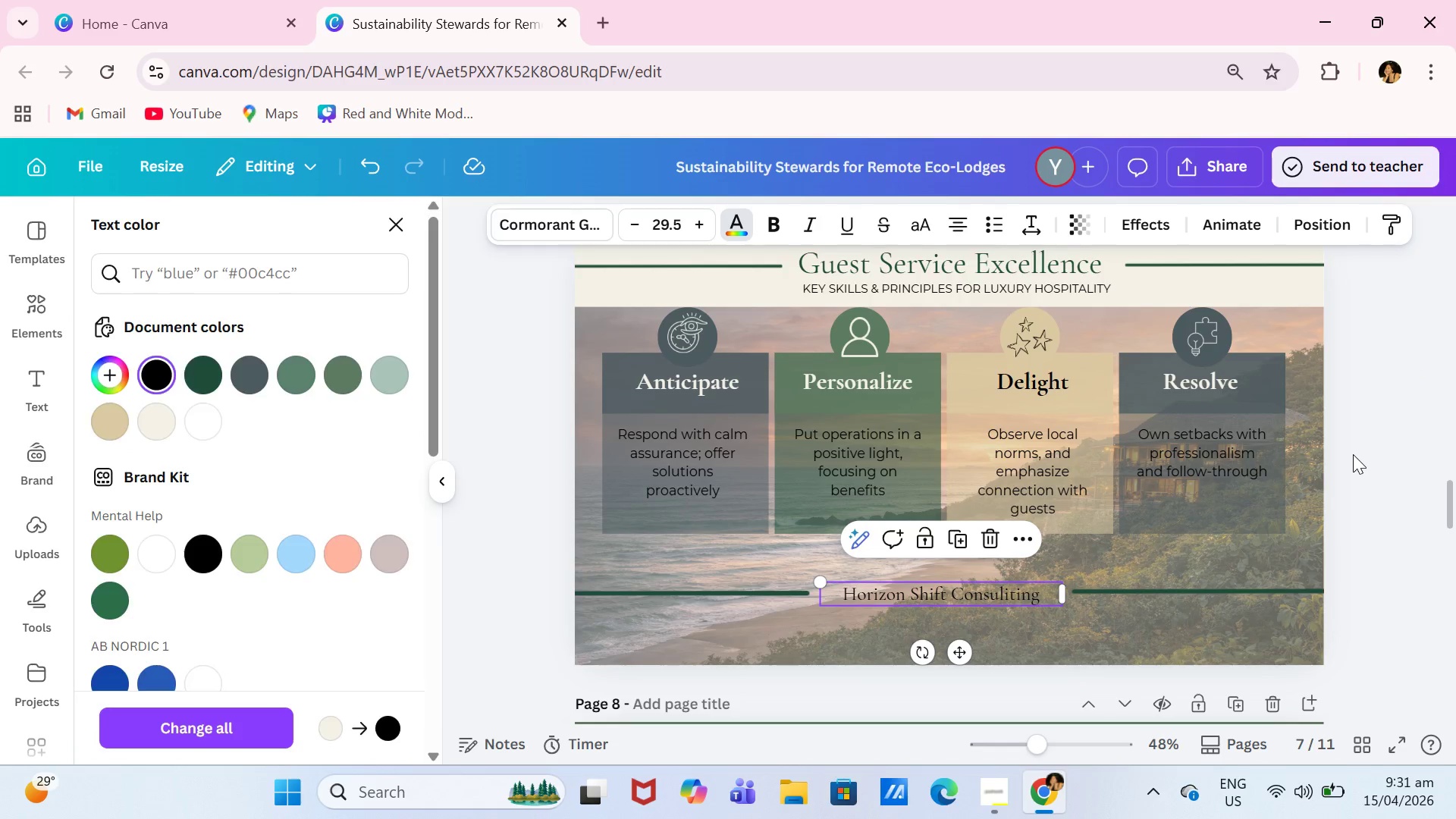 
double_click([1364, 454])
 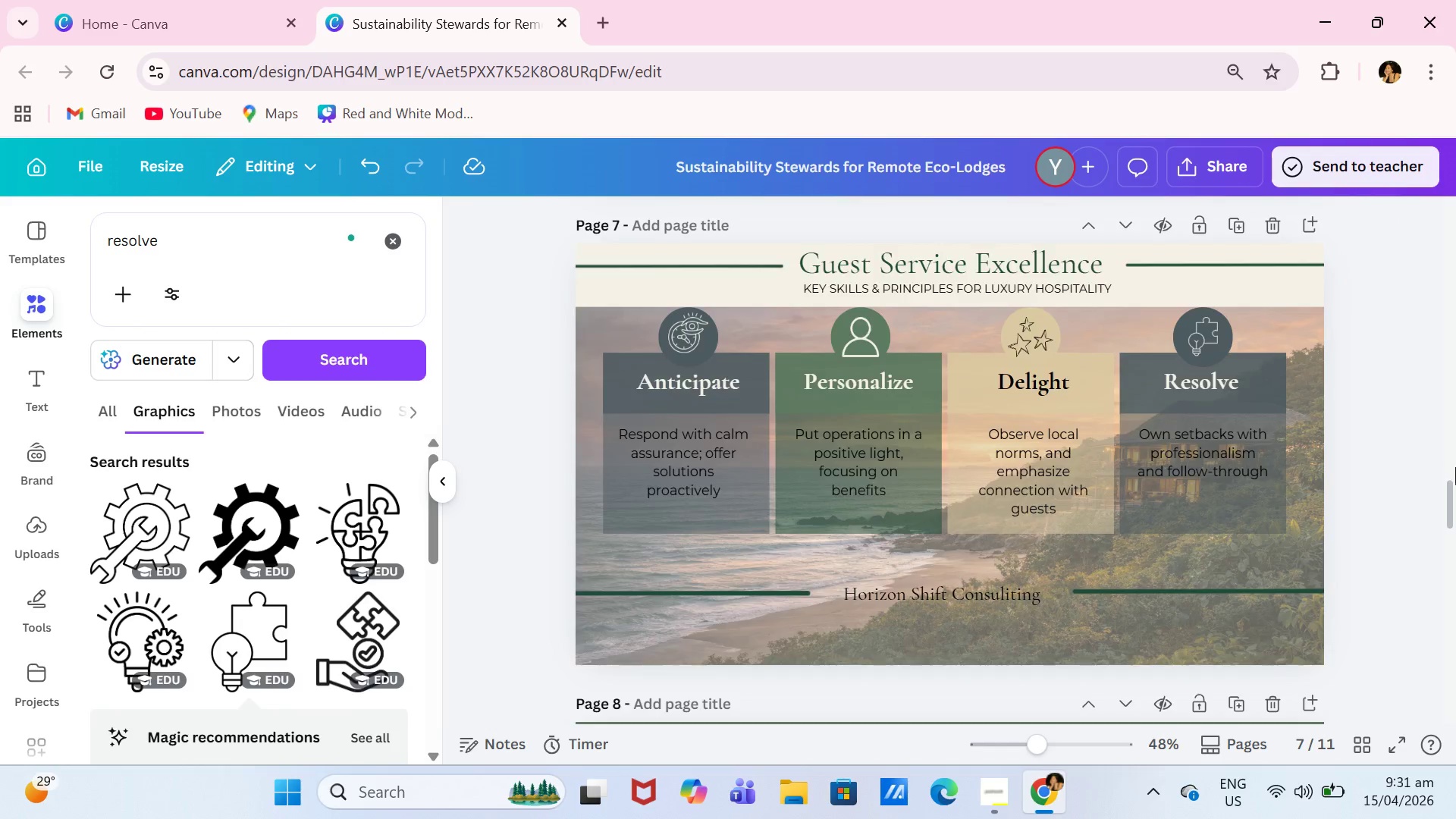 
scroll: coordinate [1455, 468], scroll_direction: up, amount: 1.0
 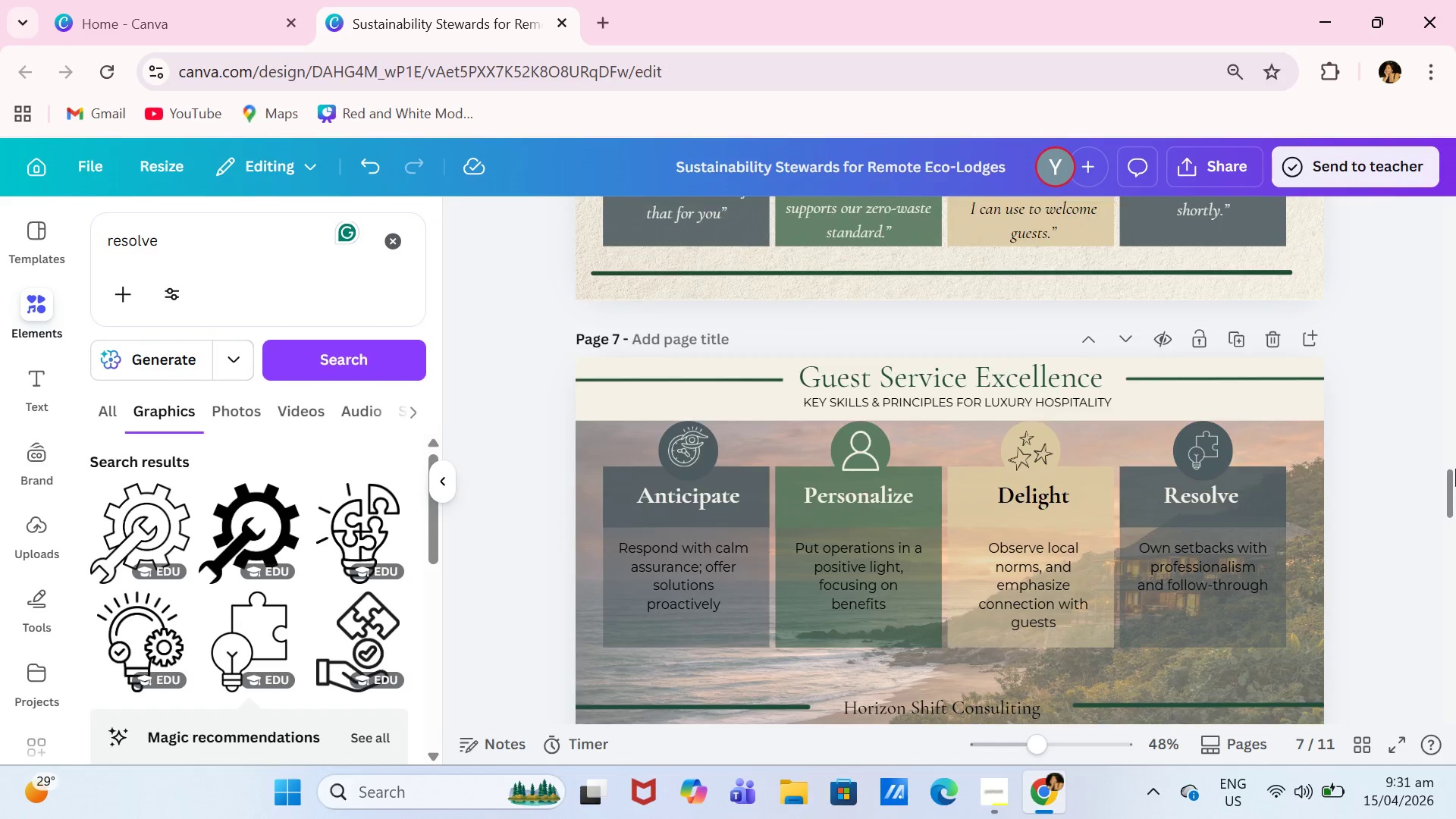 
scroll: coordinate [1455, 469], scroll_direction: down, amount: 2.0
 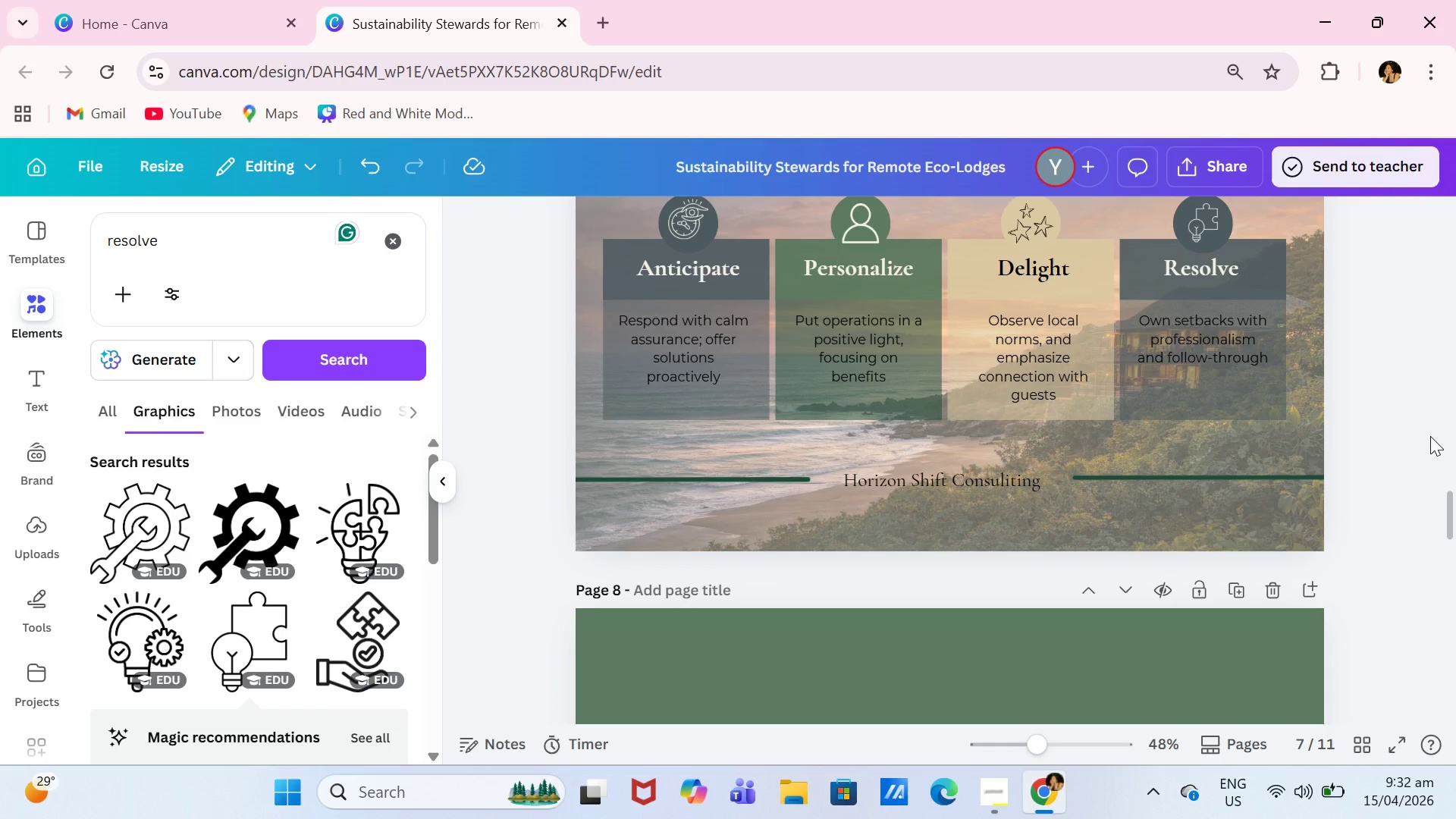 
wait(12.32)
 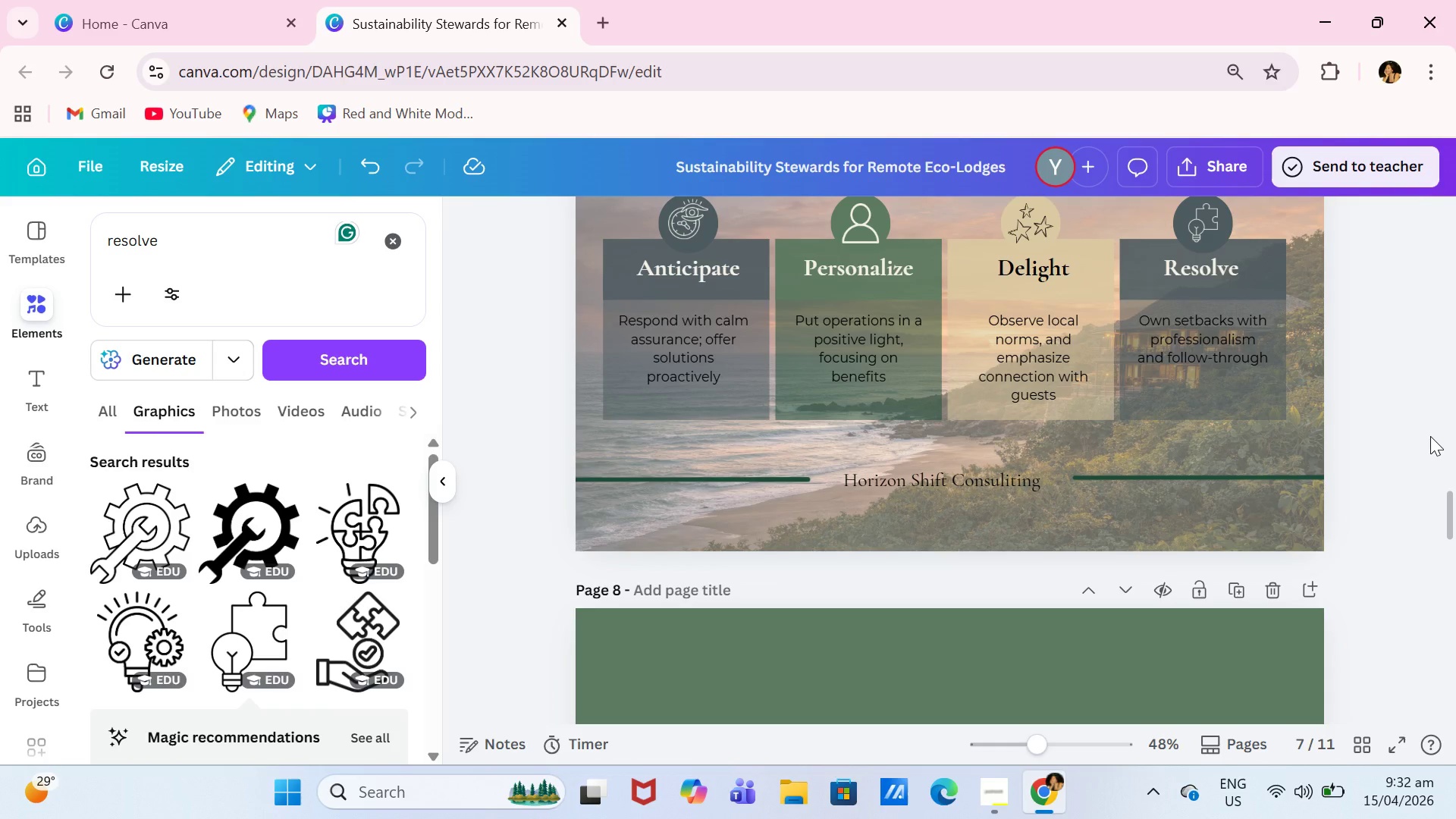 
scroll: coordinate [1455, 481], scroll_direction: up, amount: 15.0
 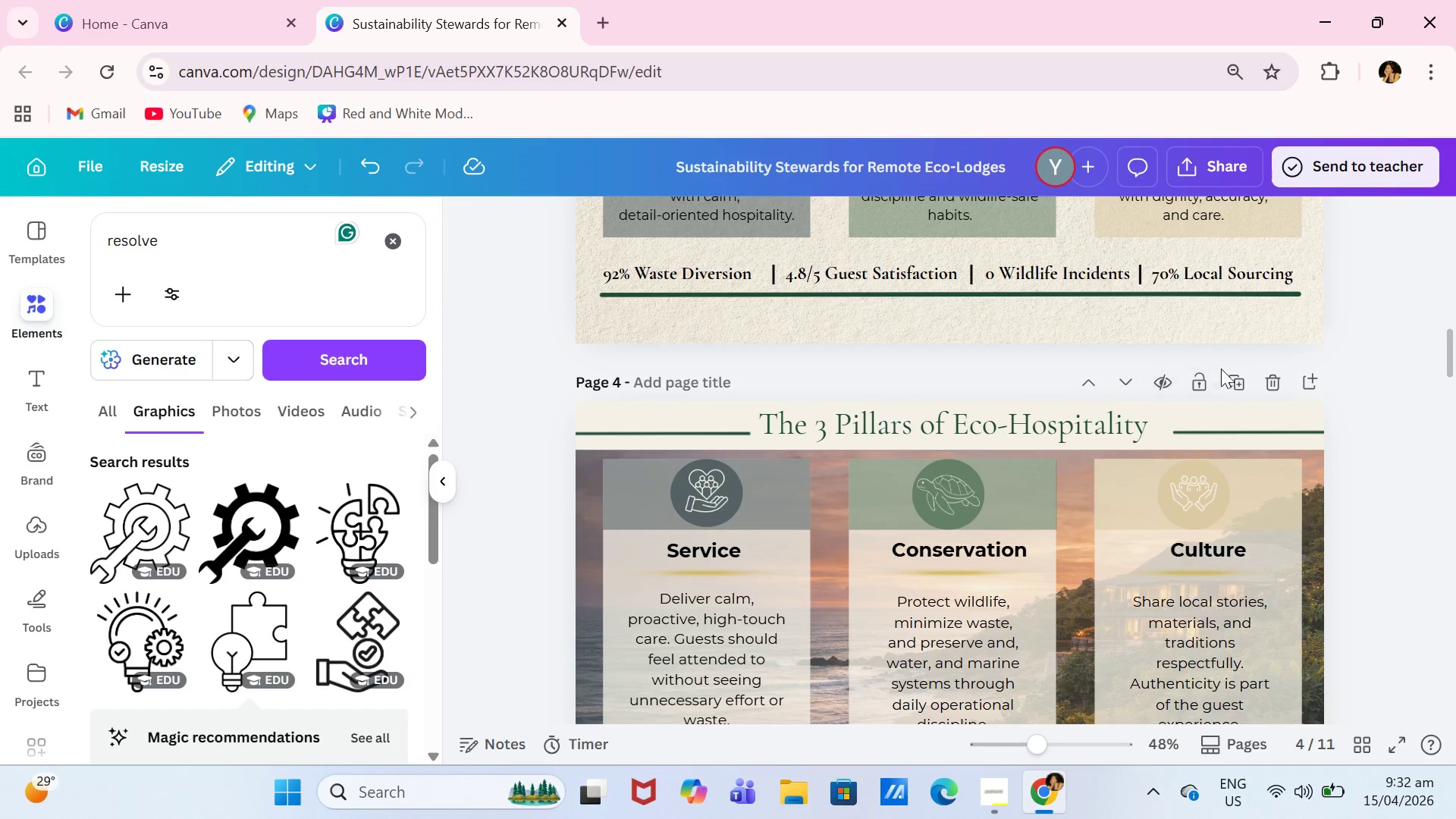 
left_click([1236, 371])
 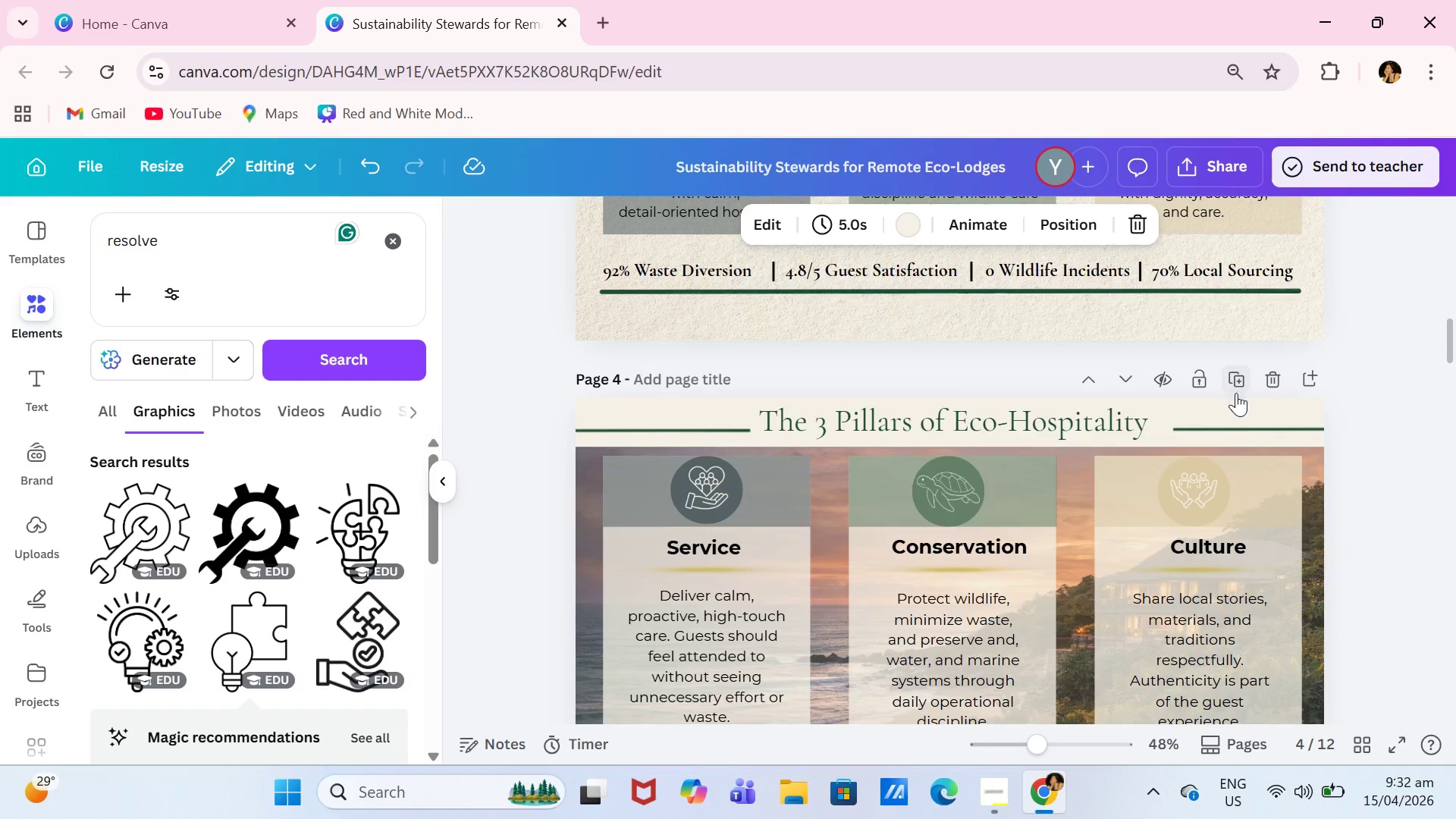 
scroll: coordinate [1236, 394], scroll_direction: down, amount: 1.0
 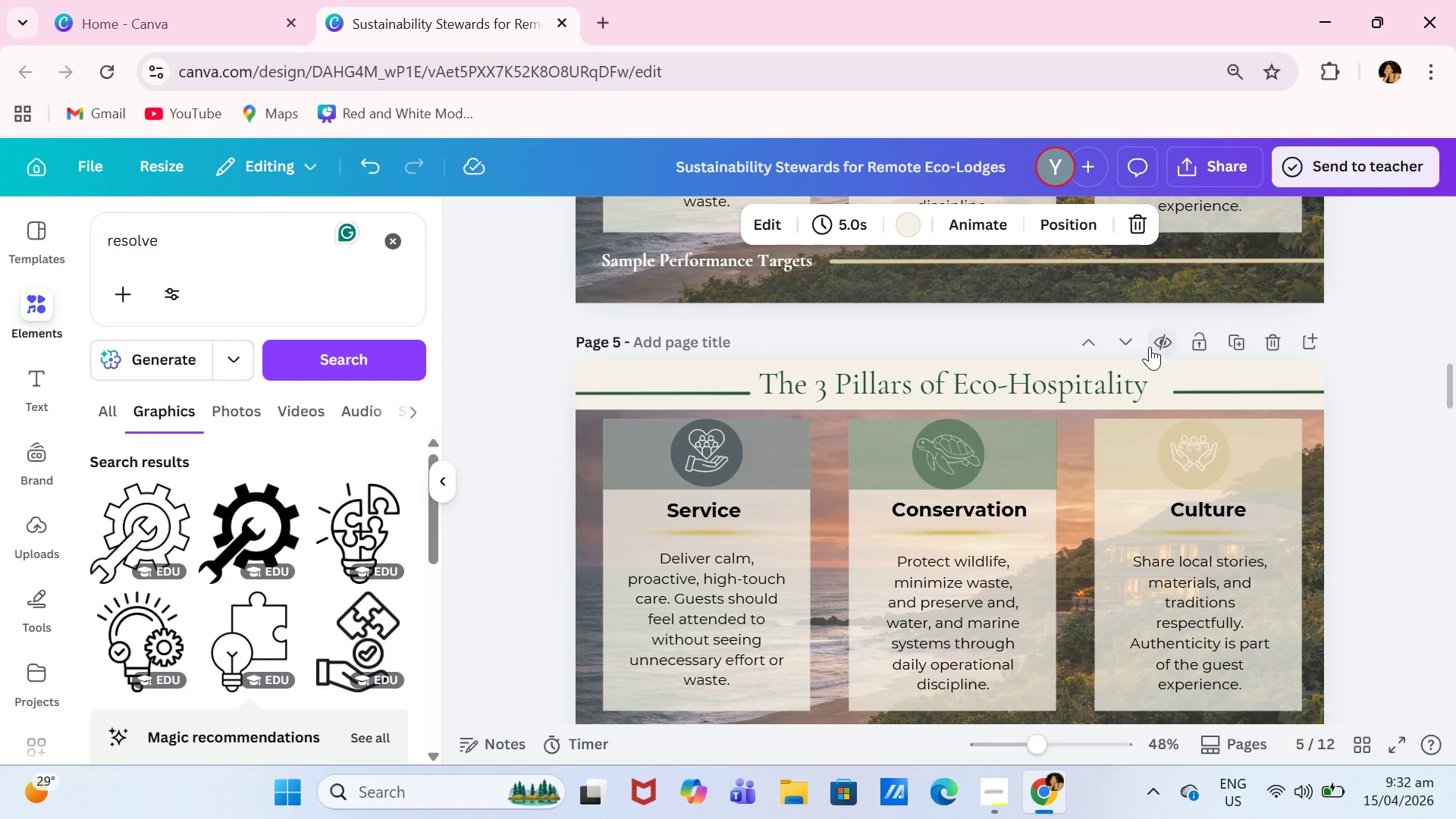 
left_click([1132, 347])
 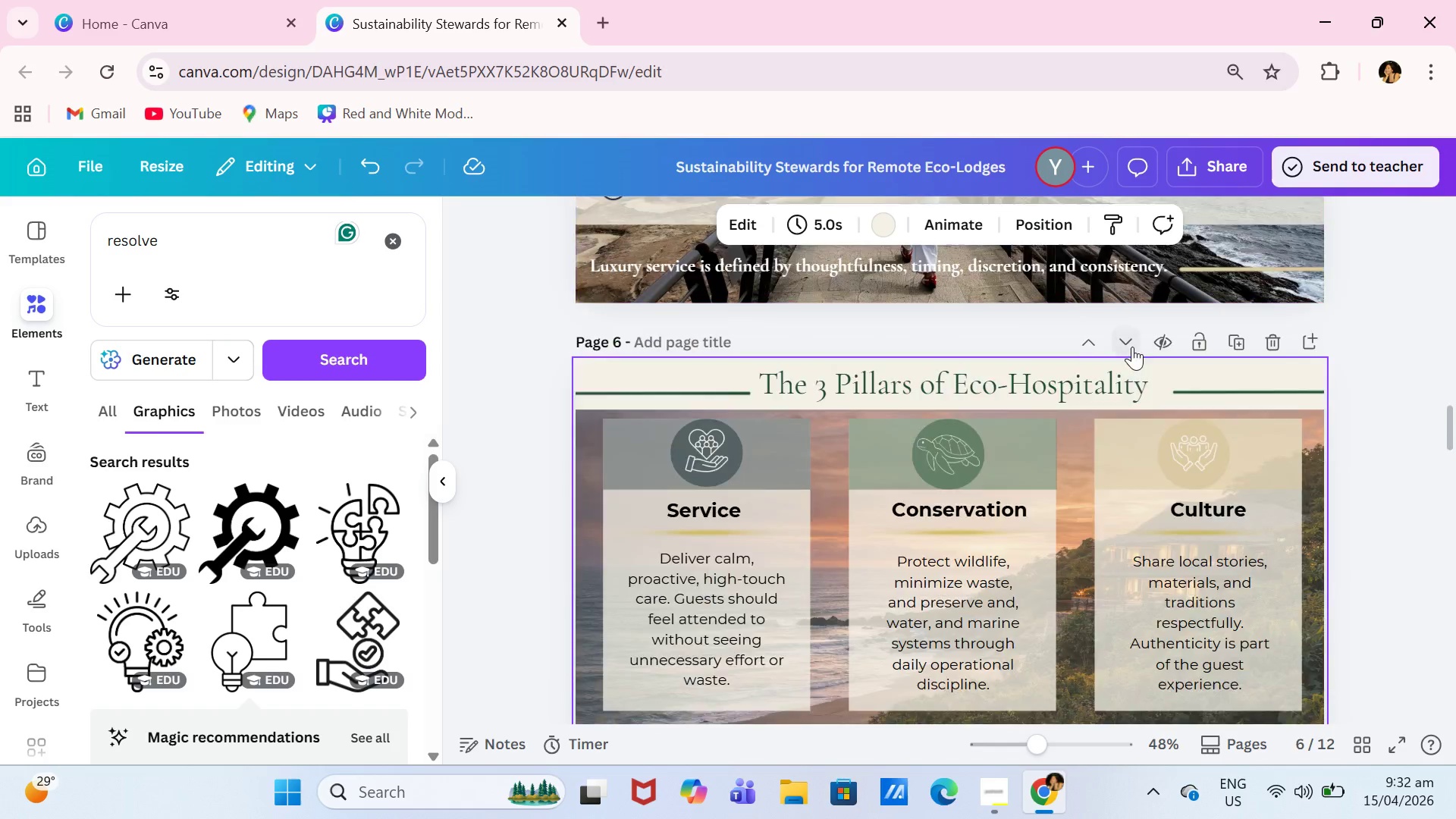 
left_click([1132, 347])
 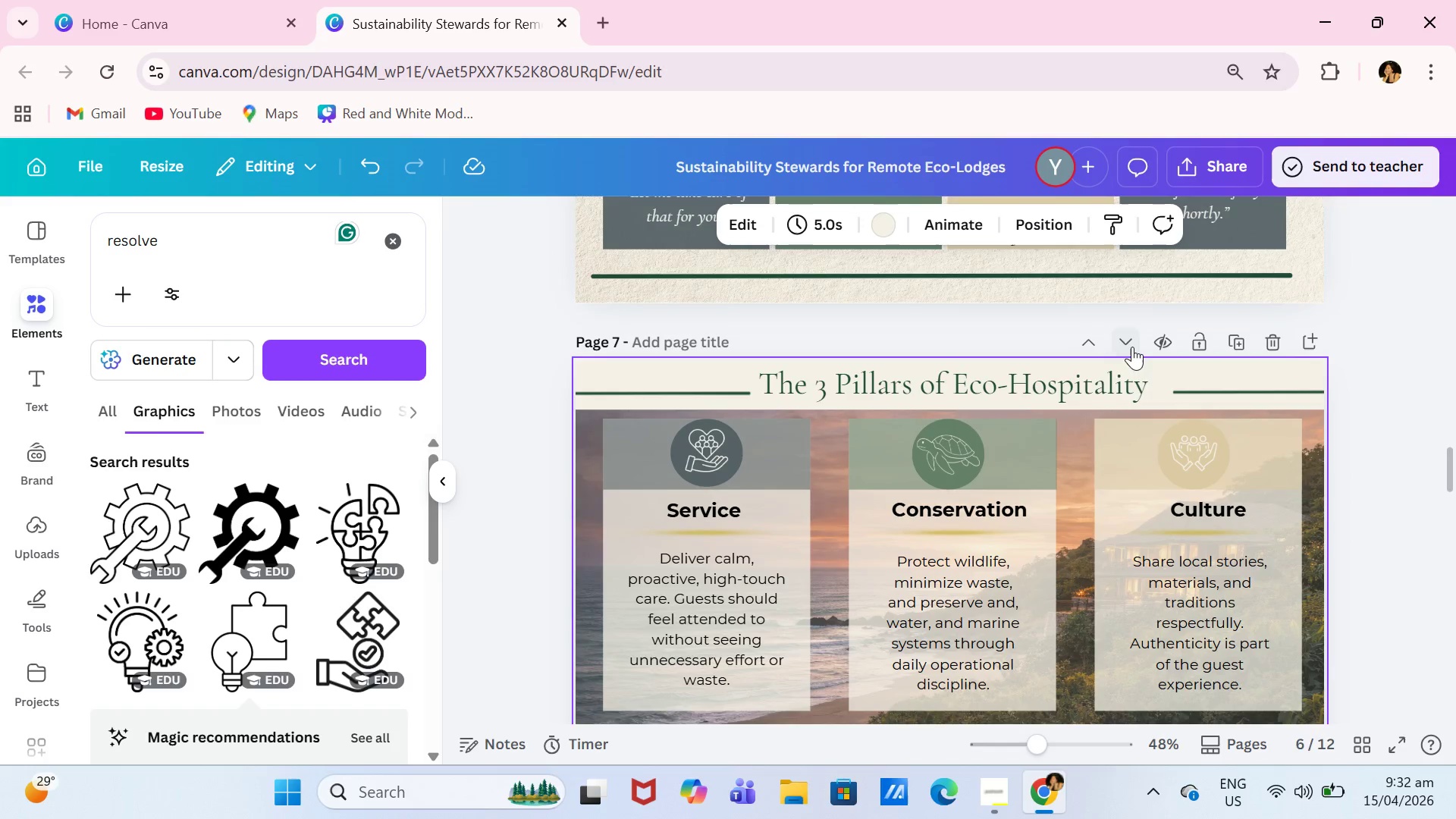 
left_click([1132, 347])
 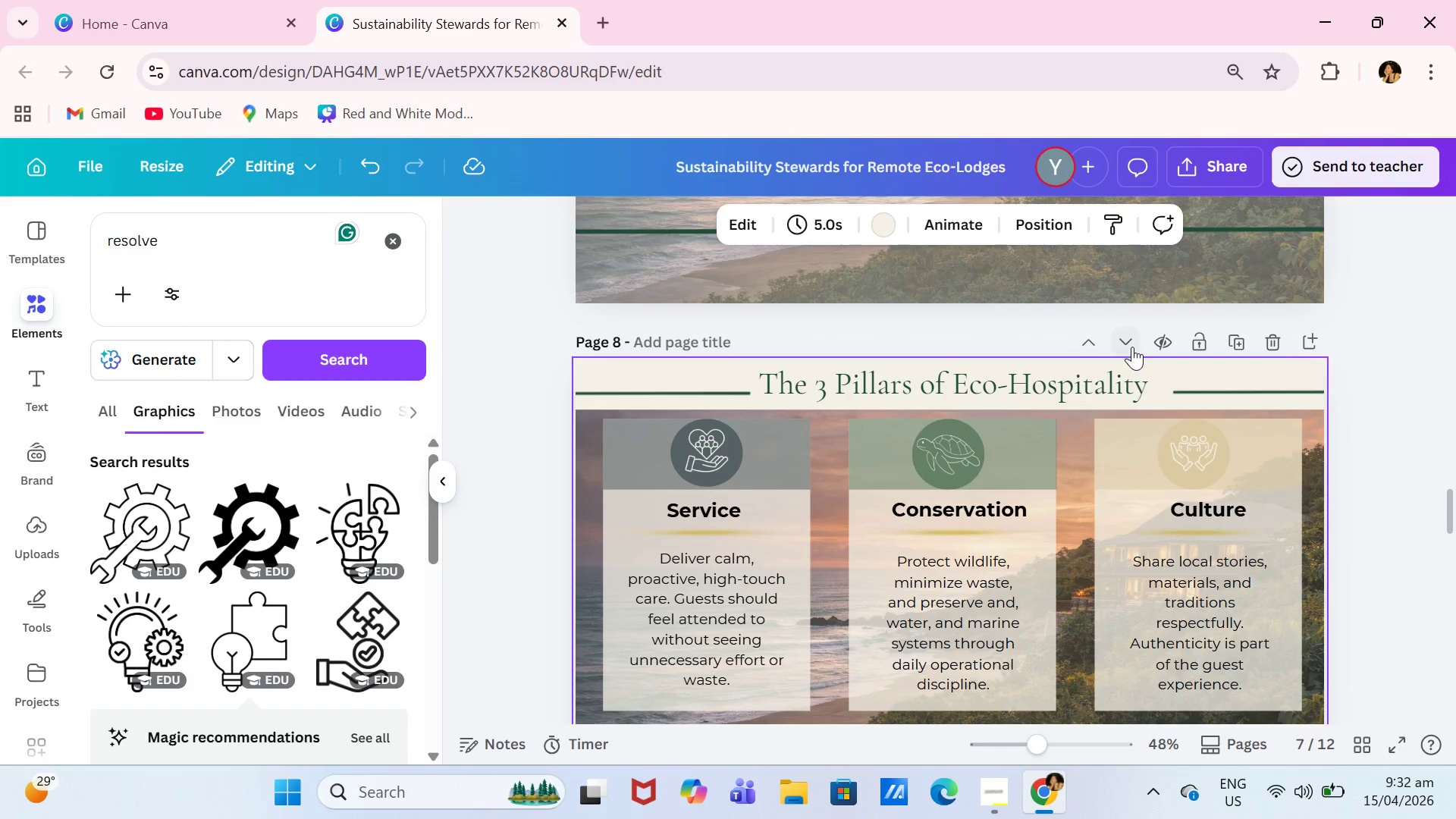 
scroll: coordinate [1132, 347], scroll_direction: down, amount: 1.0
 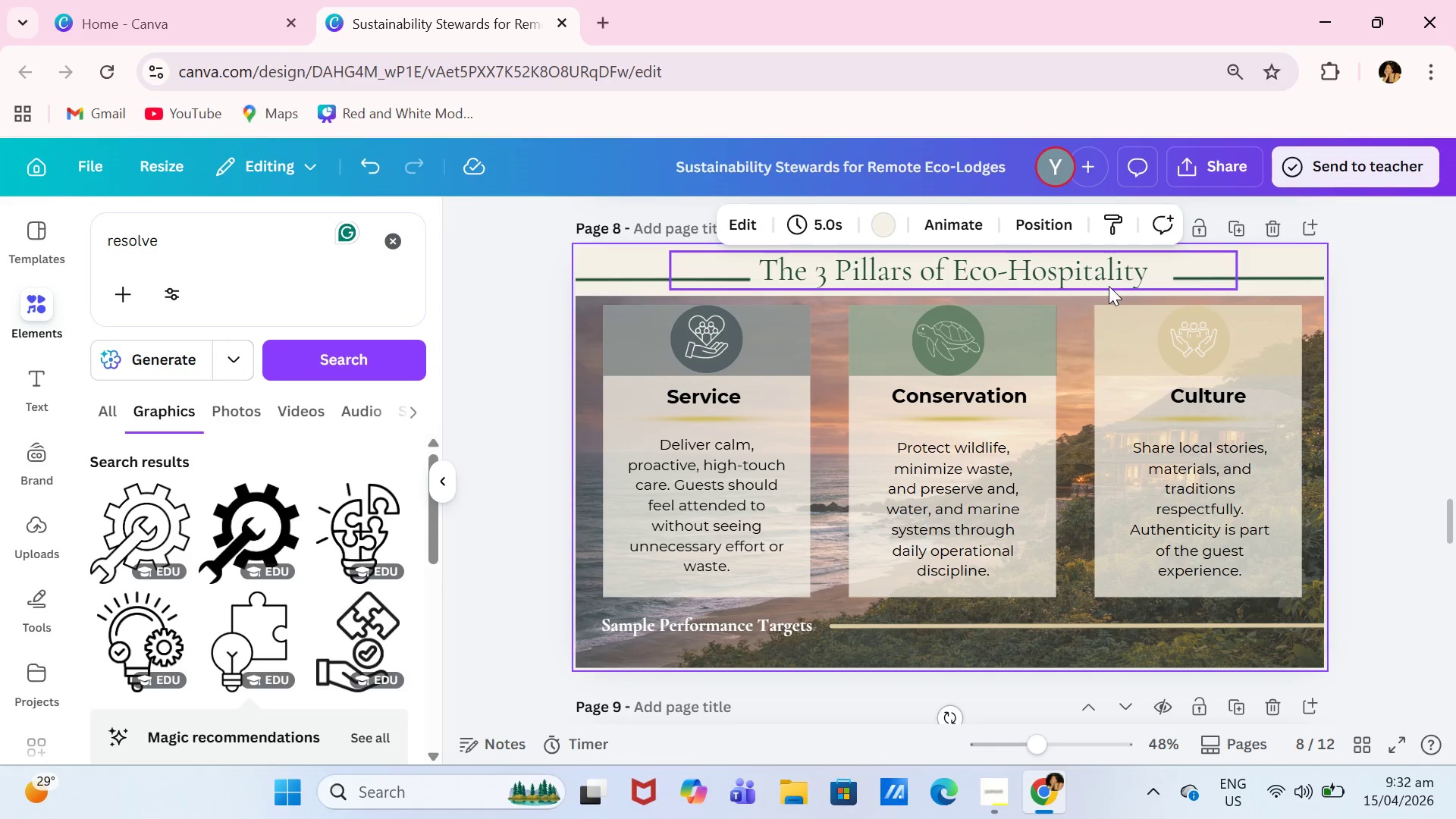 
double_click([1109, 286])
 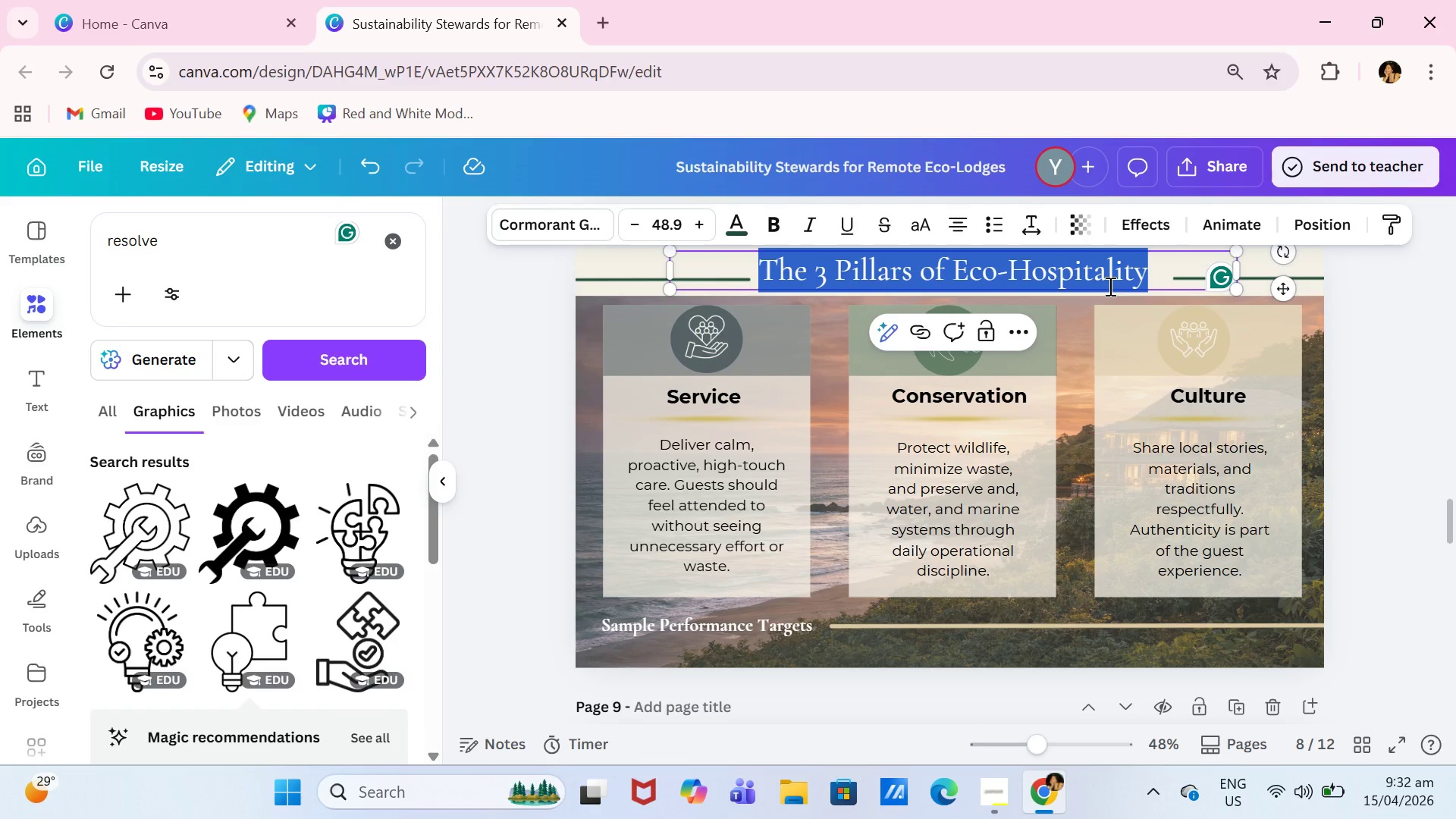 
type(Stewarship responsibilities)
 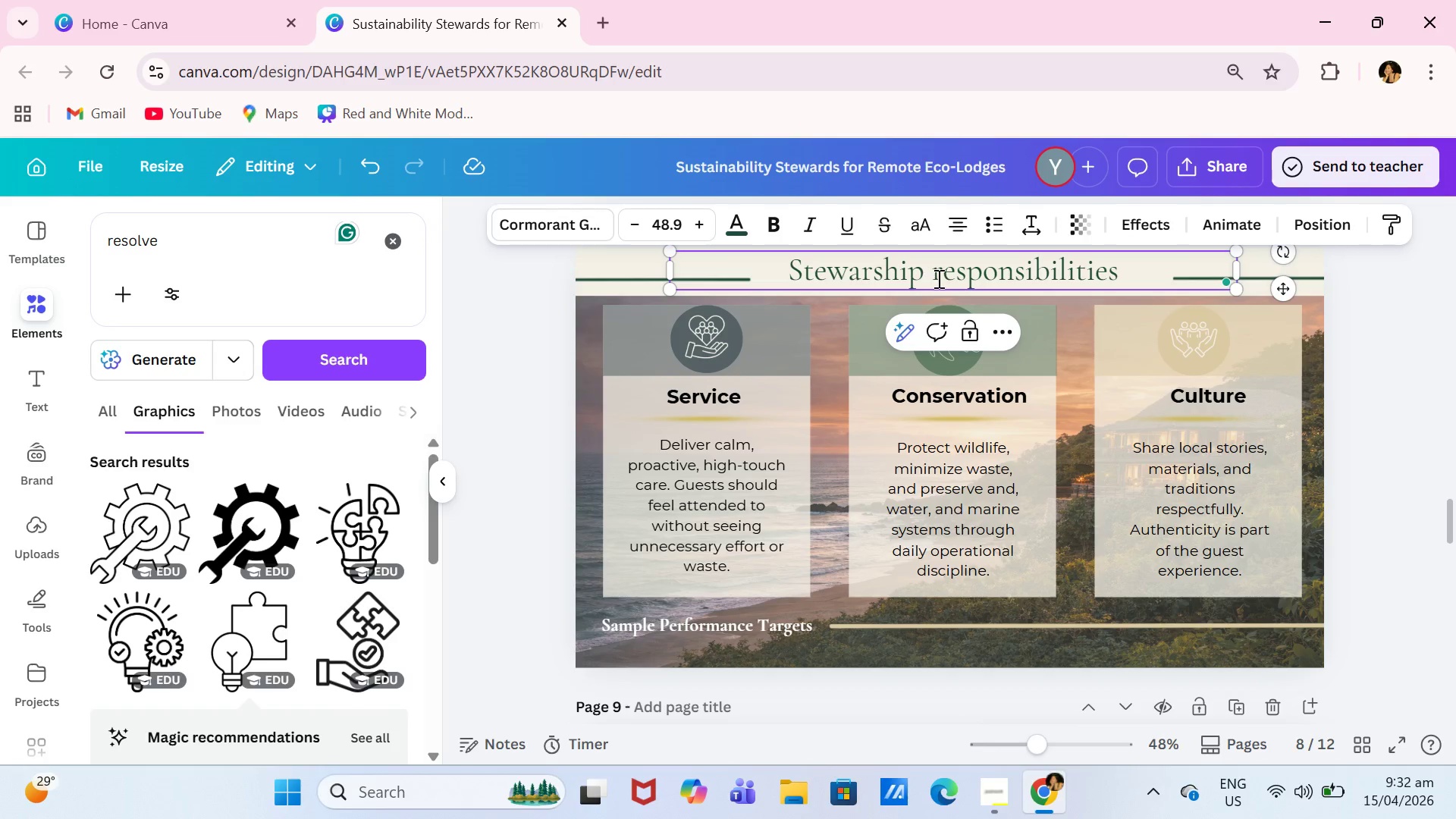 
left_click([943, 278])
 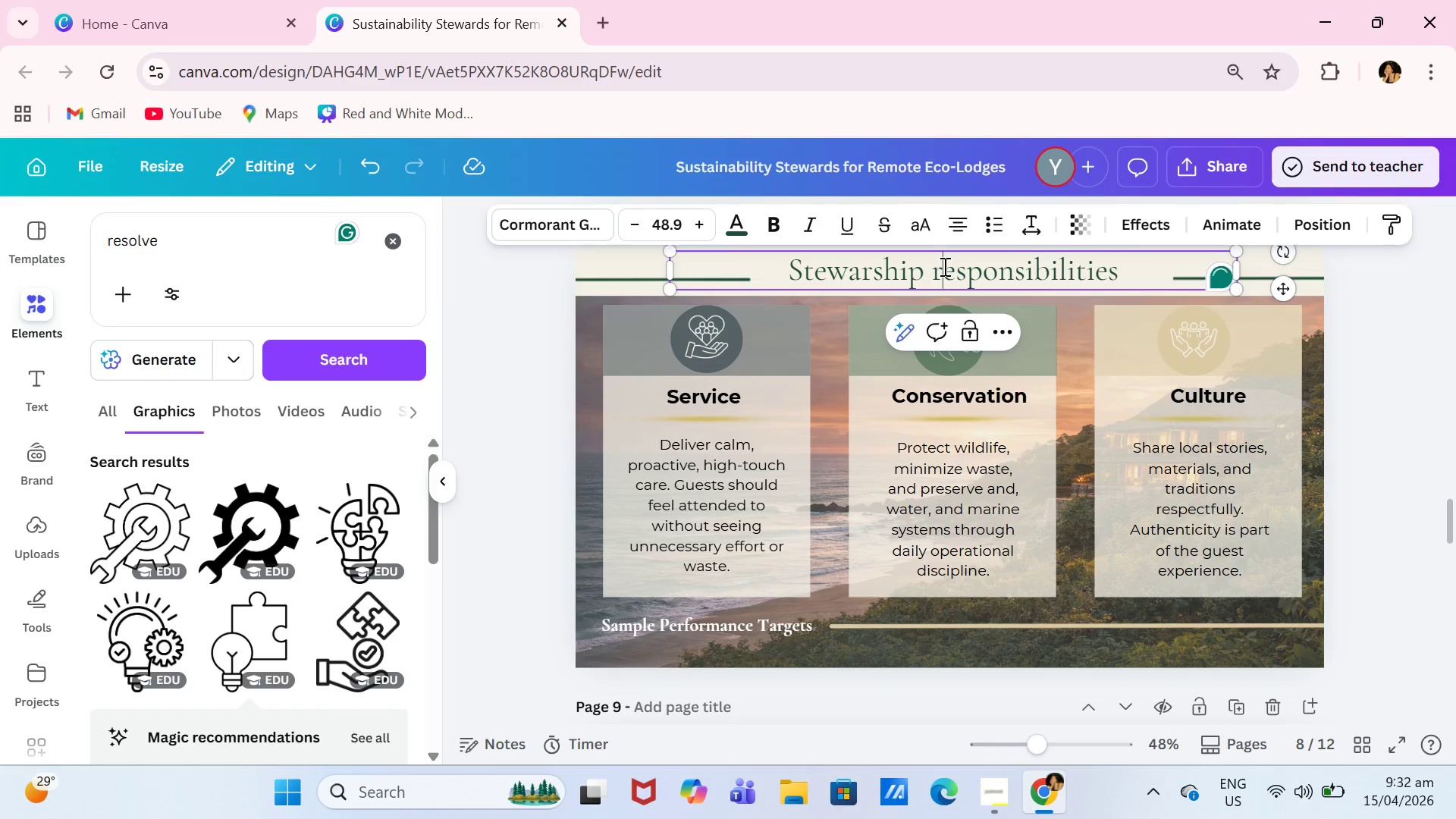 
key(Backspace)
 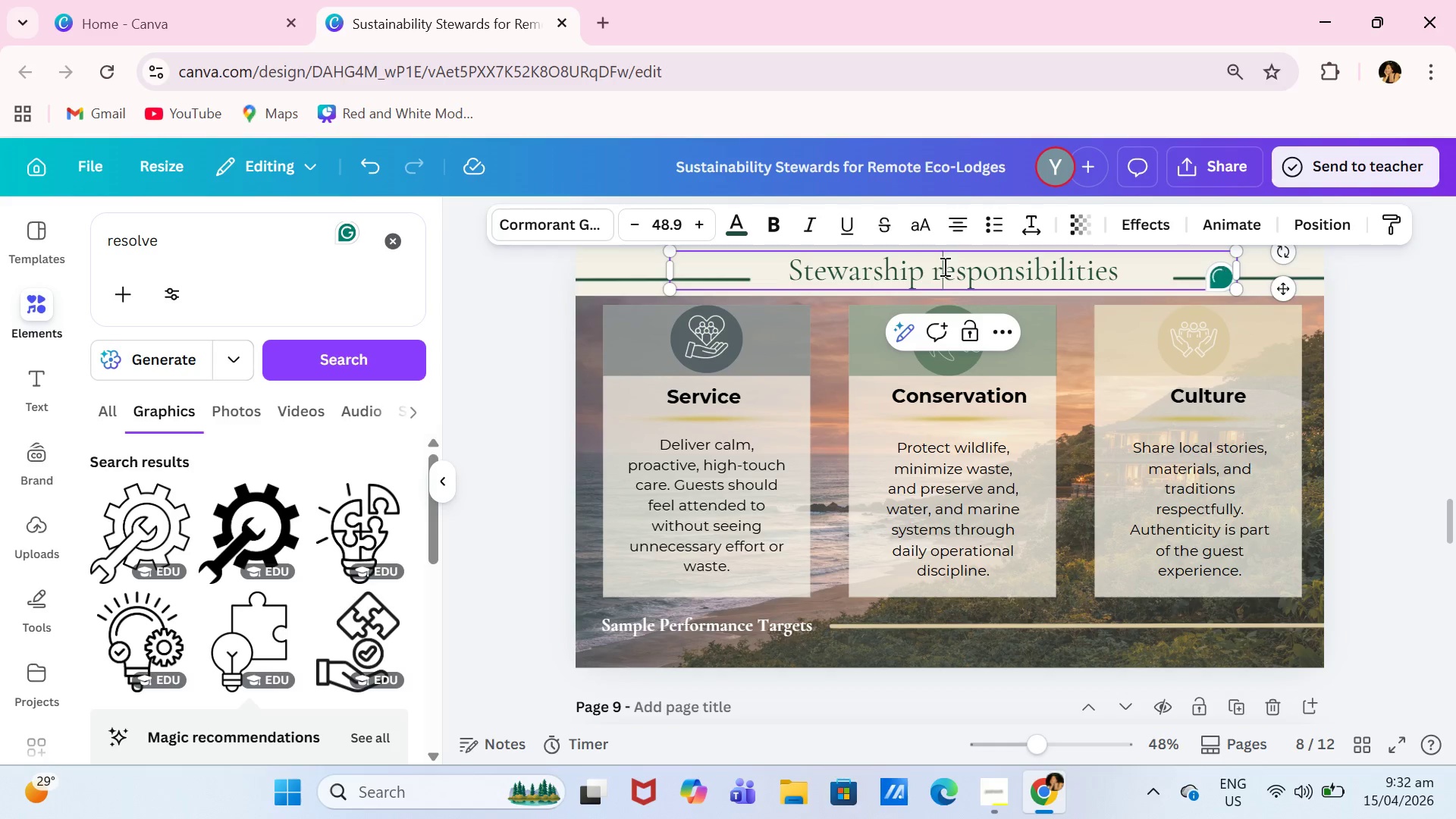 
key(Shift+R)
 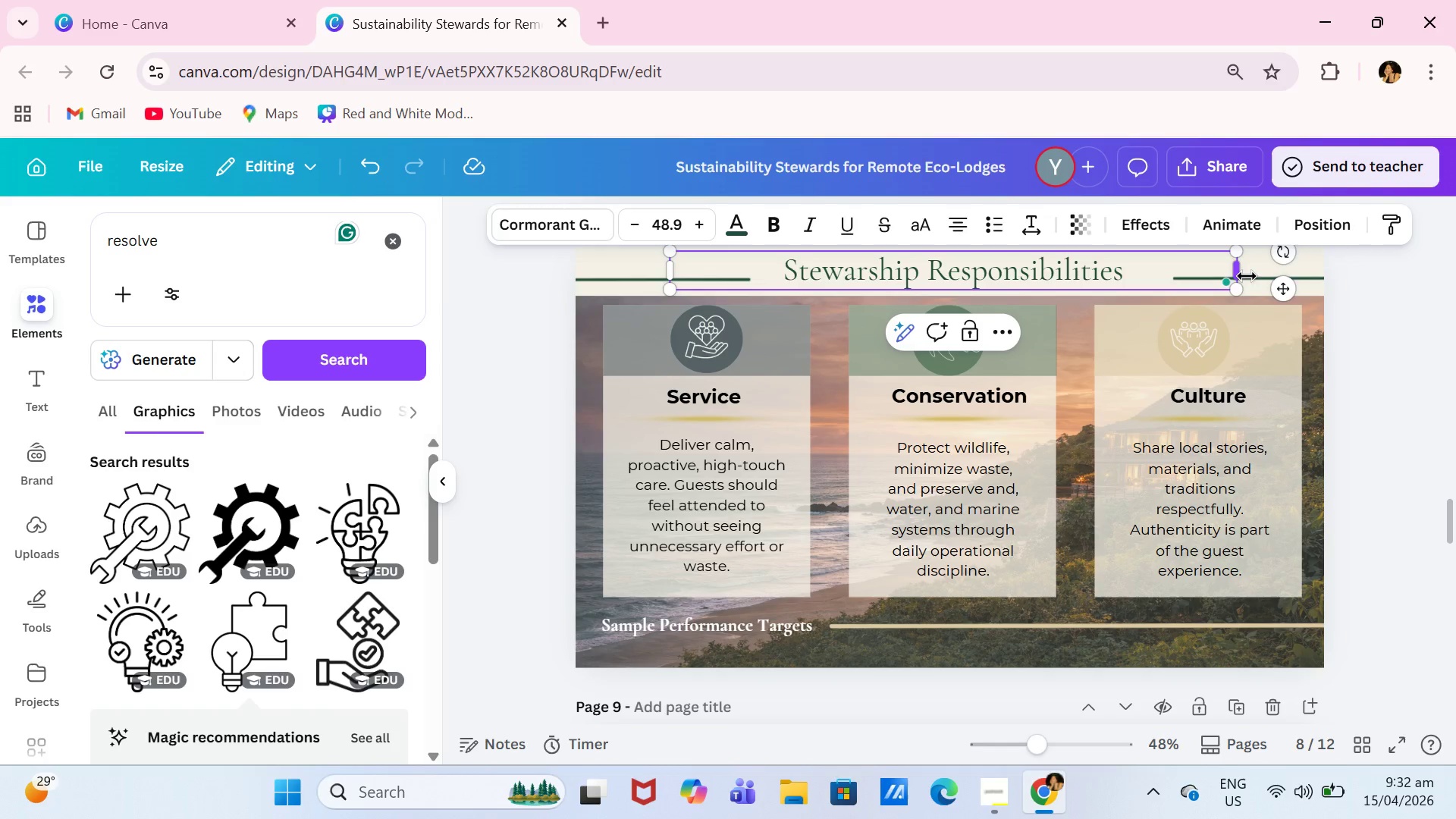 
left_click_drag(start_coordinate=[1240, 271], to_coordinate=[1090, 275])
 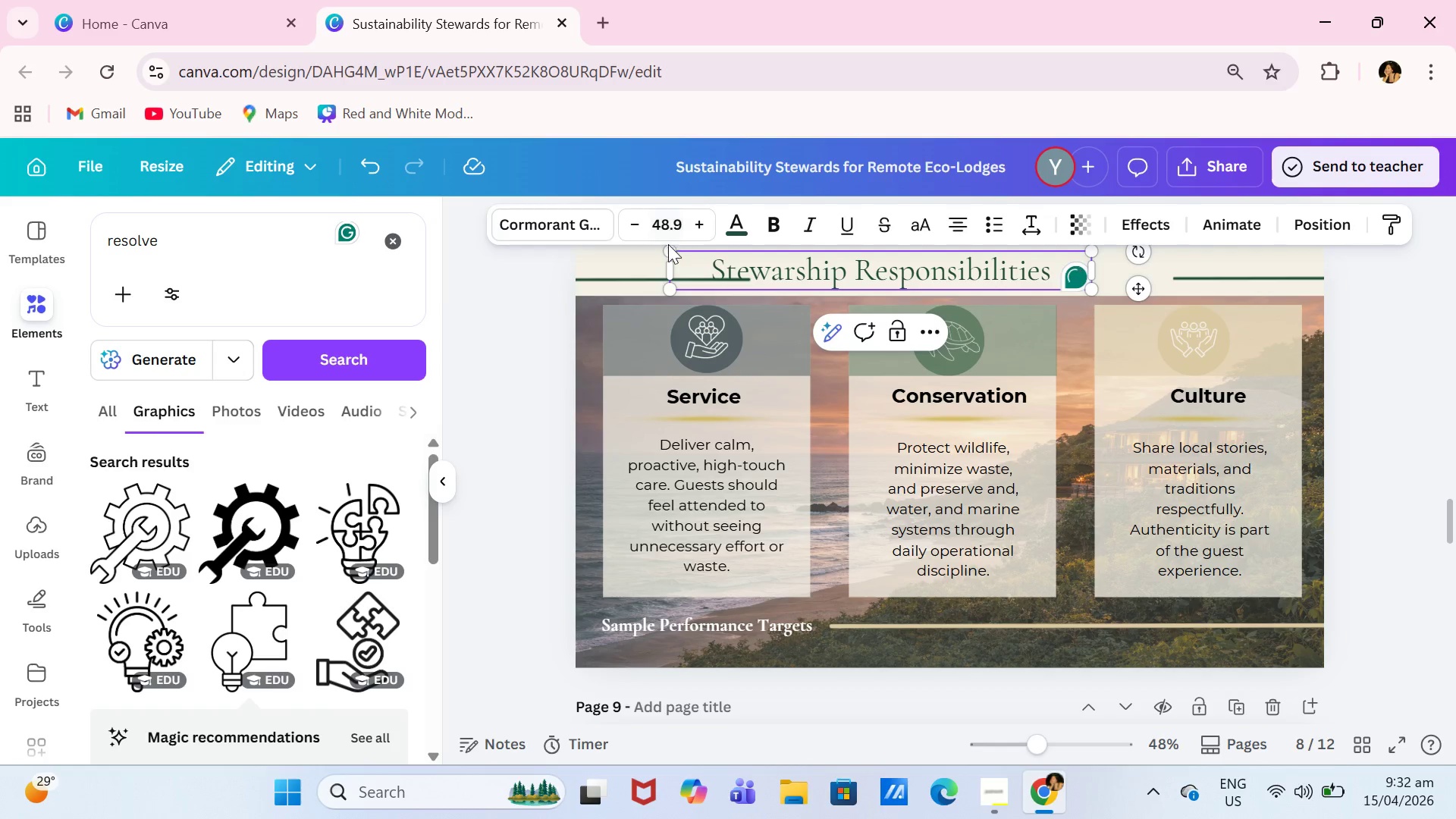 
left_click_drag(start_coordinate=[668, 246], to_coordinate=[634, 240])
 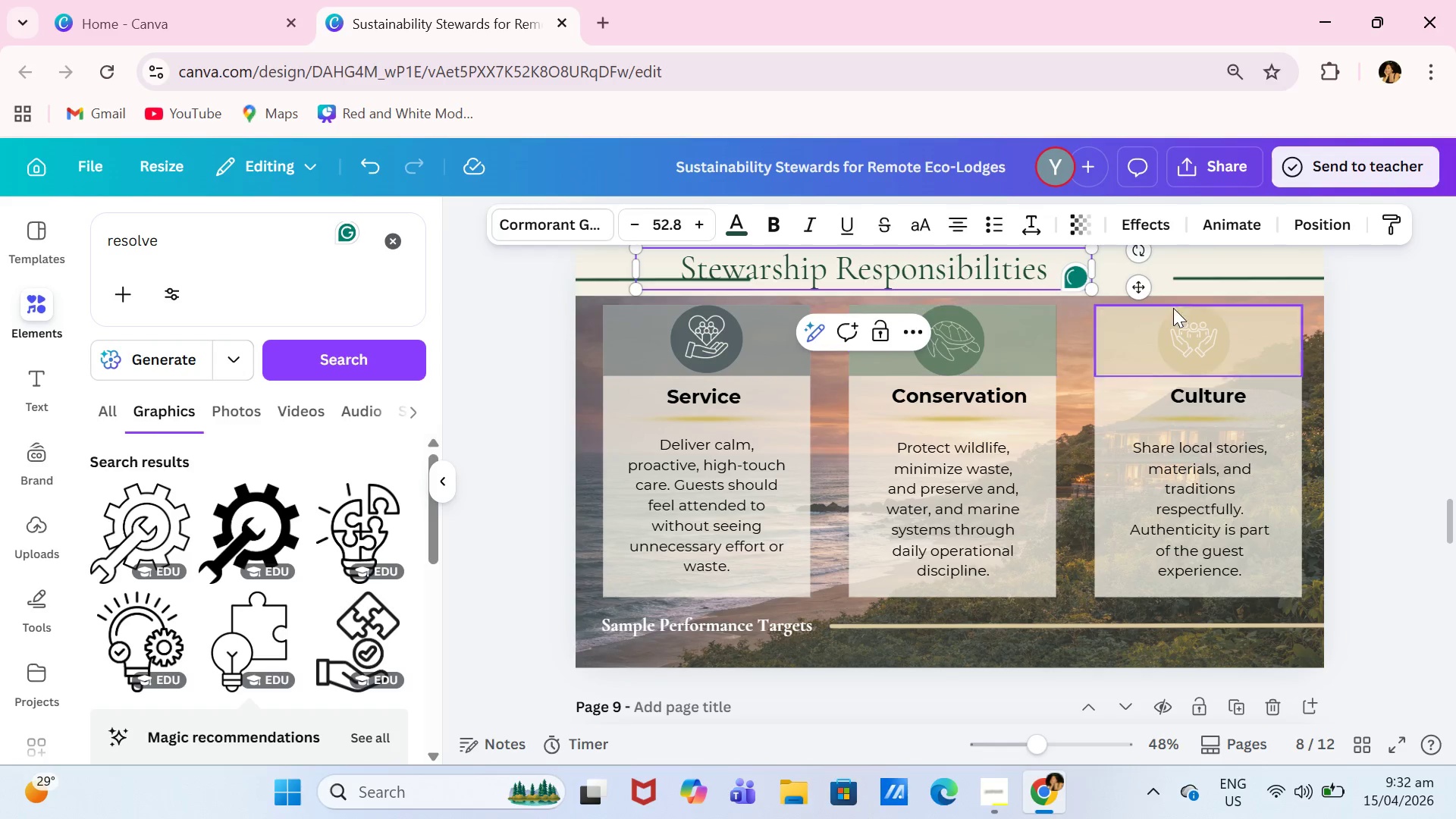 
left_click([1398, 325])
 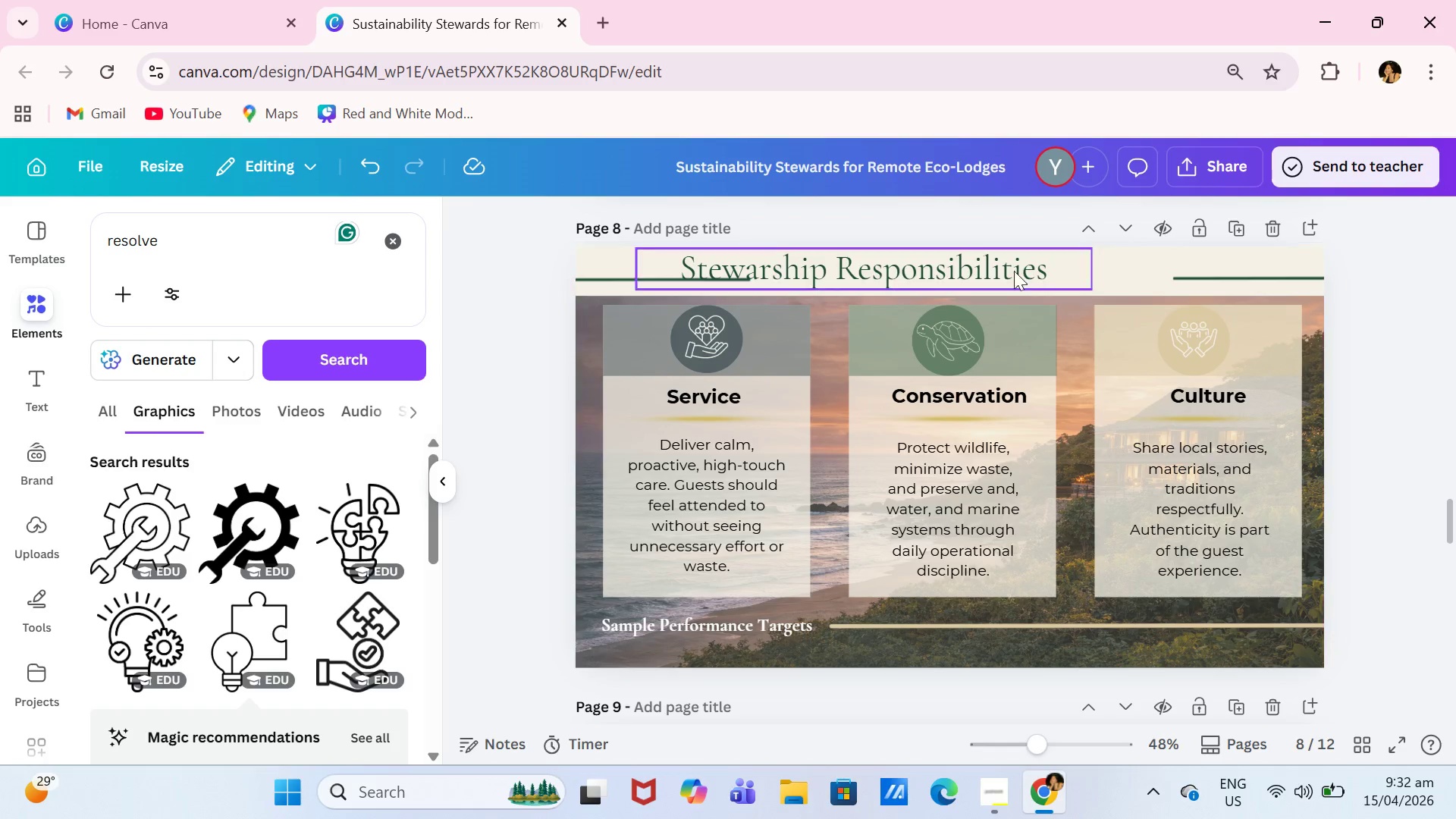 
left_click_drag(start_coordinate=[1001, 269], to_coordinate=[1100, 271])
 